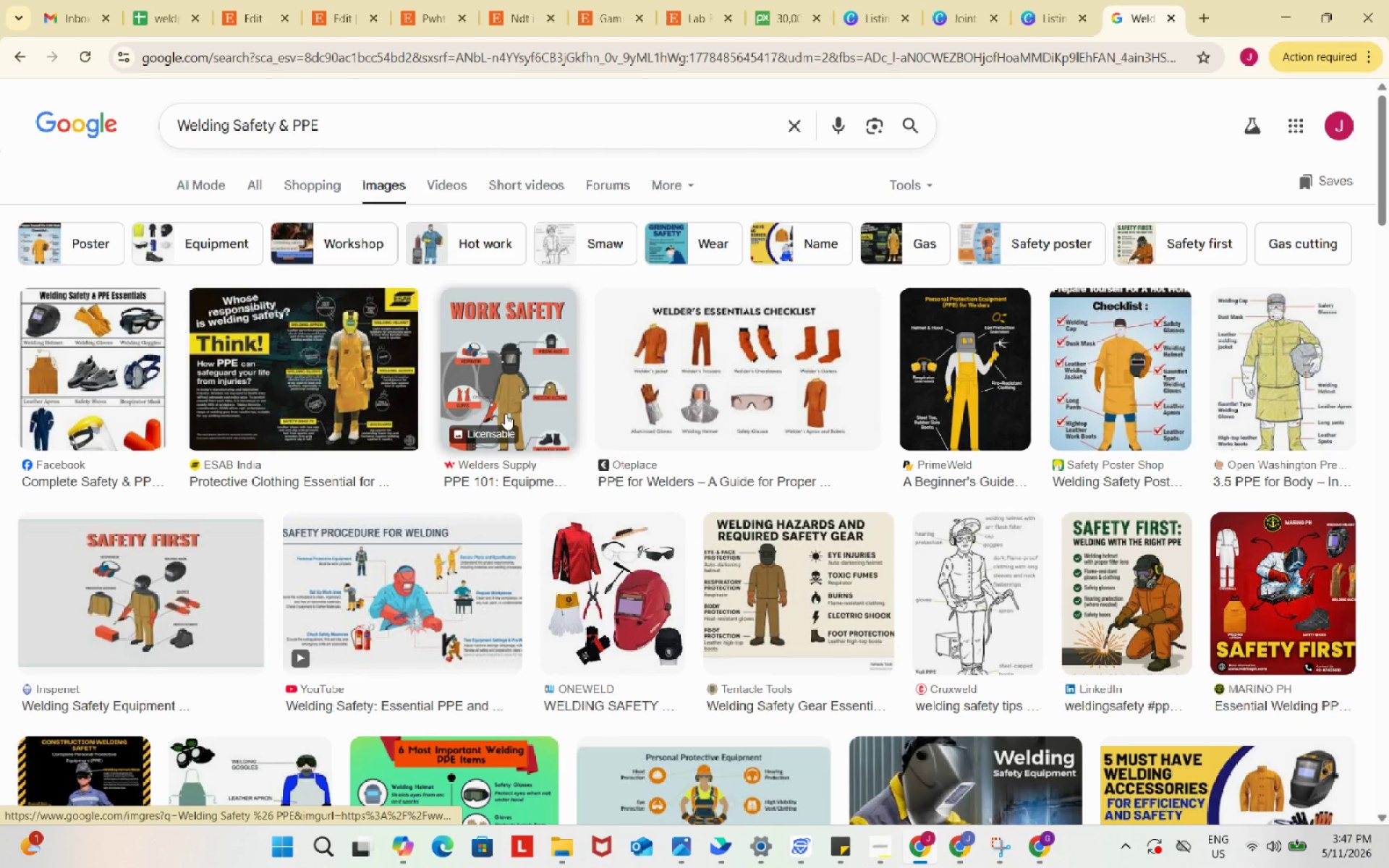 
wait(5.09)
 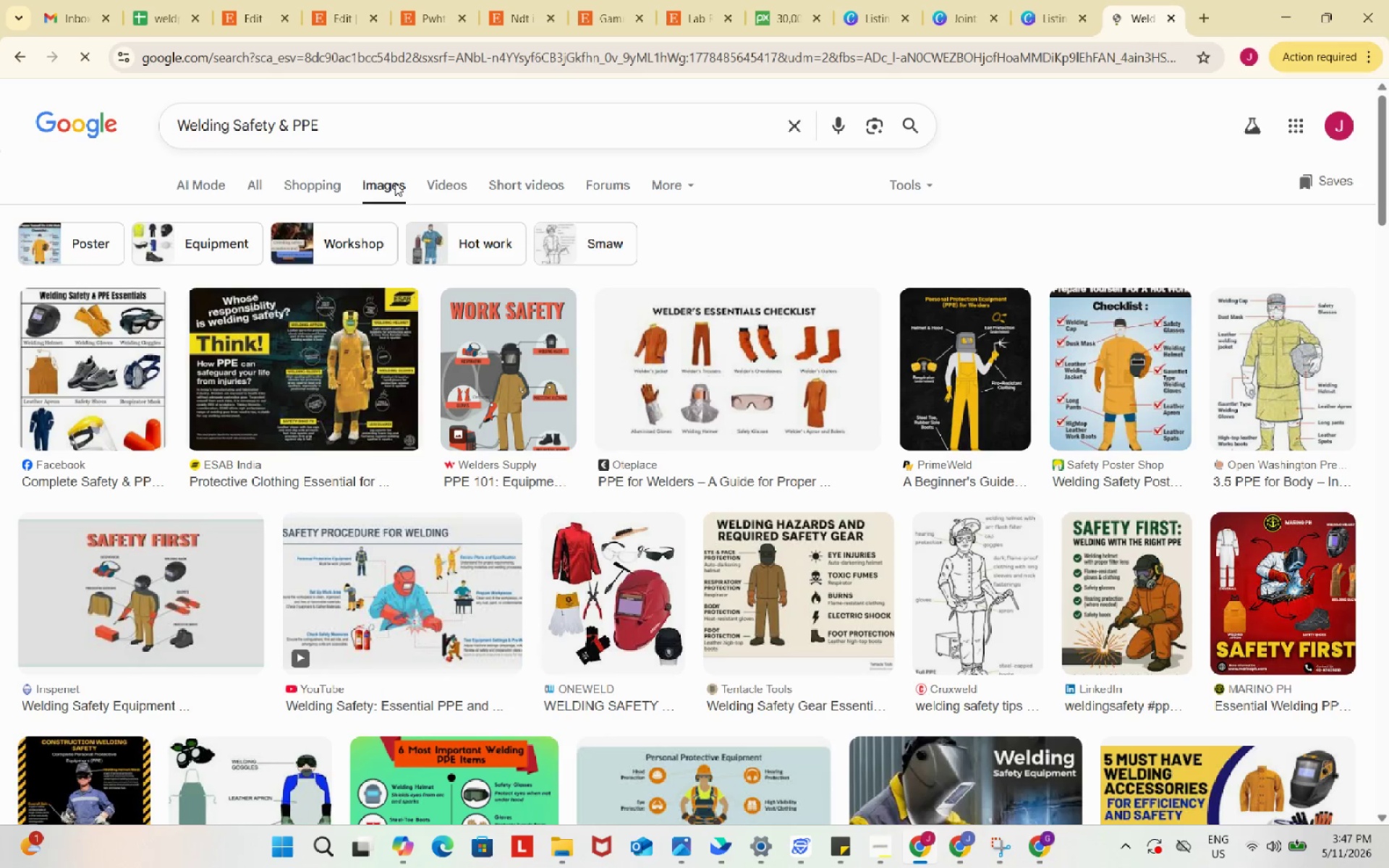 
left_click([109, 370])
 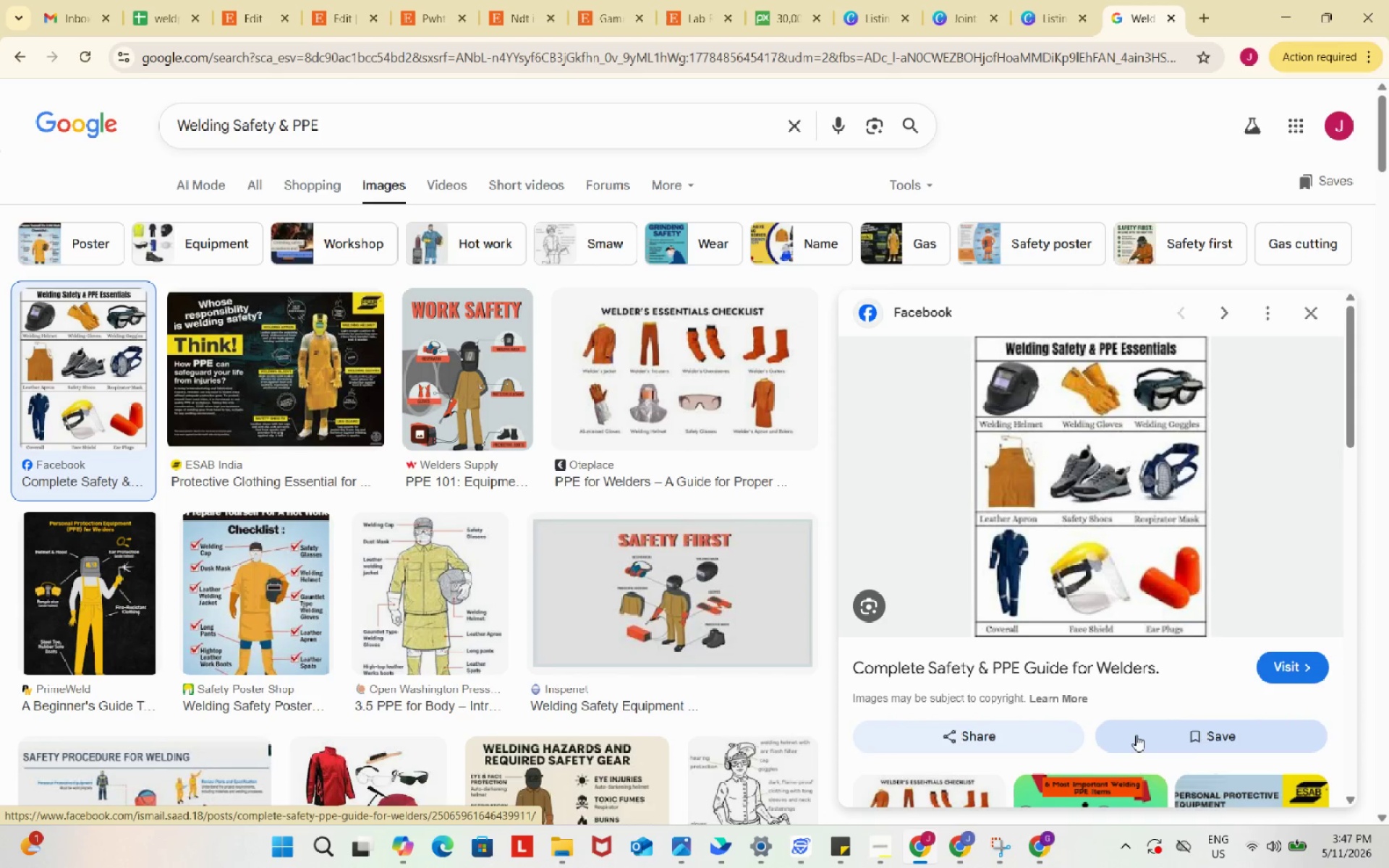 
left_click([1283, 671])
 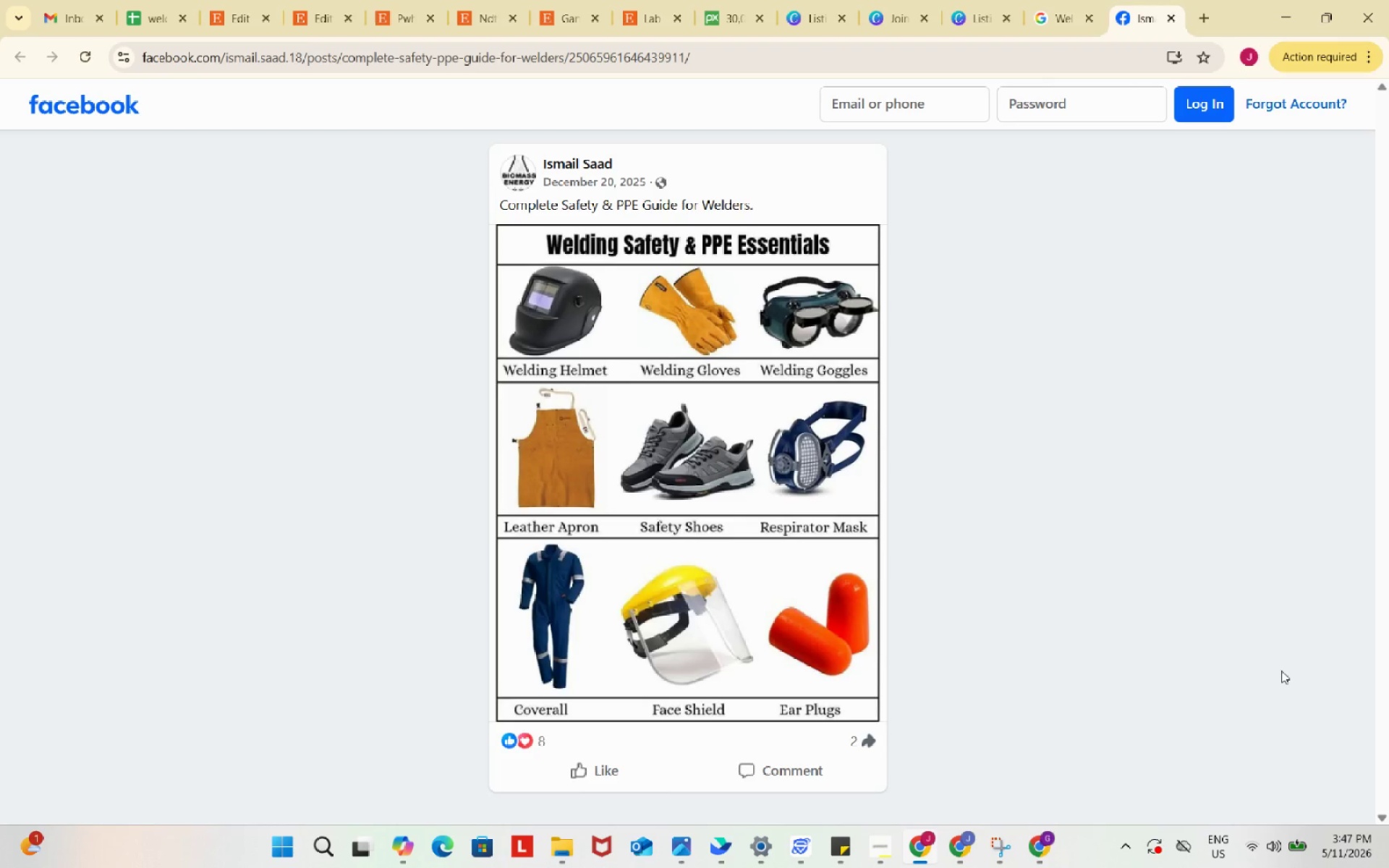 
wait(21.41)
 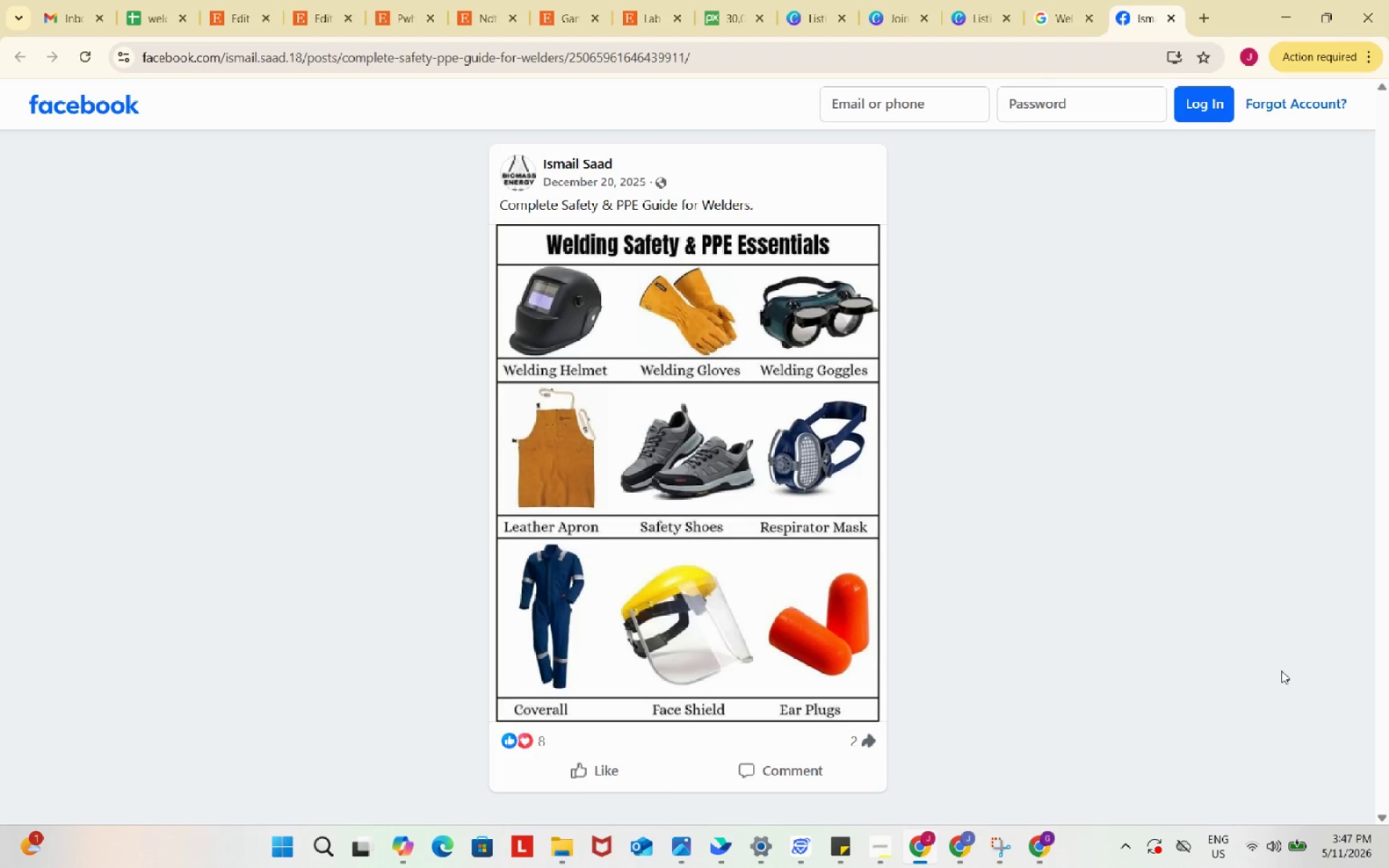 
key(Meta+Shift+S)
 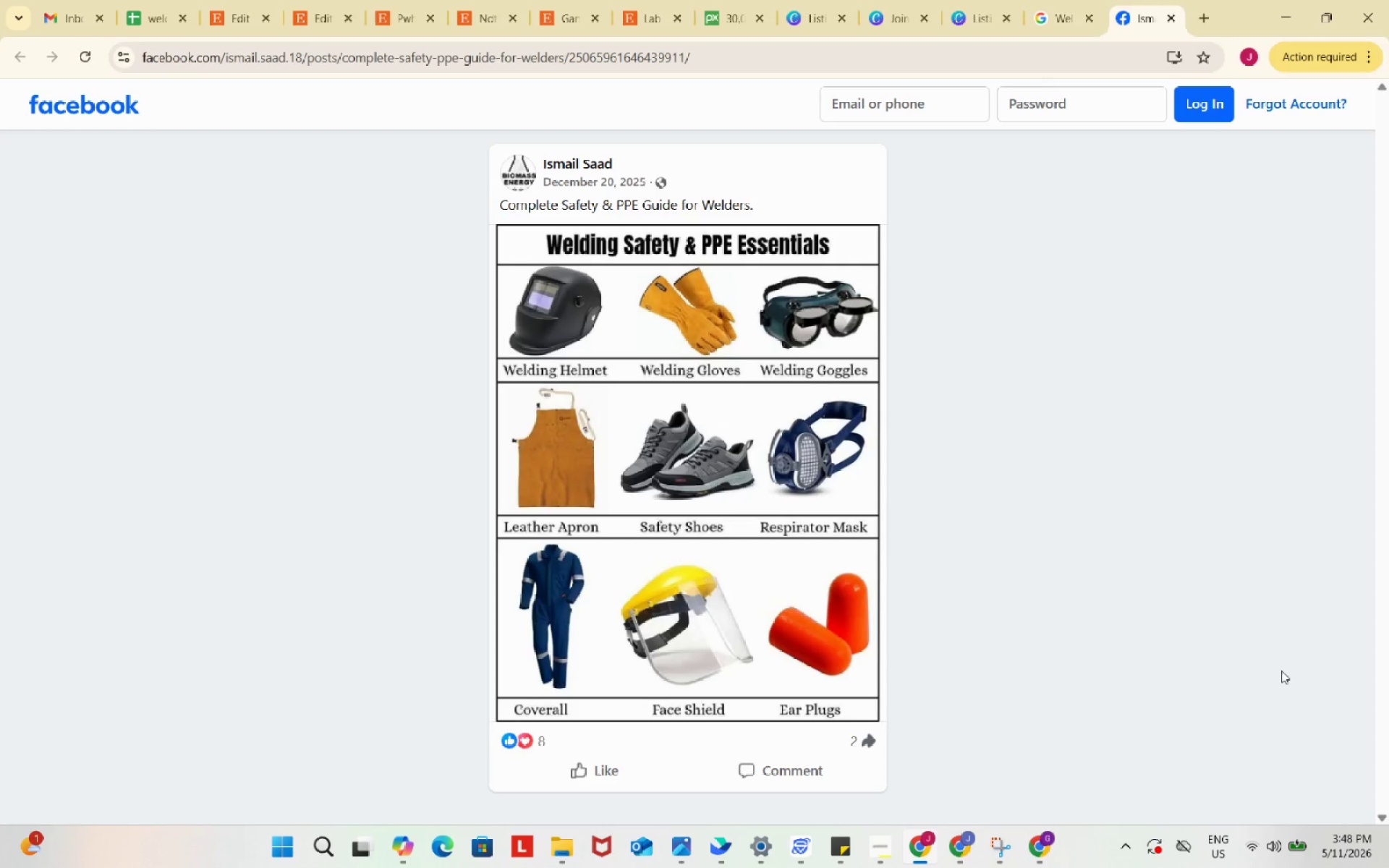 
wait(9.39)
 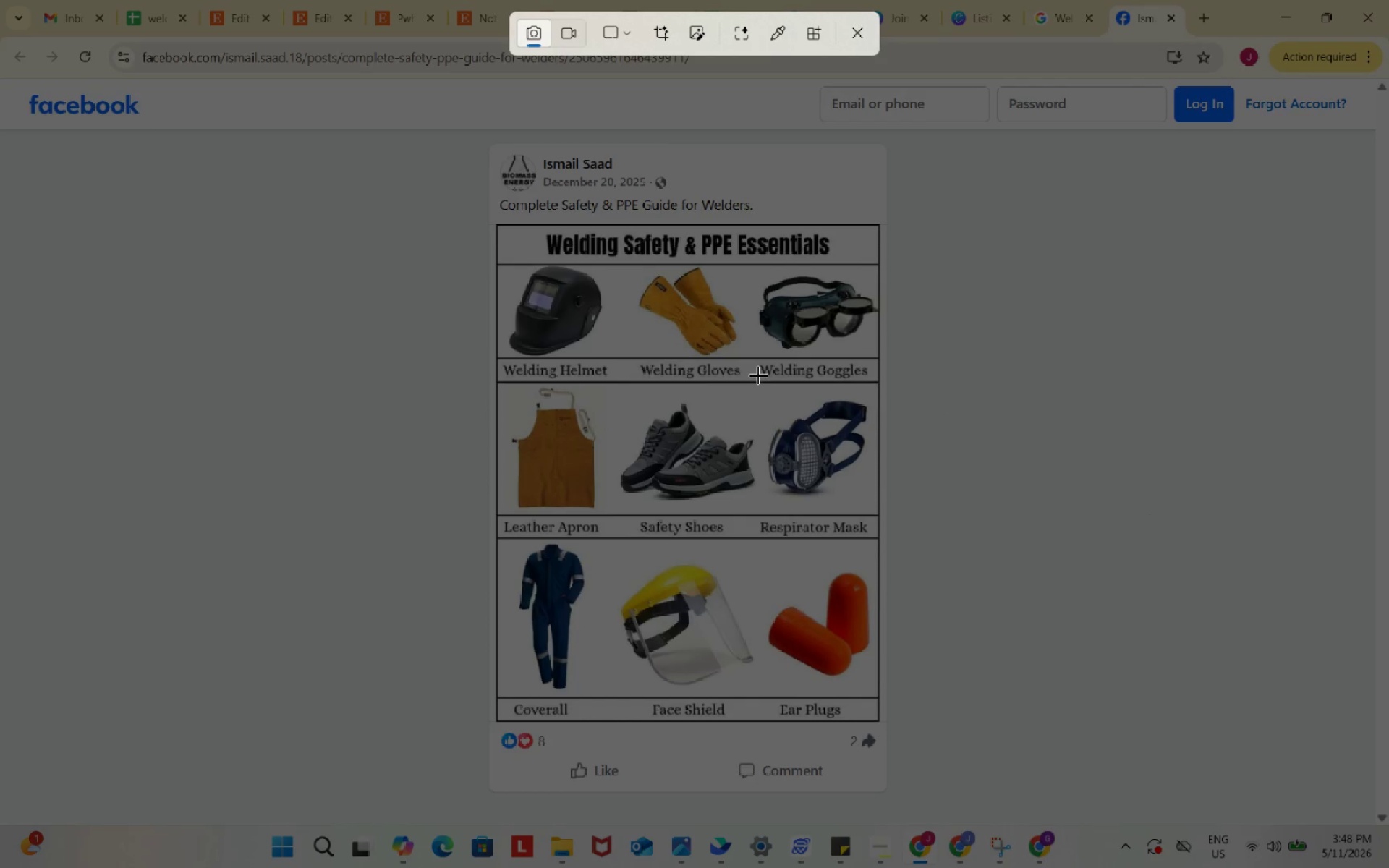 
left_click_drag(start_coordinate=[496, 226], to_coordinate=[879, 722])
 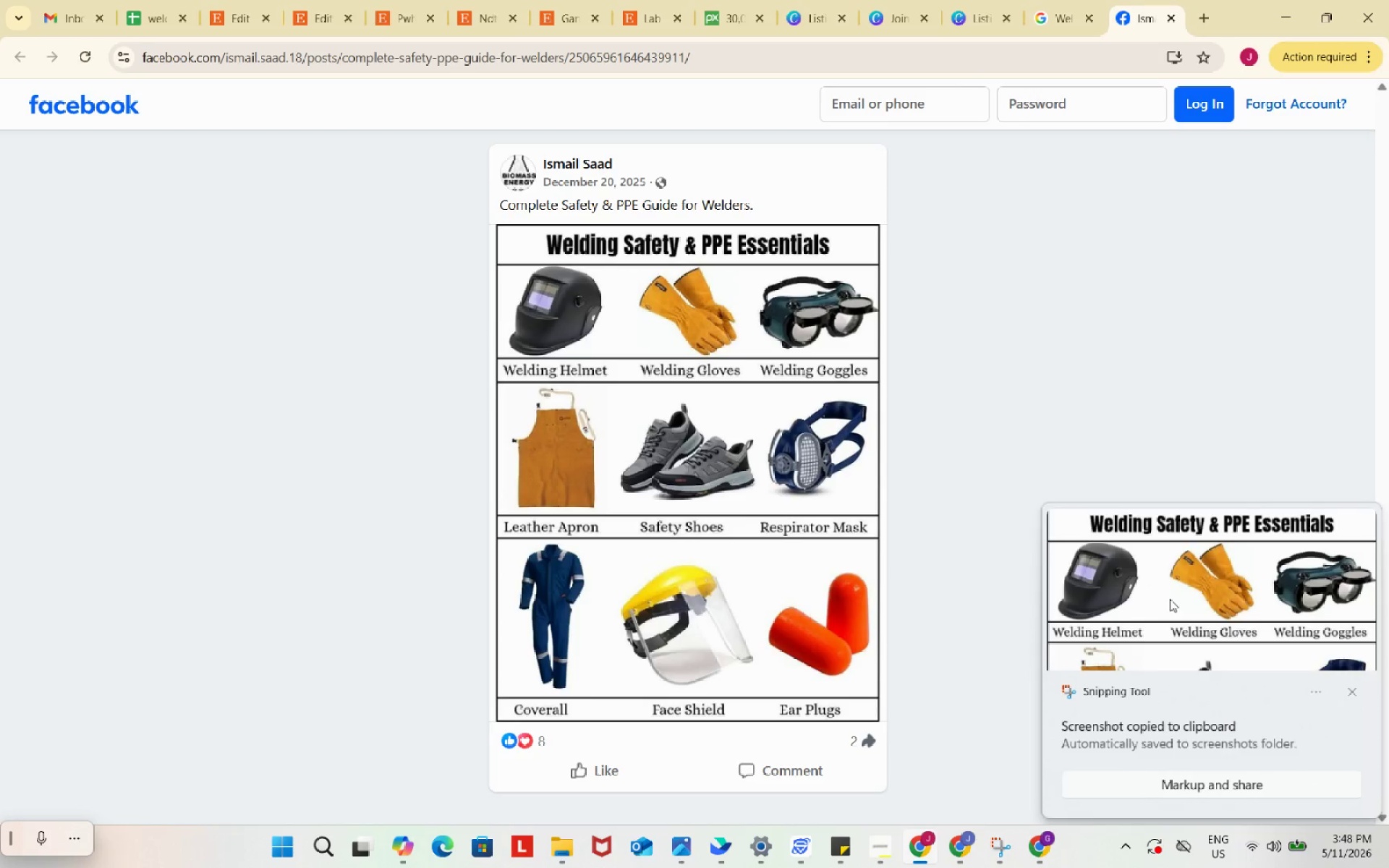 
left_click([1170, 599])
 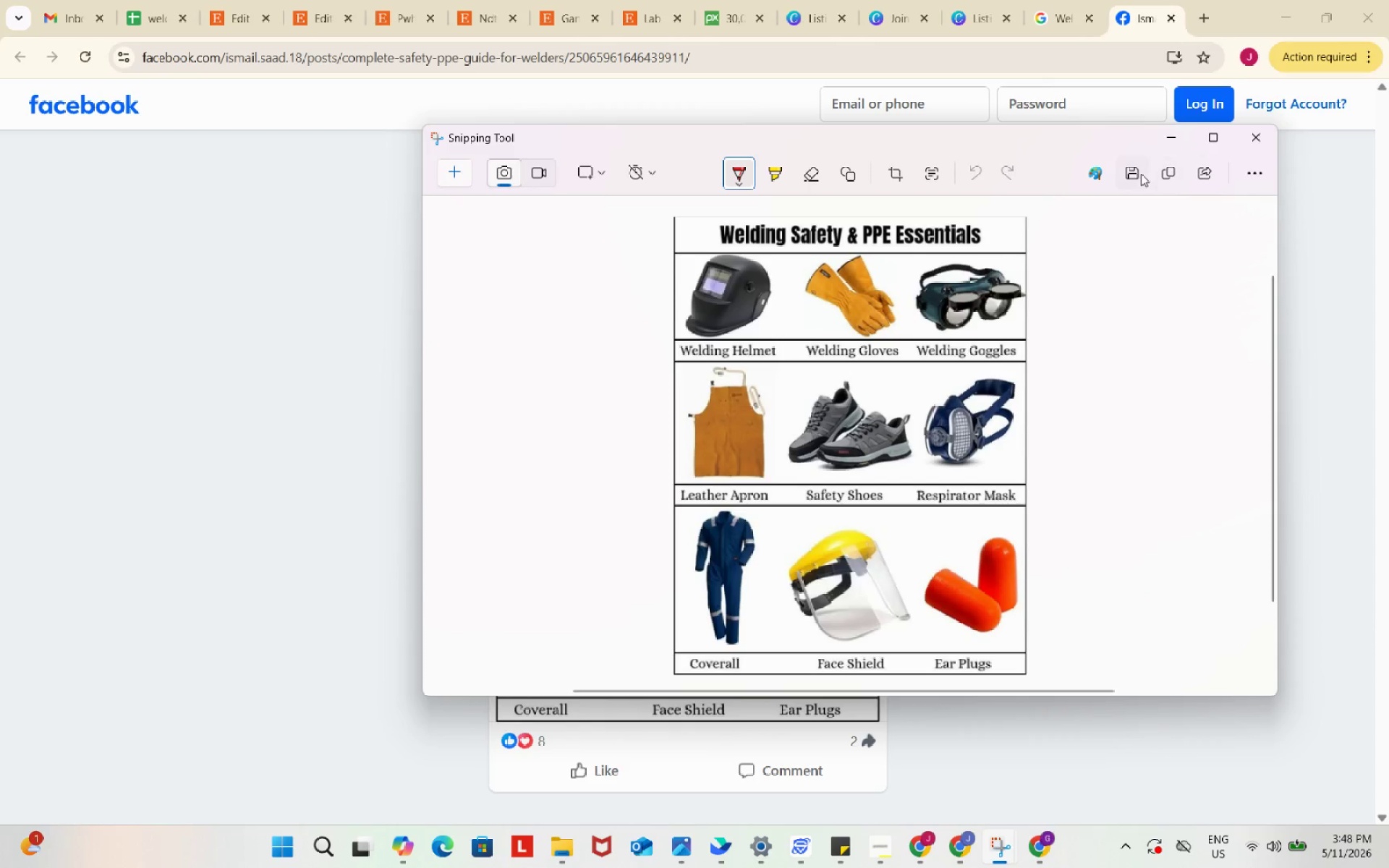 
left_click([1137, 173])
 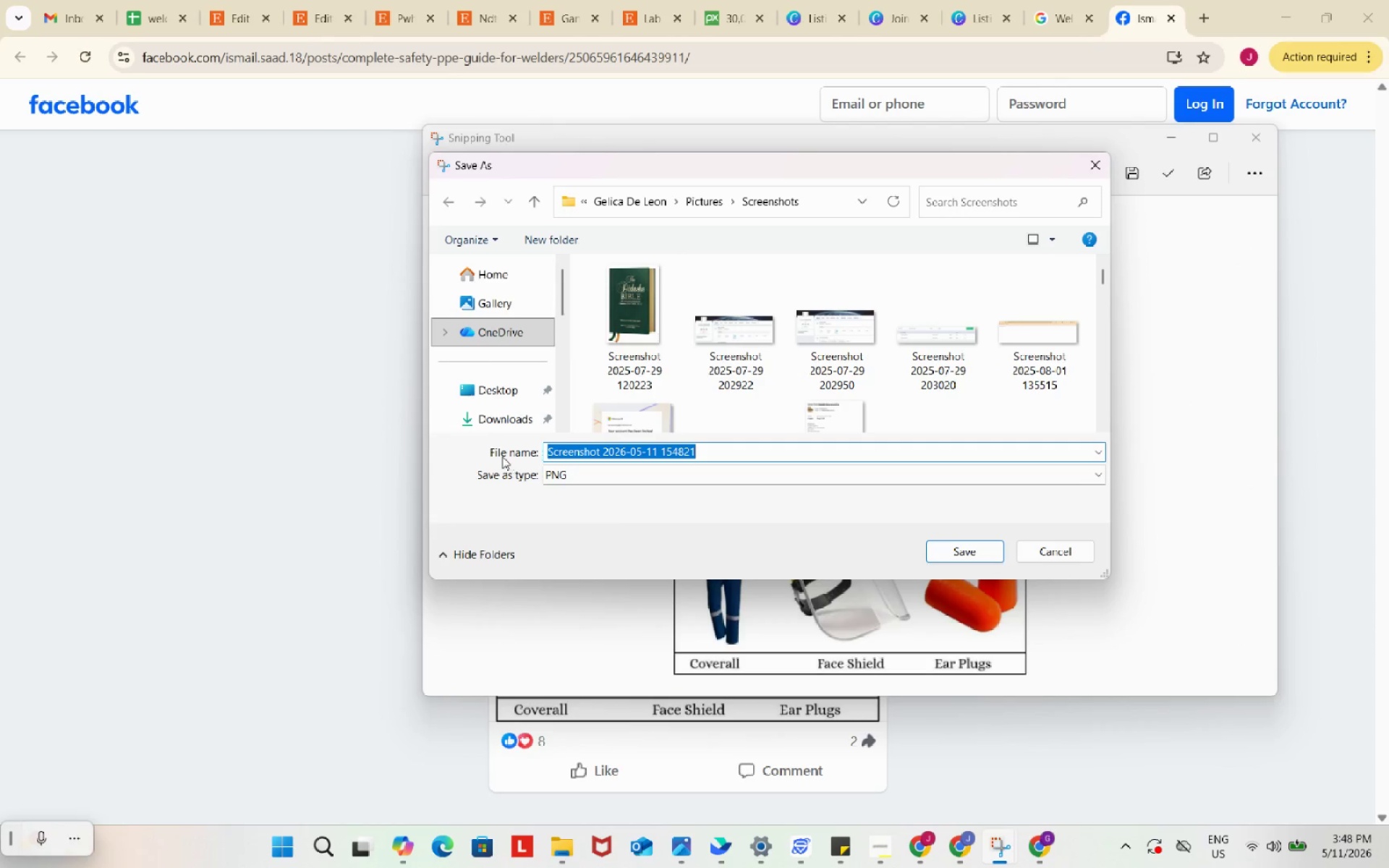 
left_click([490, 426])
 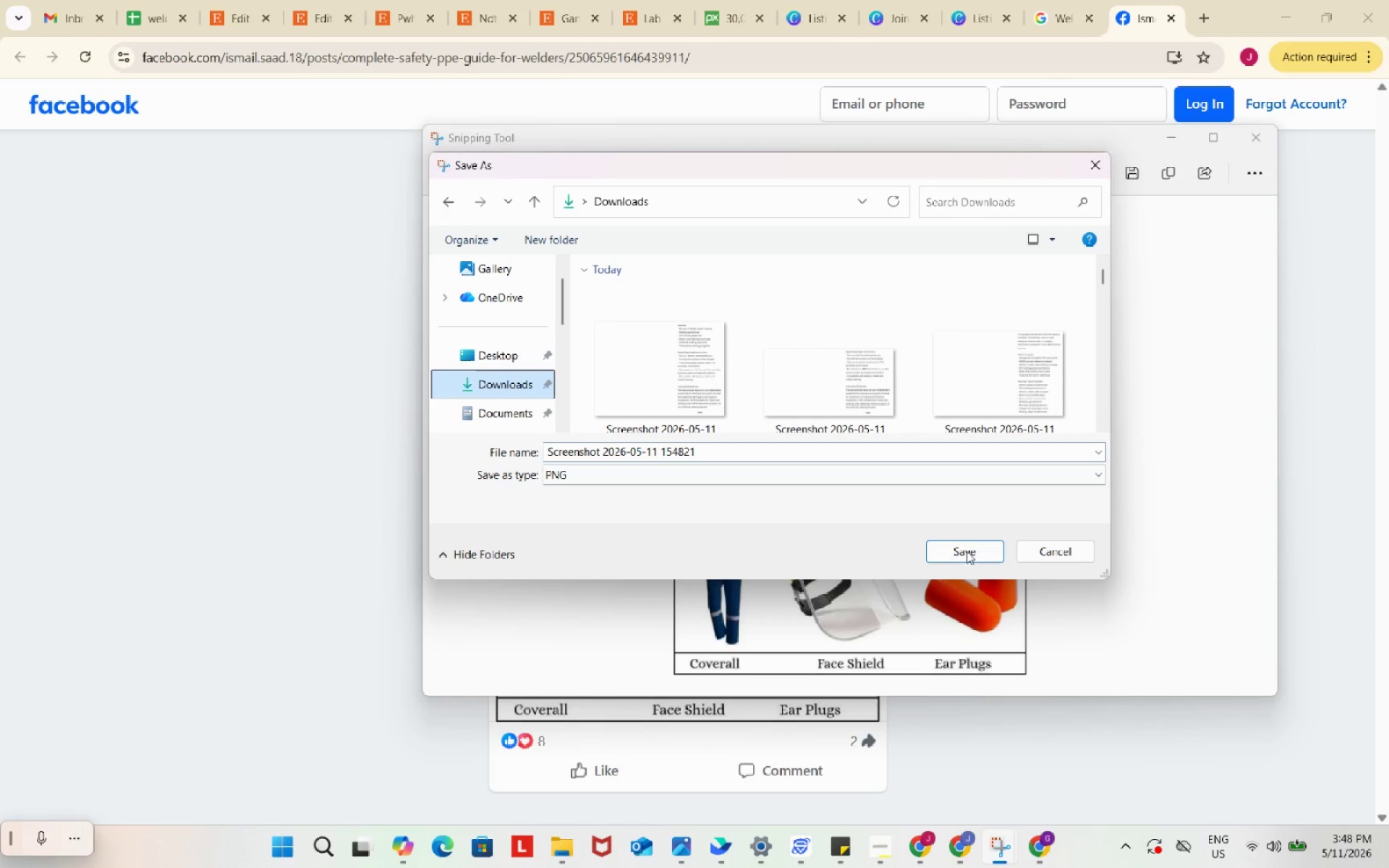 
left_click([967, 551])
 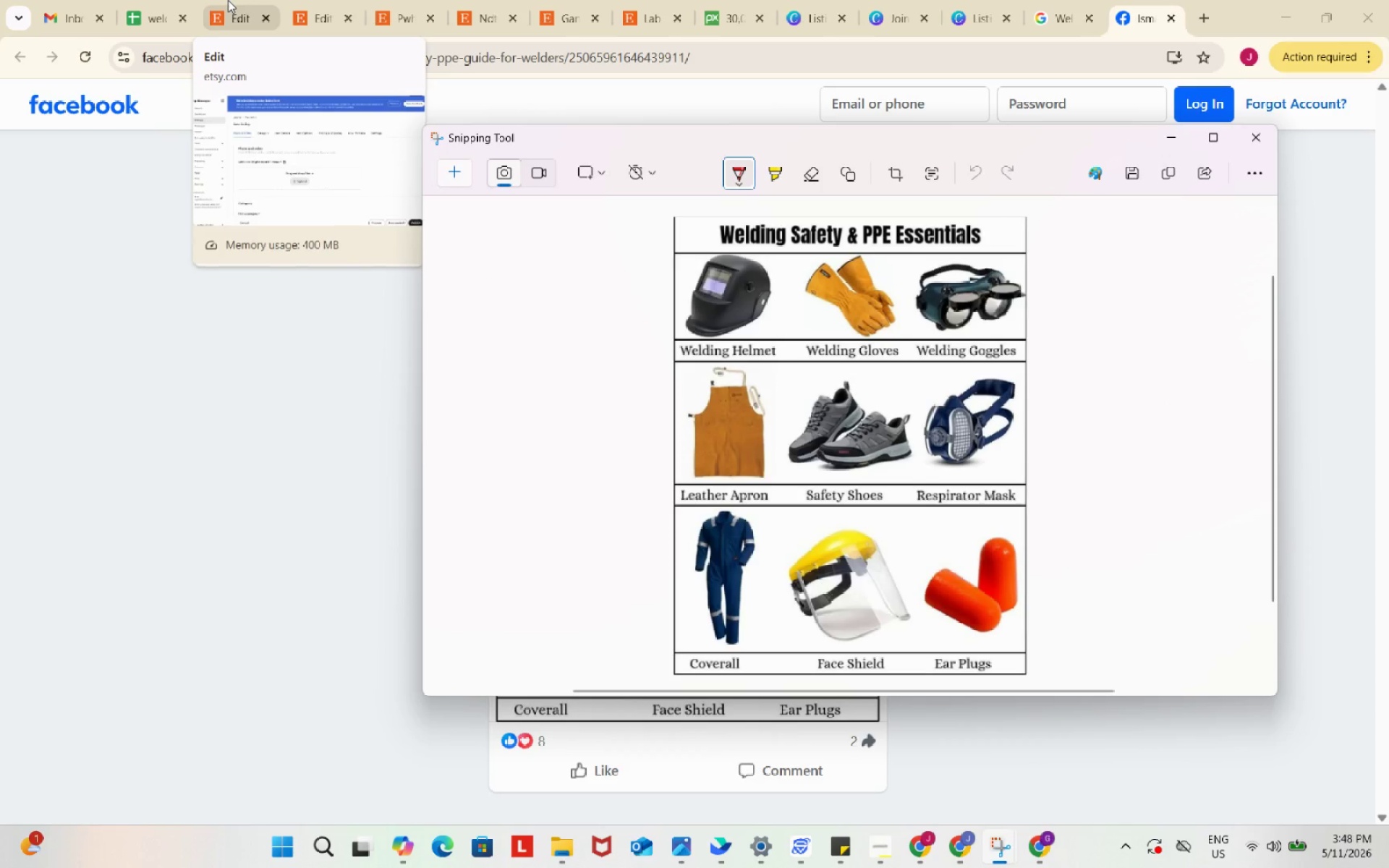 
left_click([228, 0])
 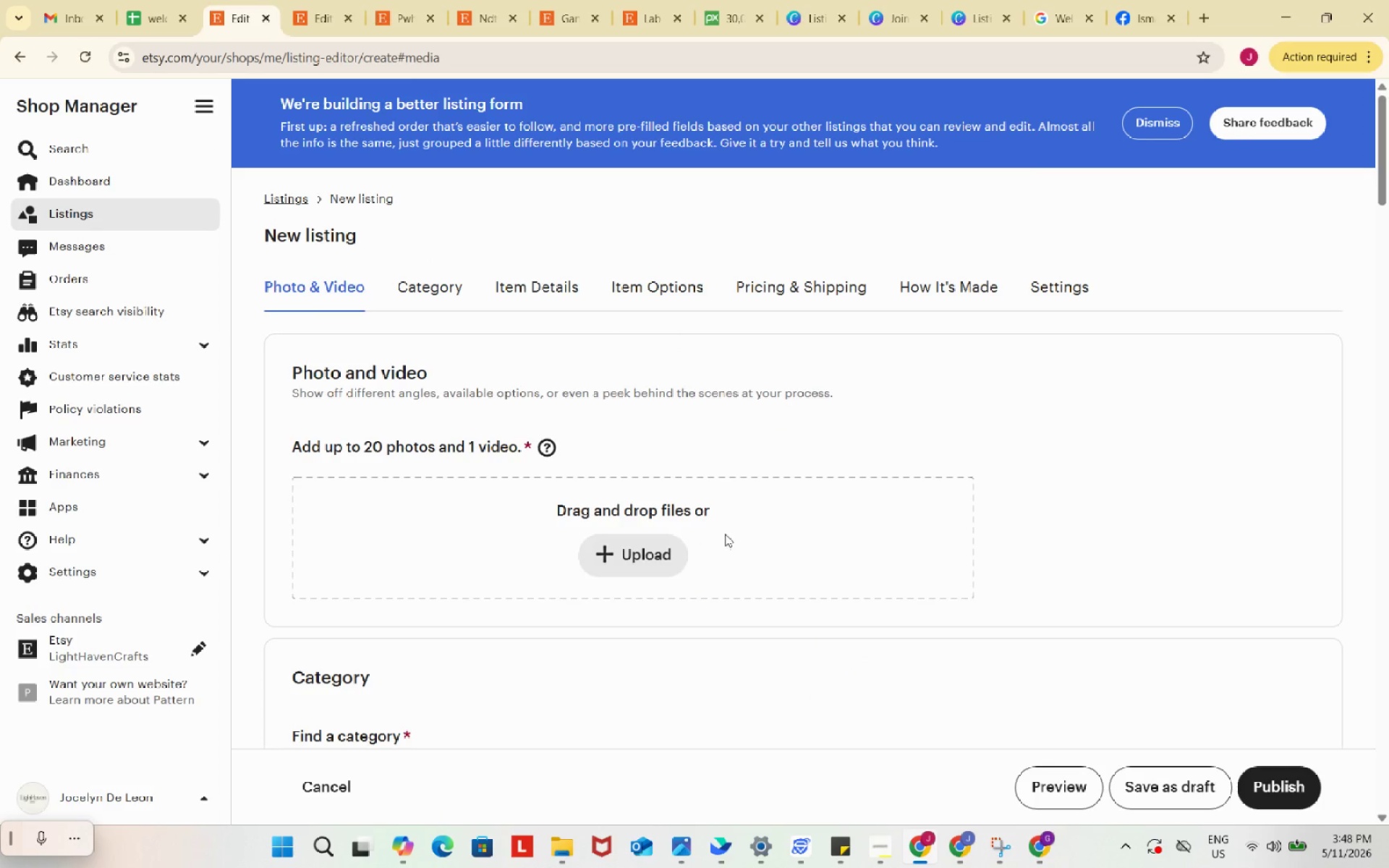 
left_click([650, 553])
 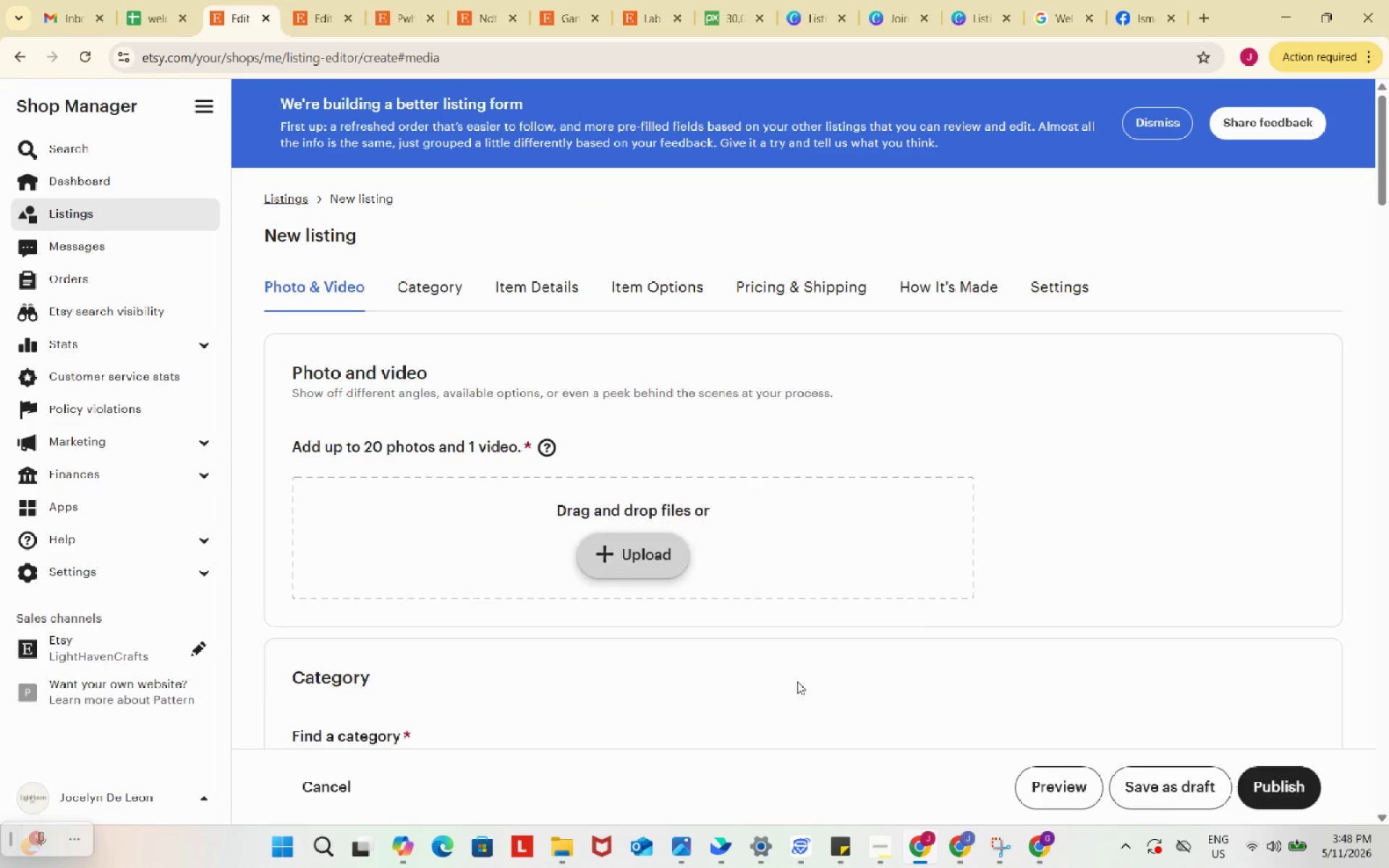 
scroll: coordinate [1029, 552], scroll_direction: down, amount: 3.0
 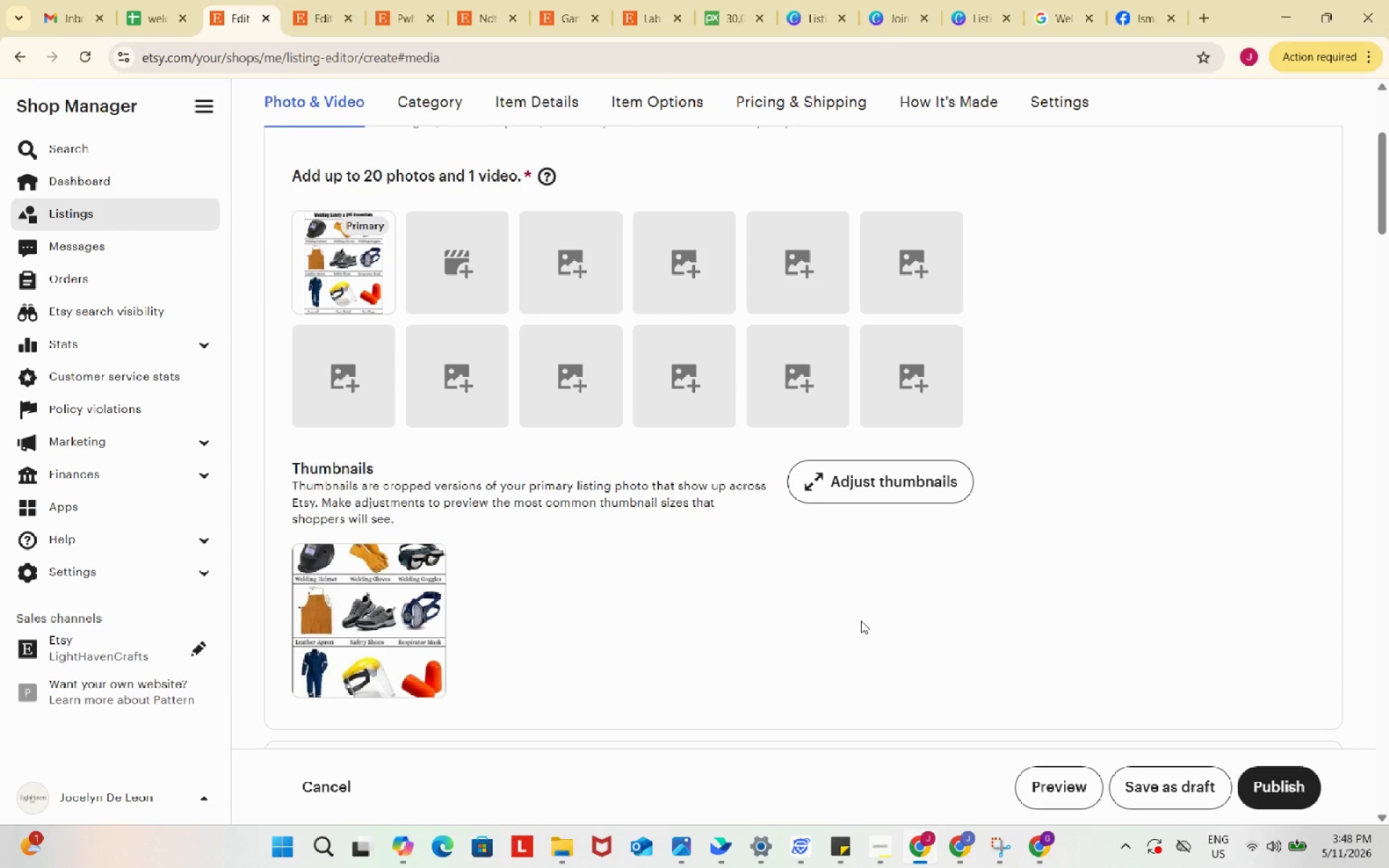 
wait(9.08)
 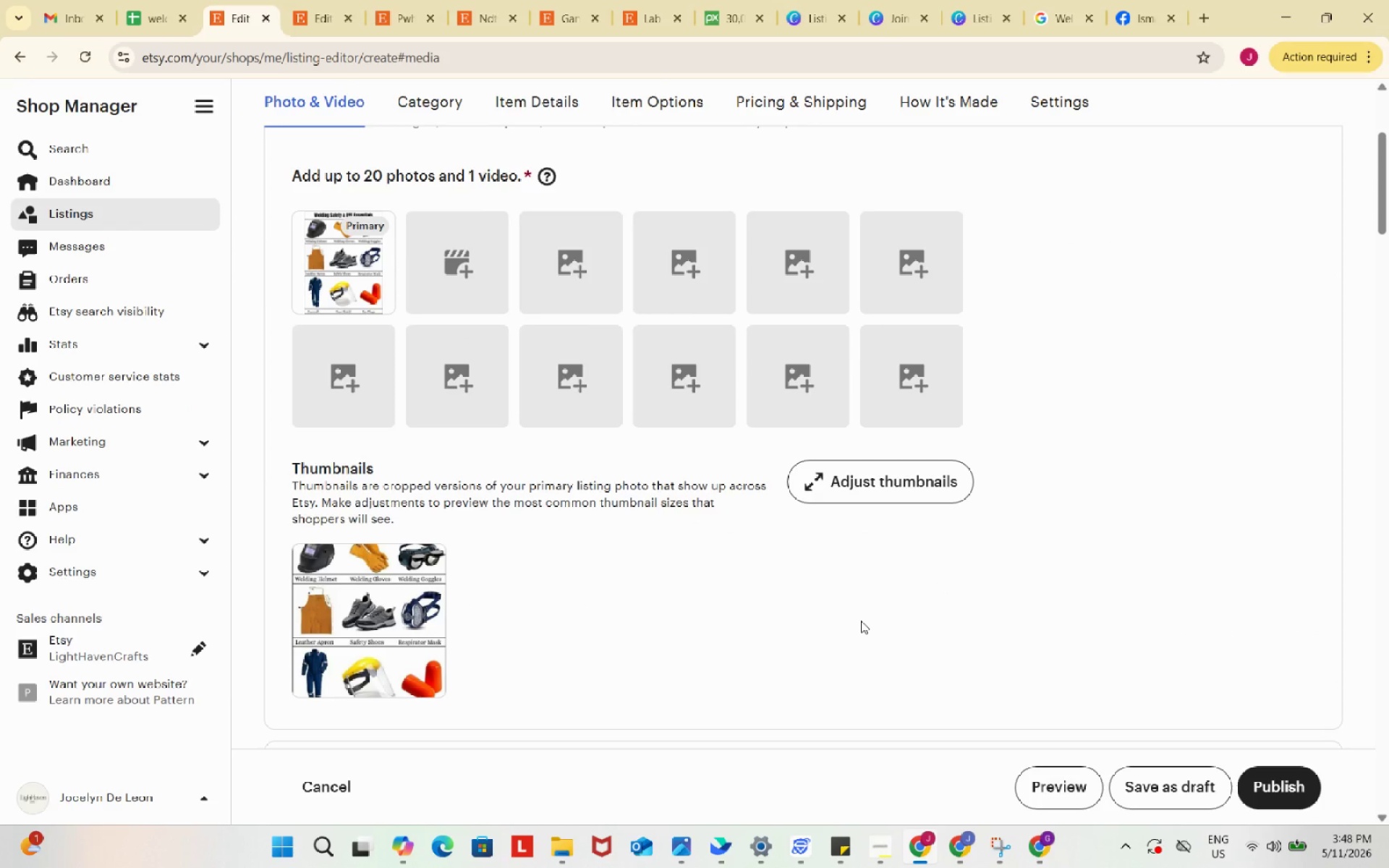 
scroll: coordinate [737, 513], scroll_direction: down, amount: 8.0
 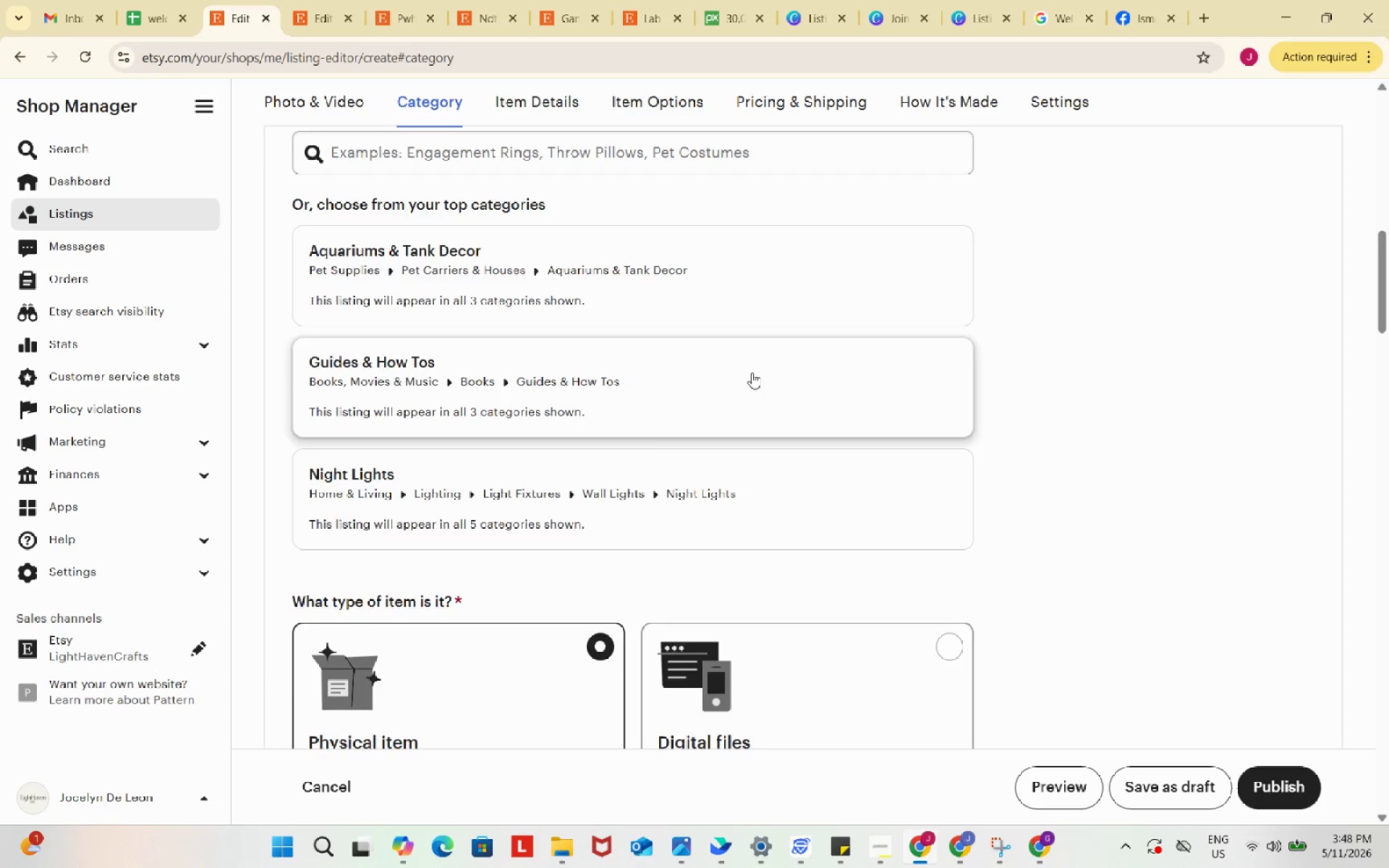 
left_click([752, 373])
 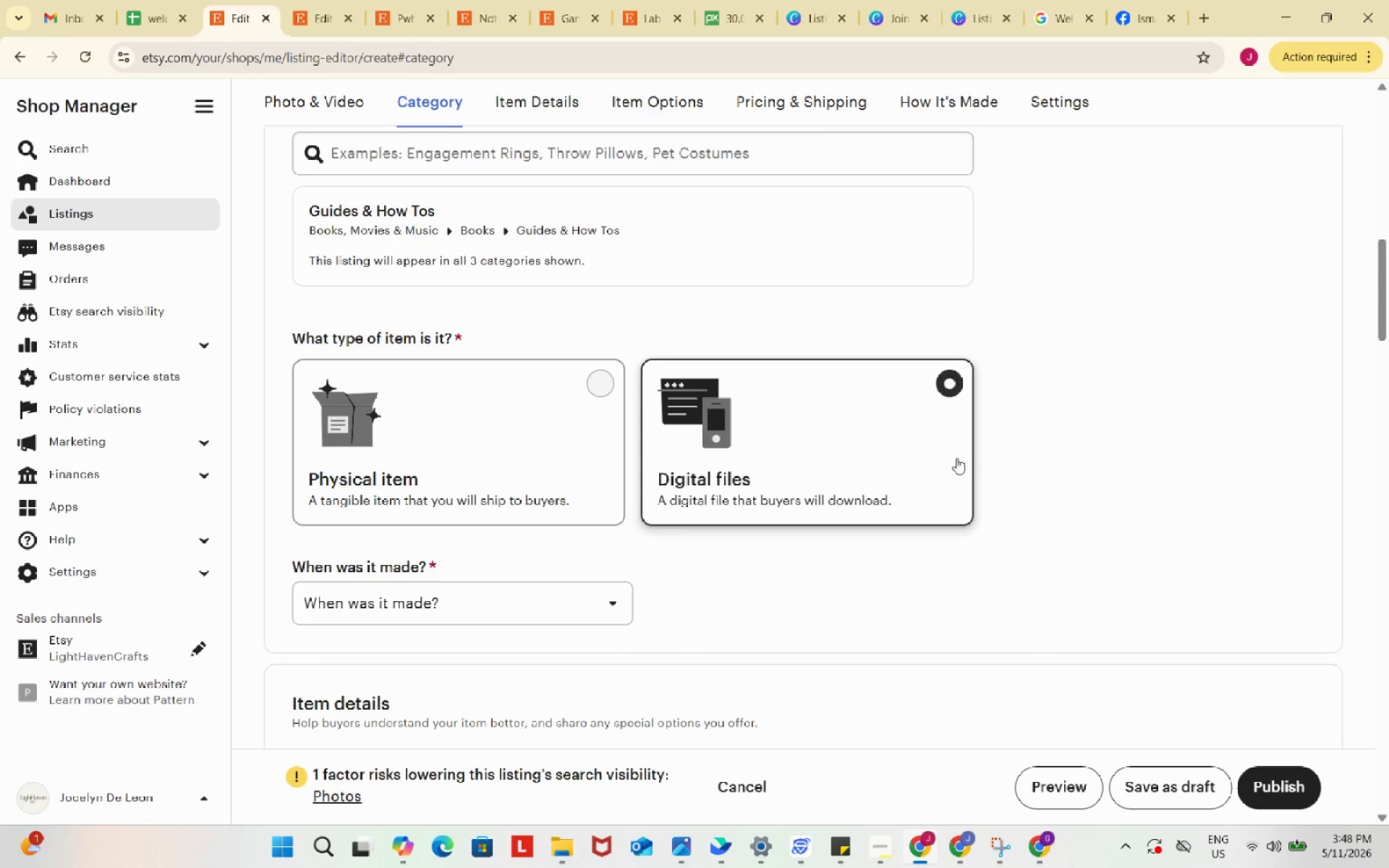 
scroll: coordinate [980, 601], scroll_direction: down, amount: 2.0
 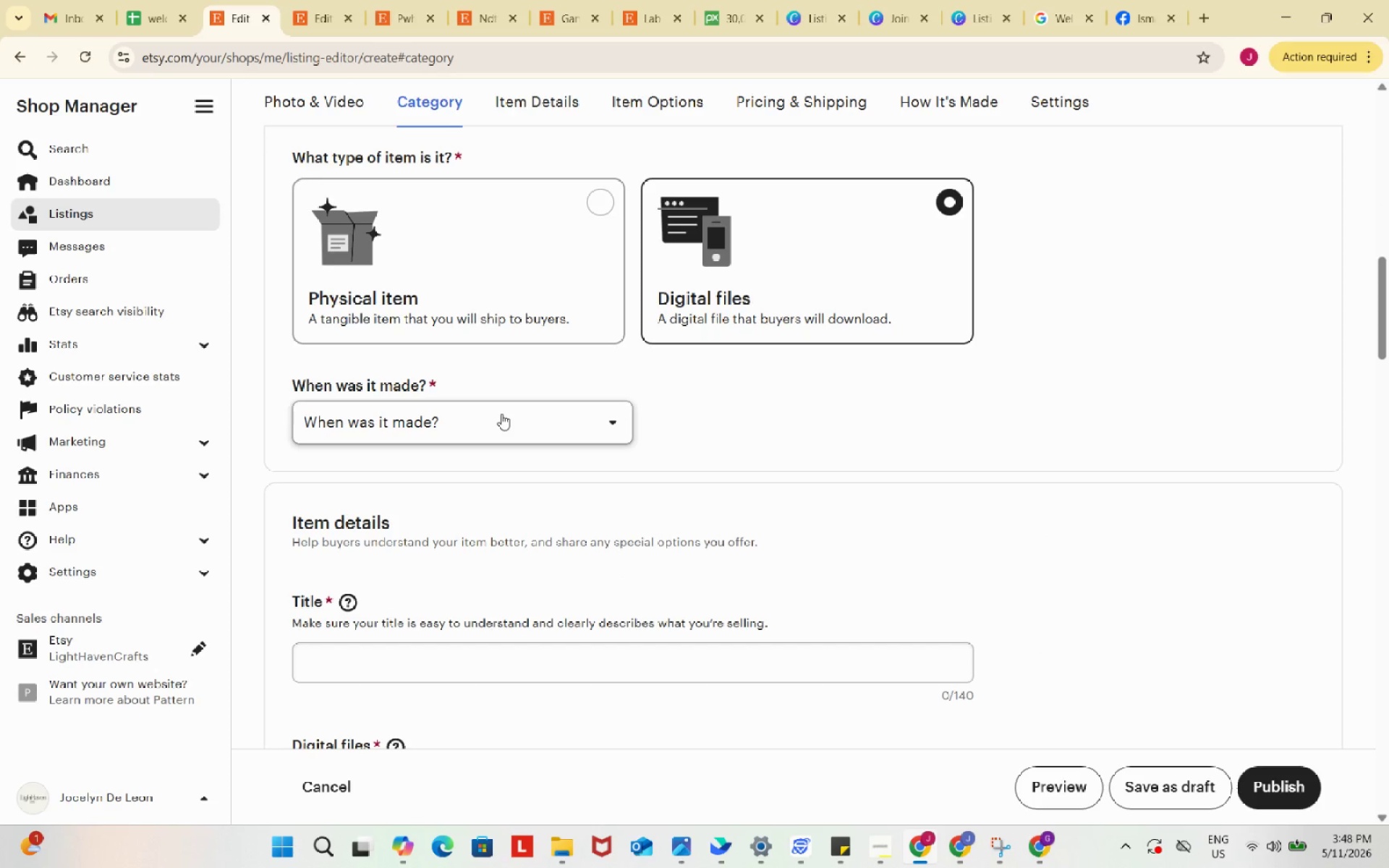 
left_click([501, 414])
 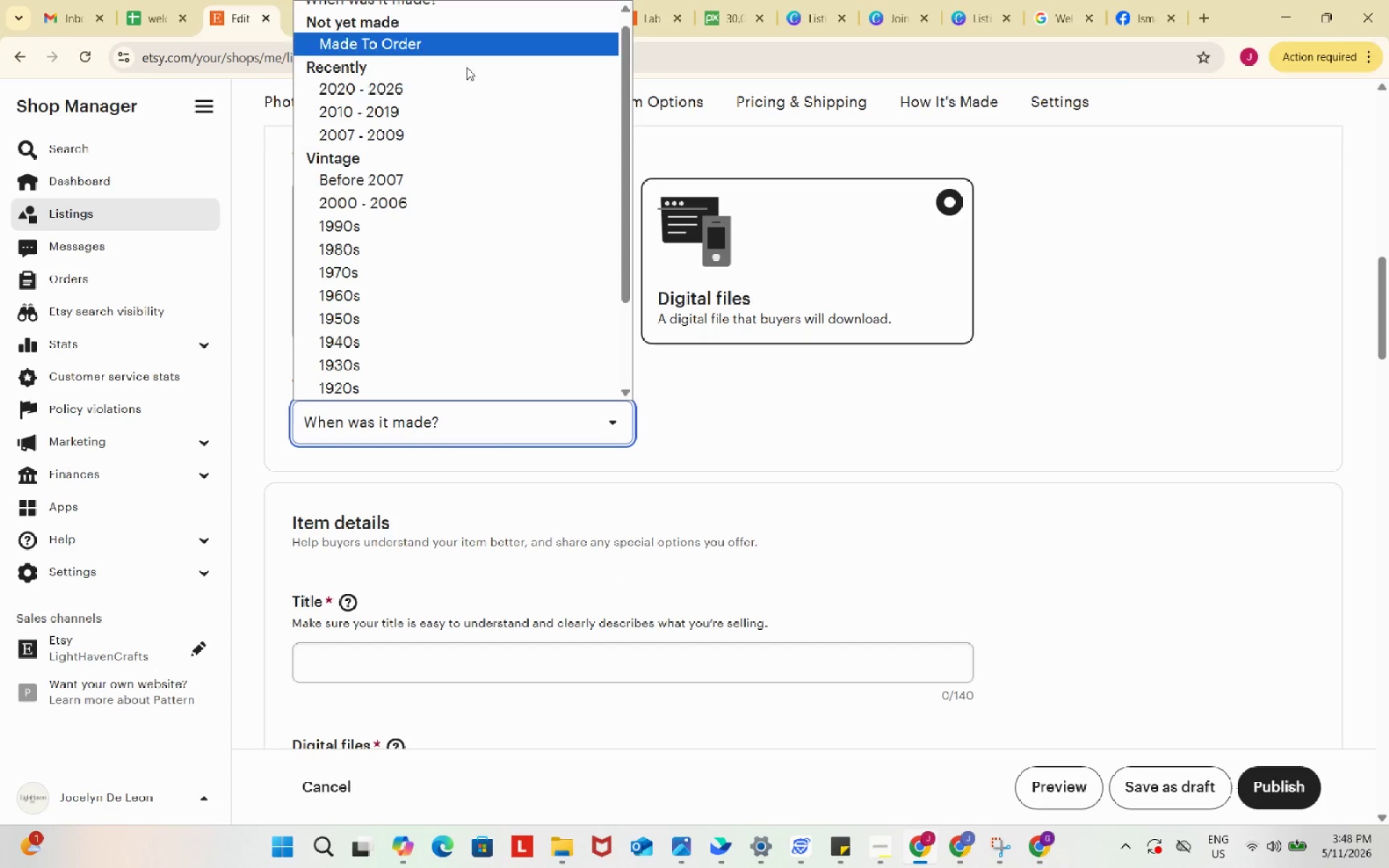 
left_click([490, 97])
 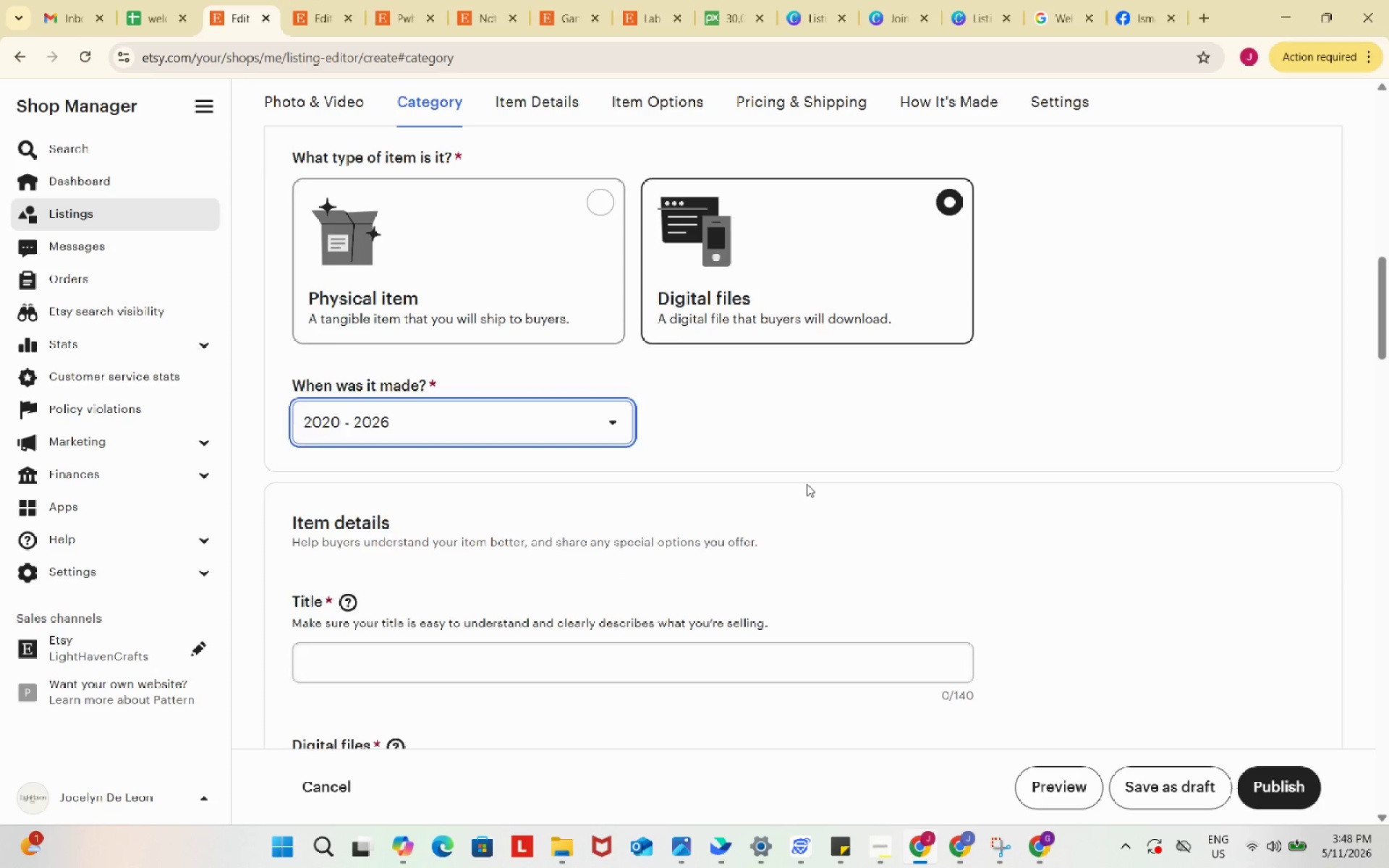 
scroll: coordinate [807, 484], scroll_direction: down, amount: 3.0
 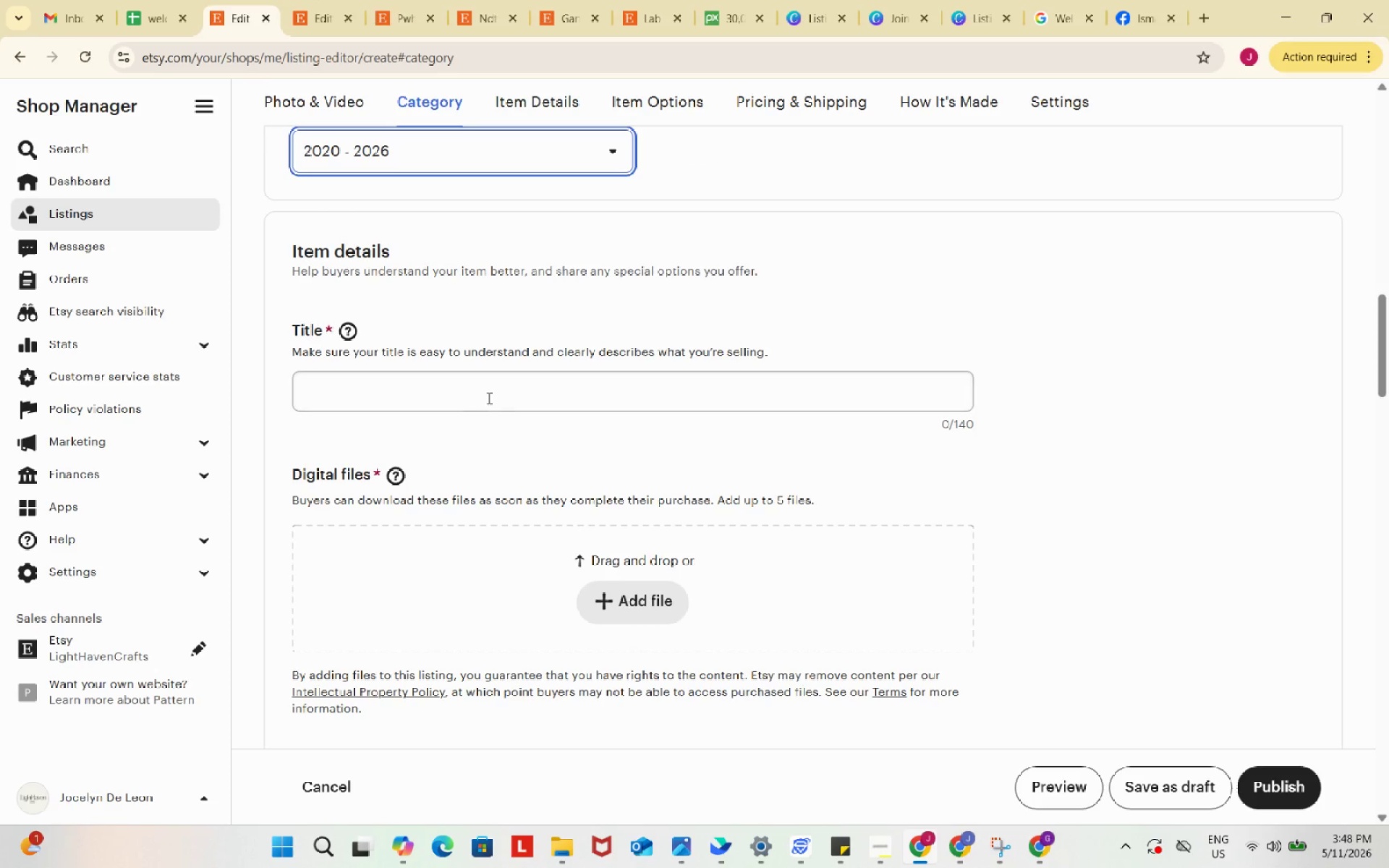 
left_click([489, 397])
 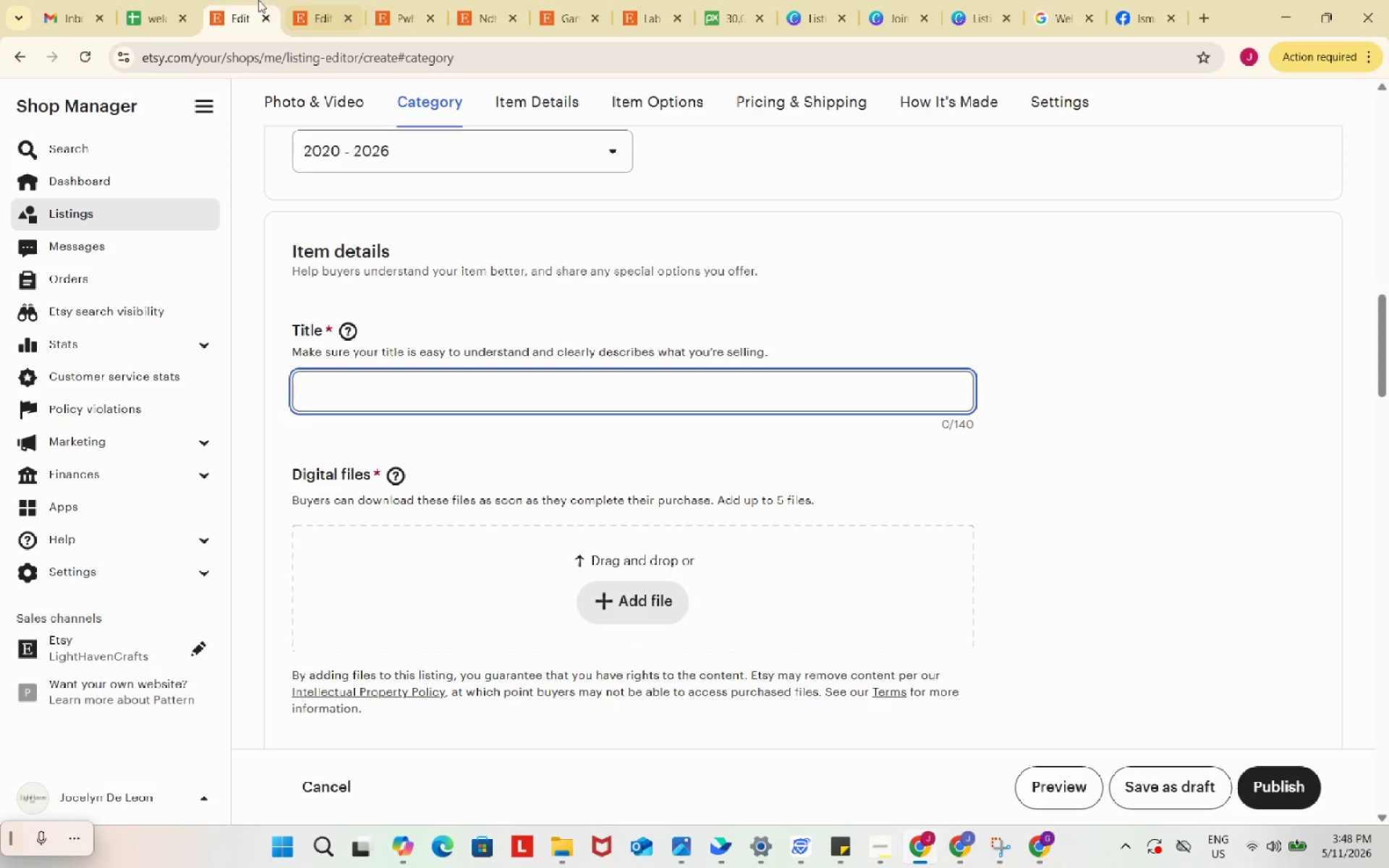 
left_click([179, 0])
 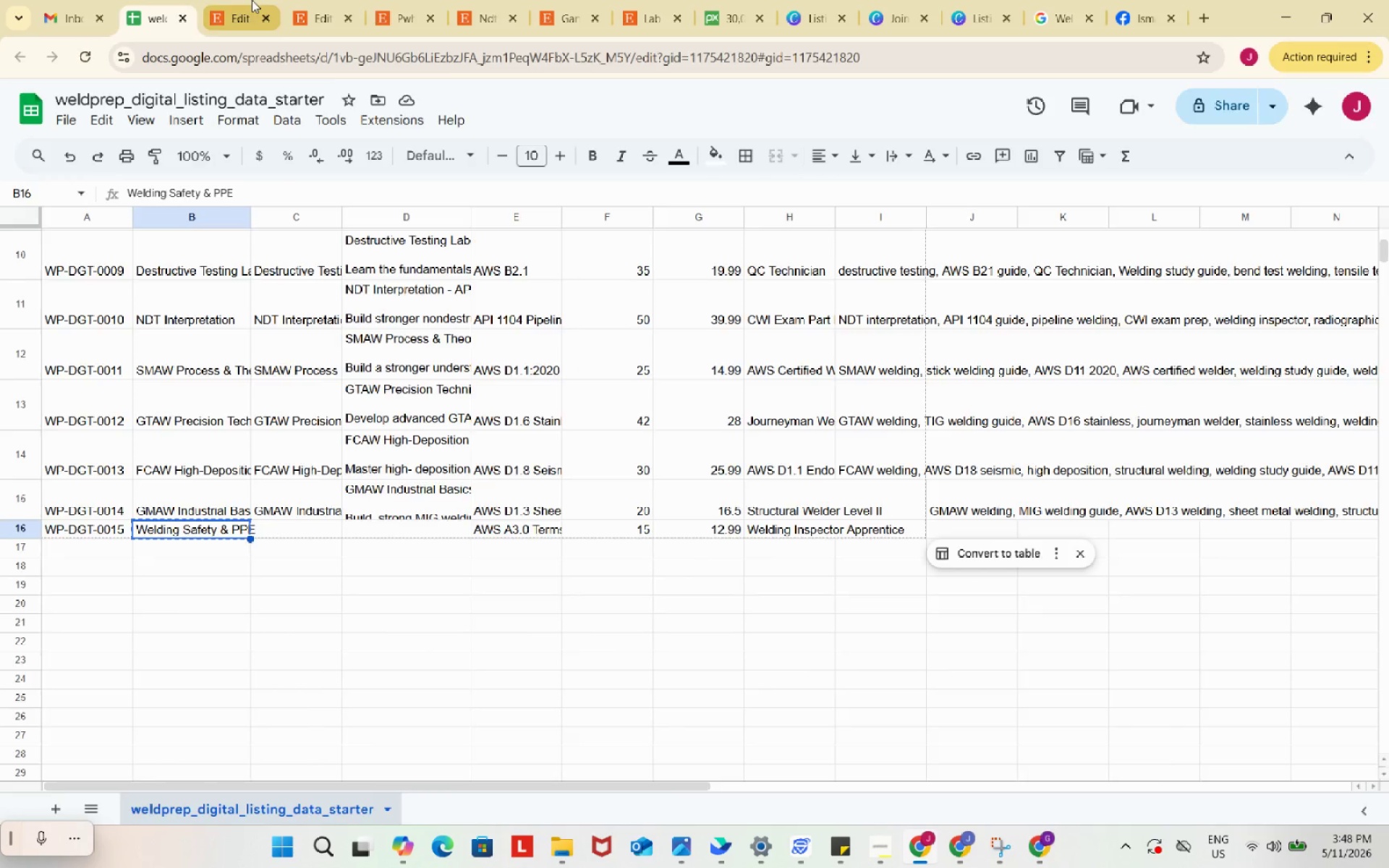 
left_click([252, 0])
 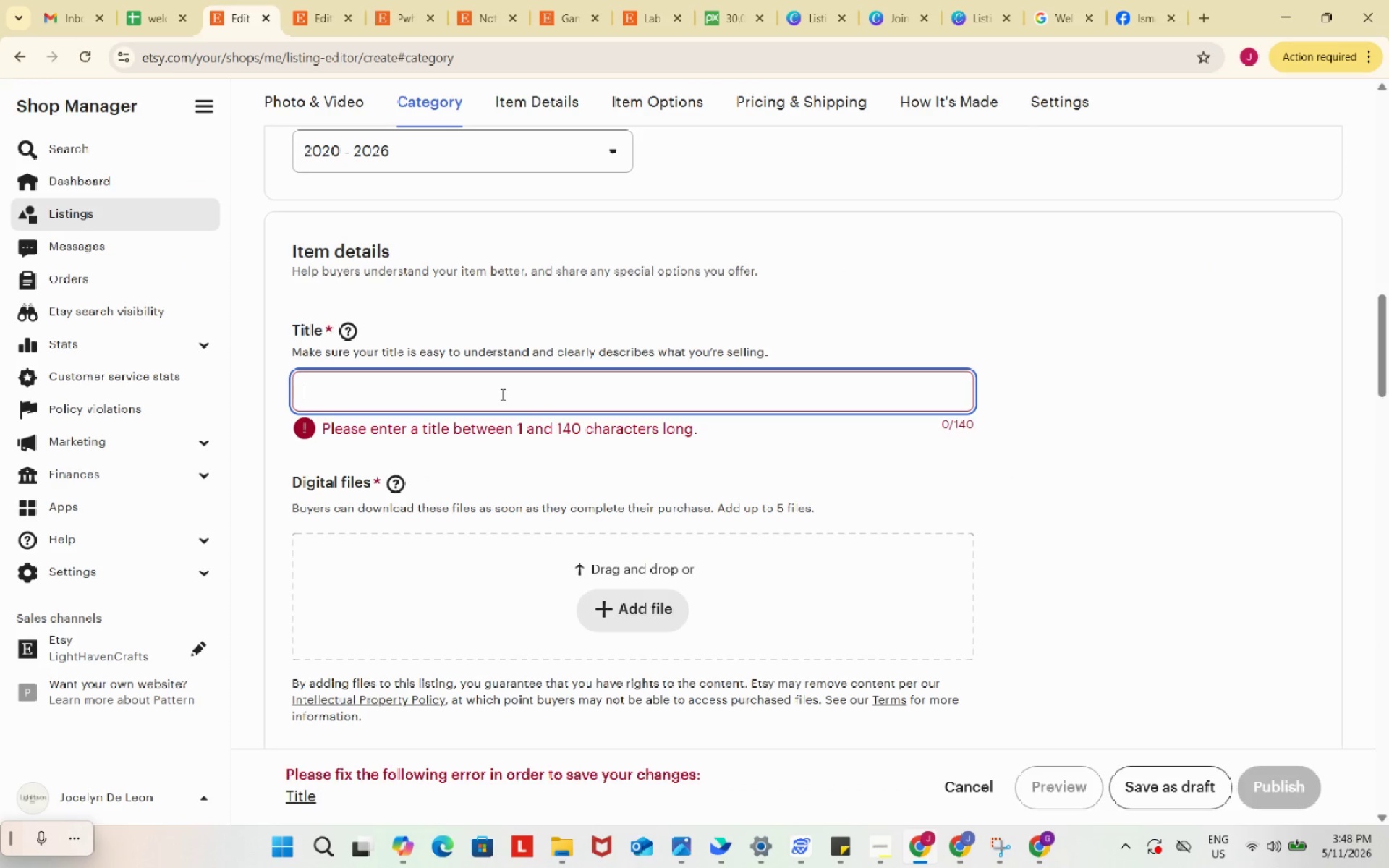 
left_click([501, 394])
 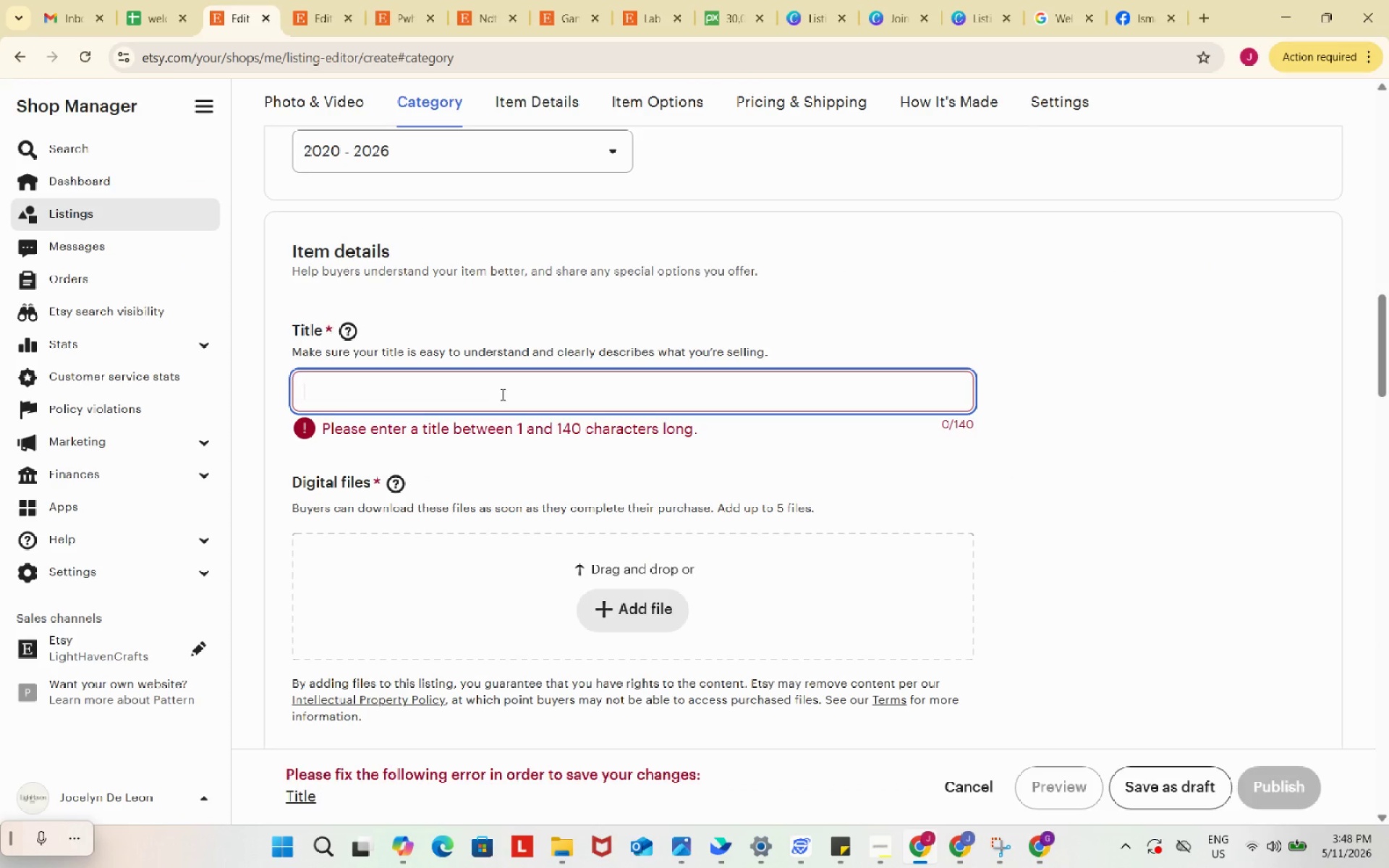 
type(Weld)
 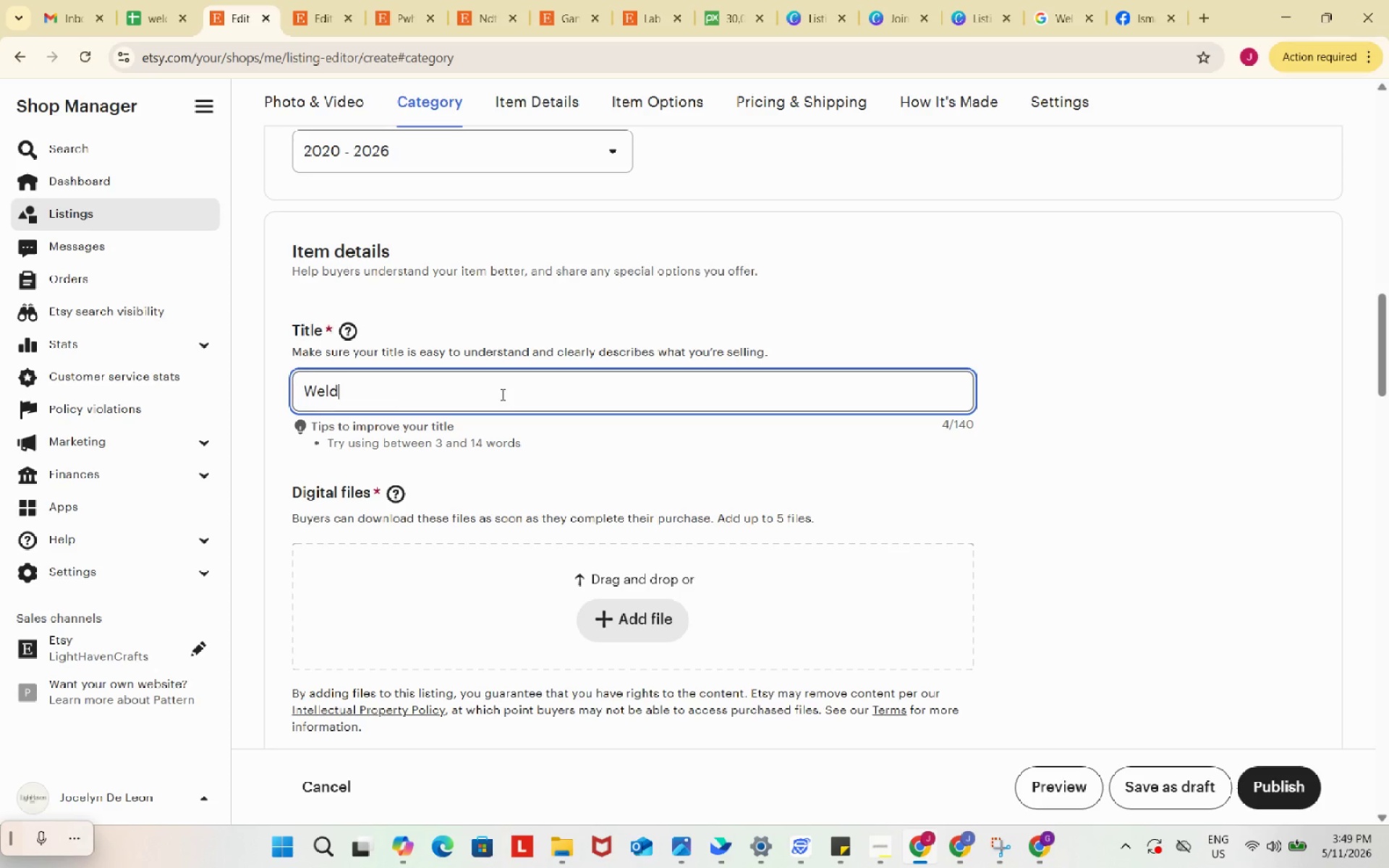 
wait(39.95)
 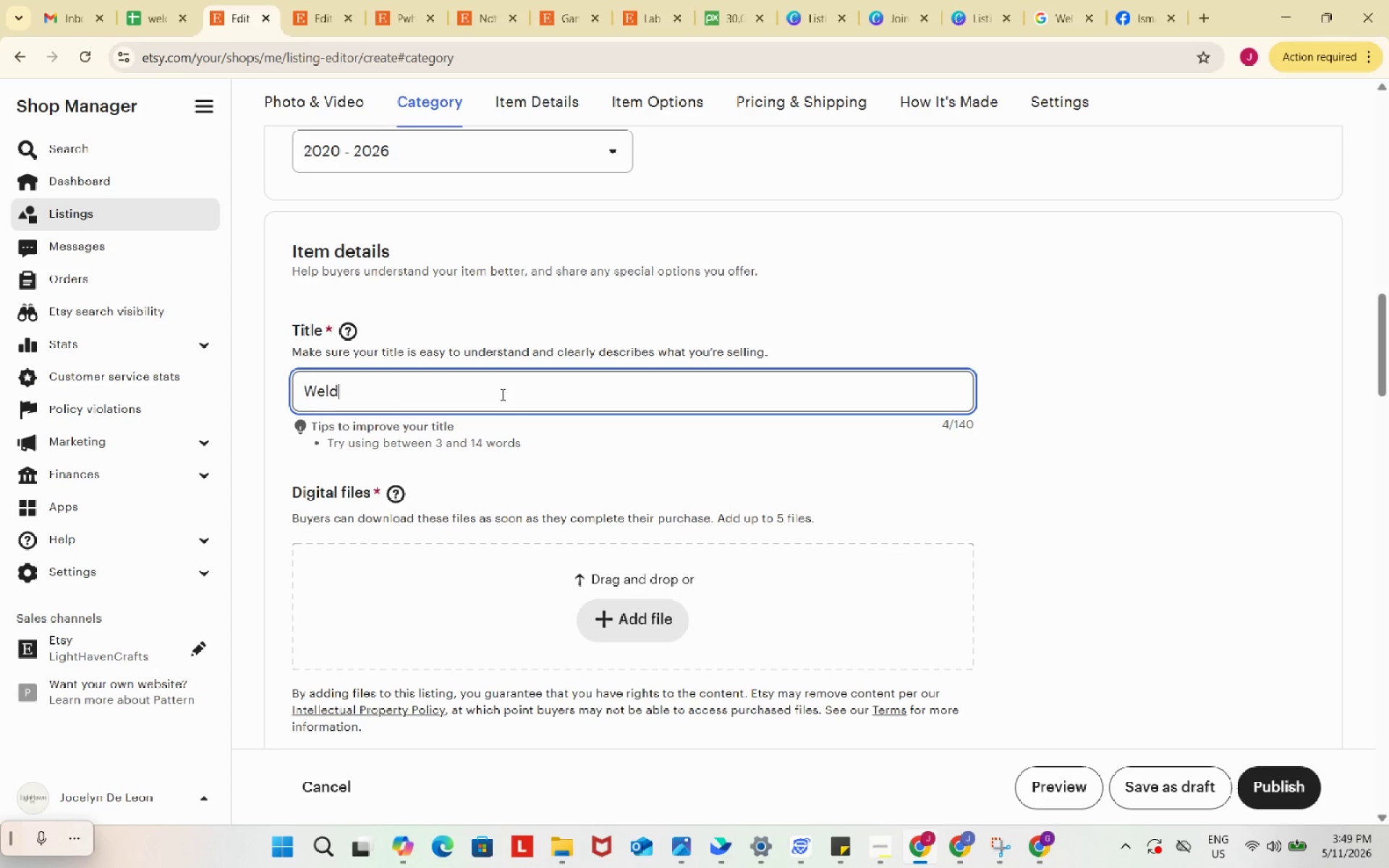 
type(inf)
key(Backspace)
type(g Safety & PPE s)
key(Backspace)
type(Study Guide, AWS A3.0 Welding Terms Pdf, Welding Insoect)
key(Backspace)
key(Backspace)
key(Backspace)
key(Backspace)
type(pector)
 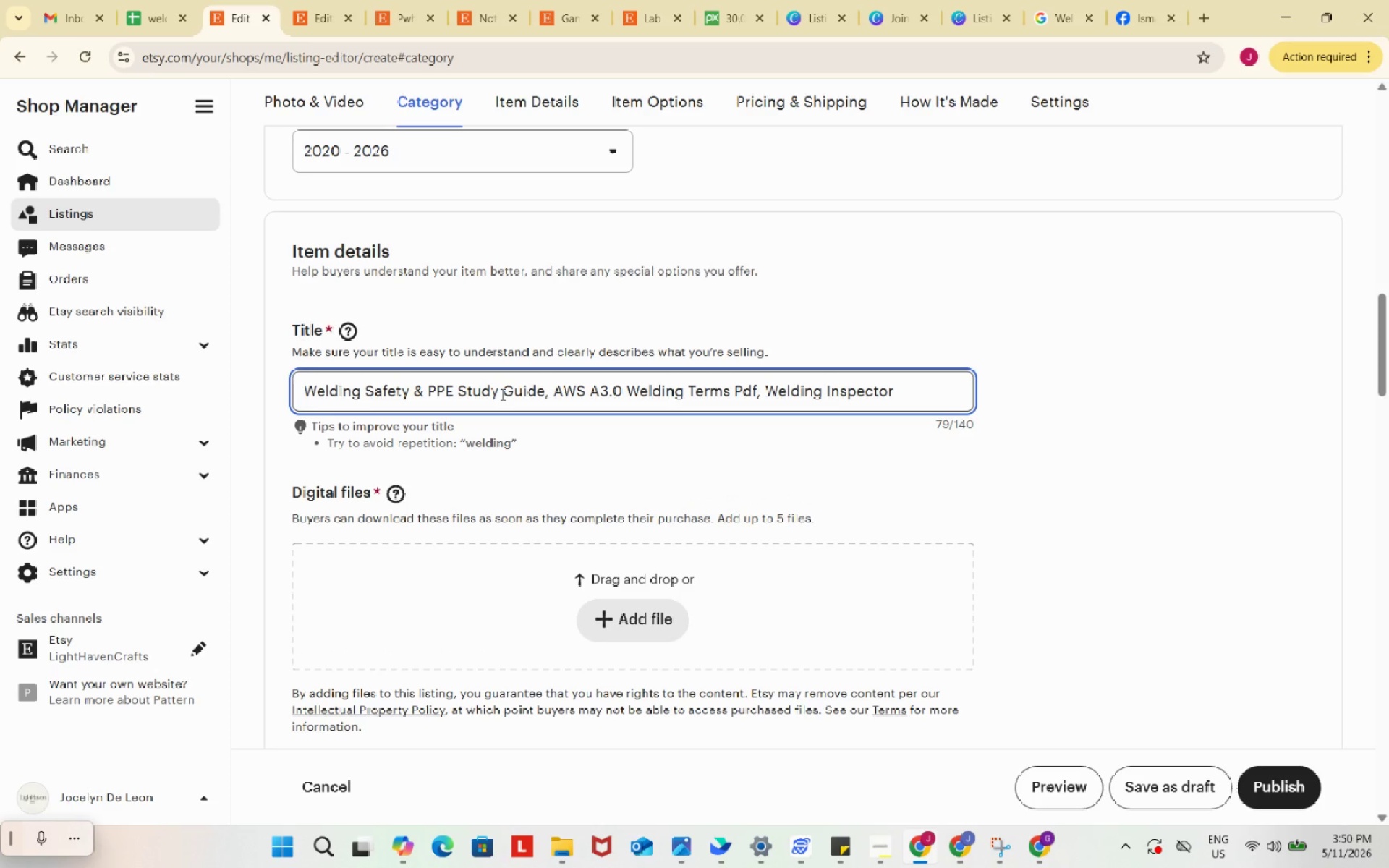 
type( Apprentice Training, digital Download)
 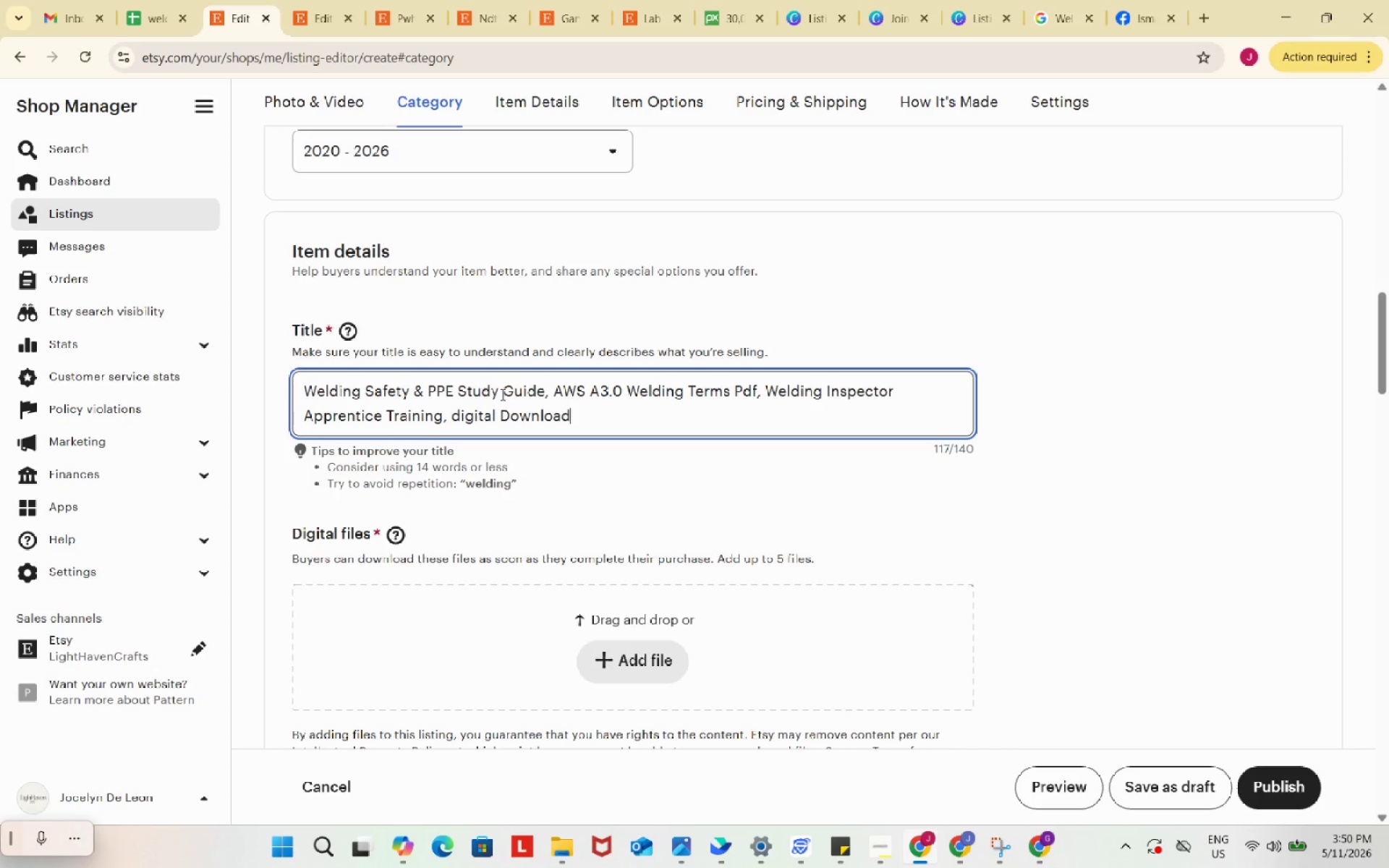 
key(ArrowLeft)
 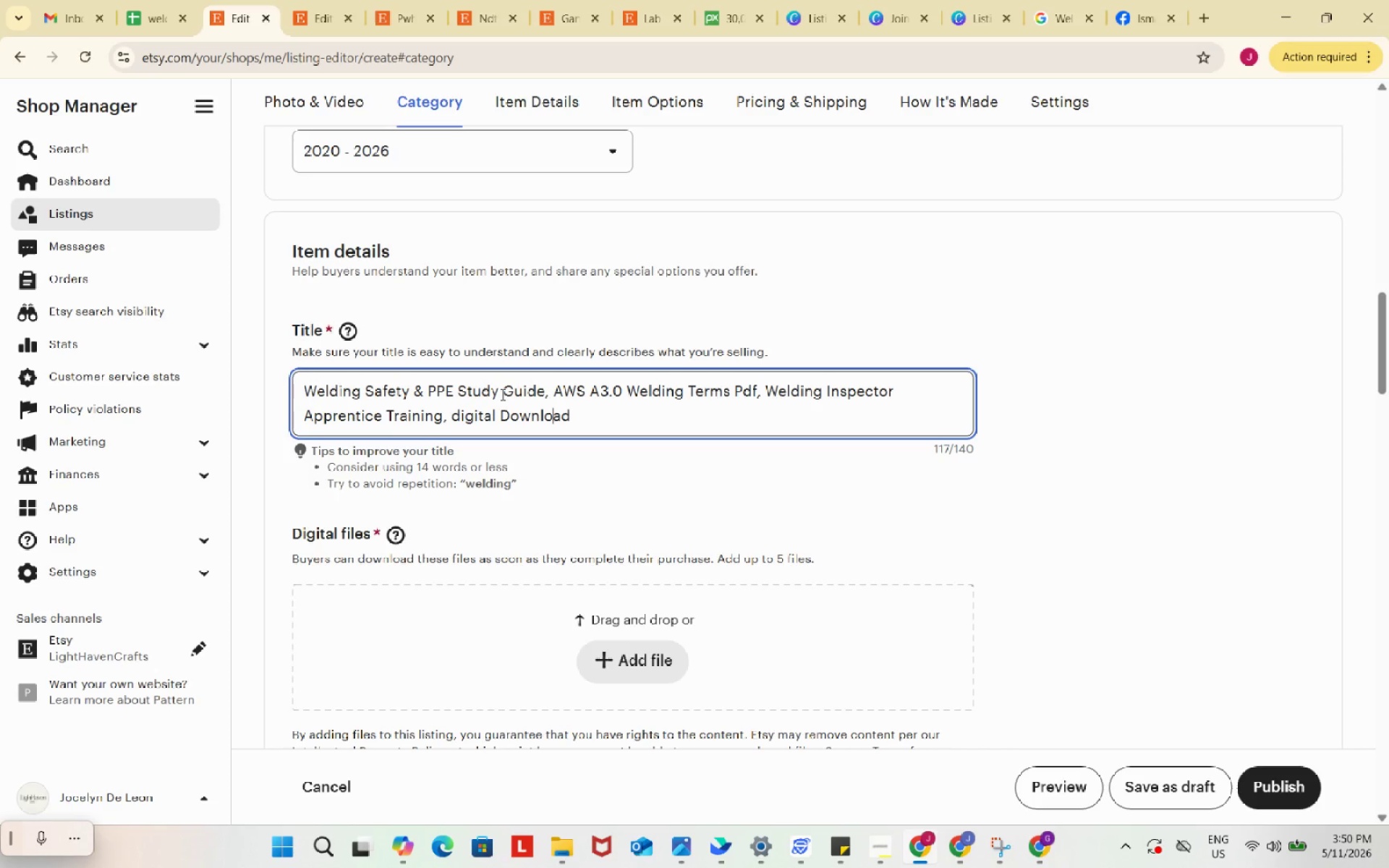 
key(ArrowLeft)
 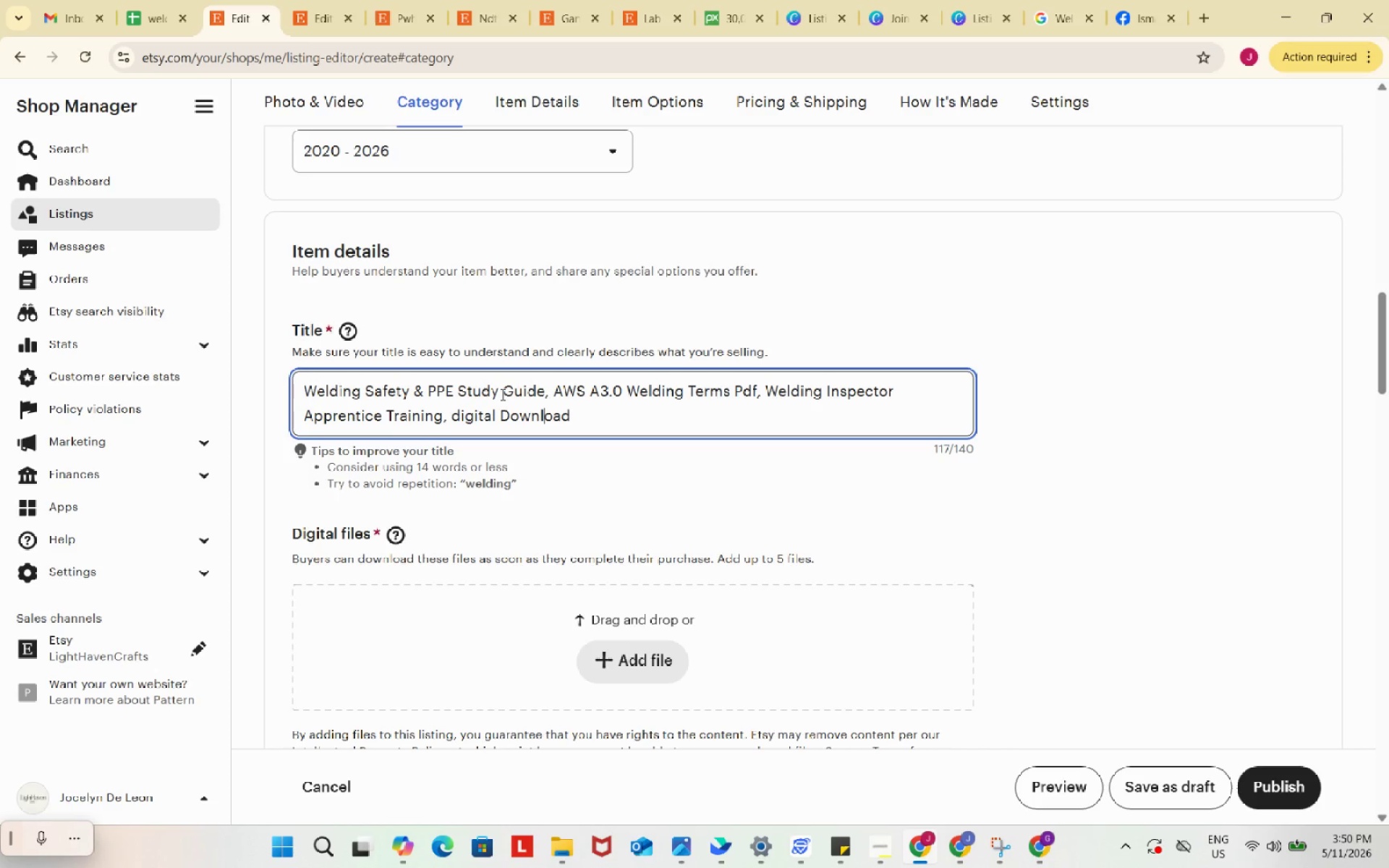 
key(ArrowLeft)
 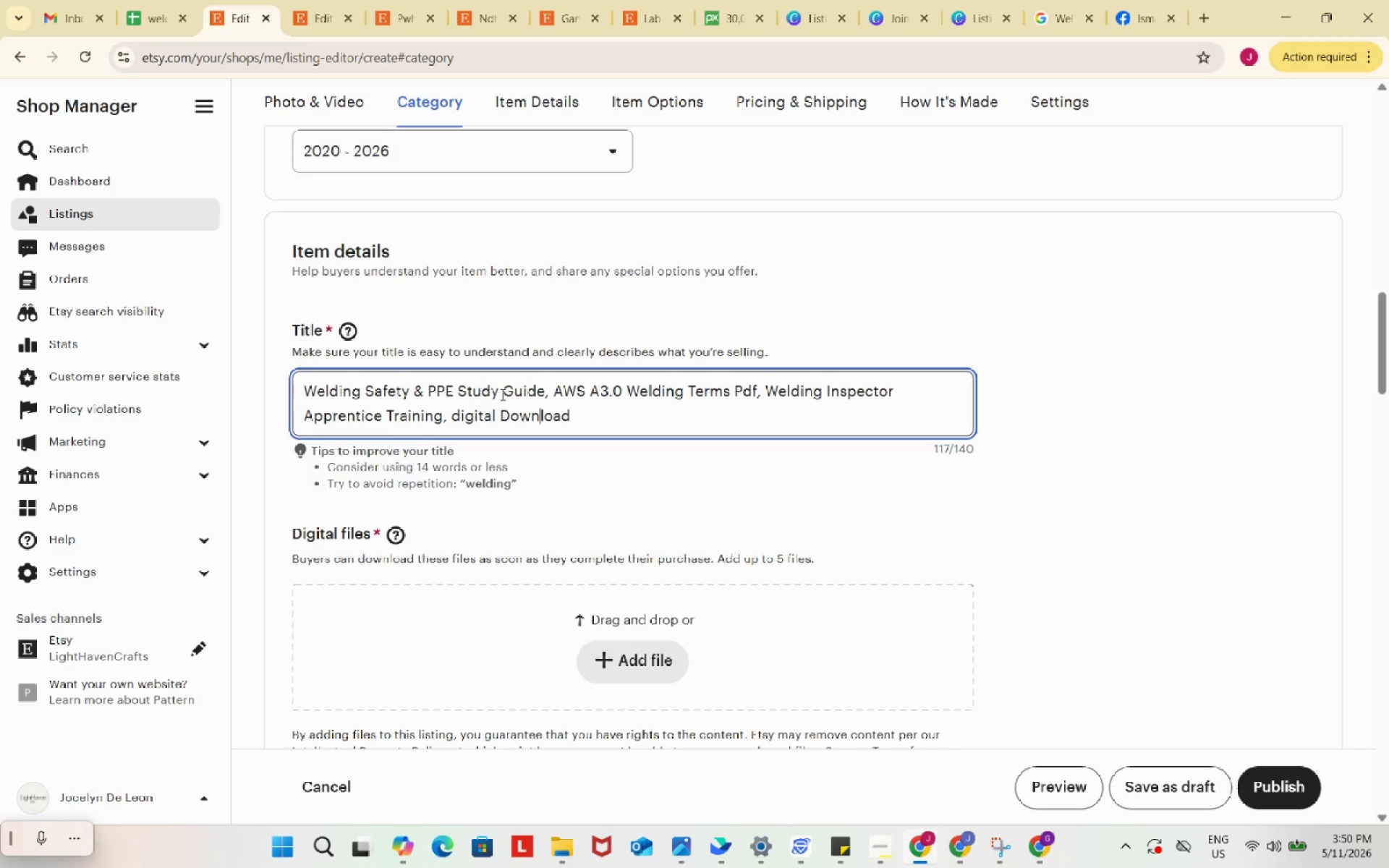 
key(ArrowLeft)
 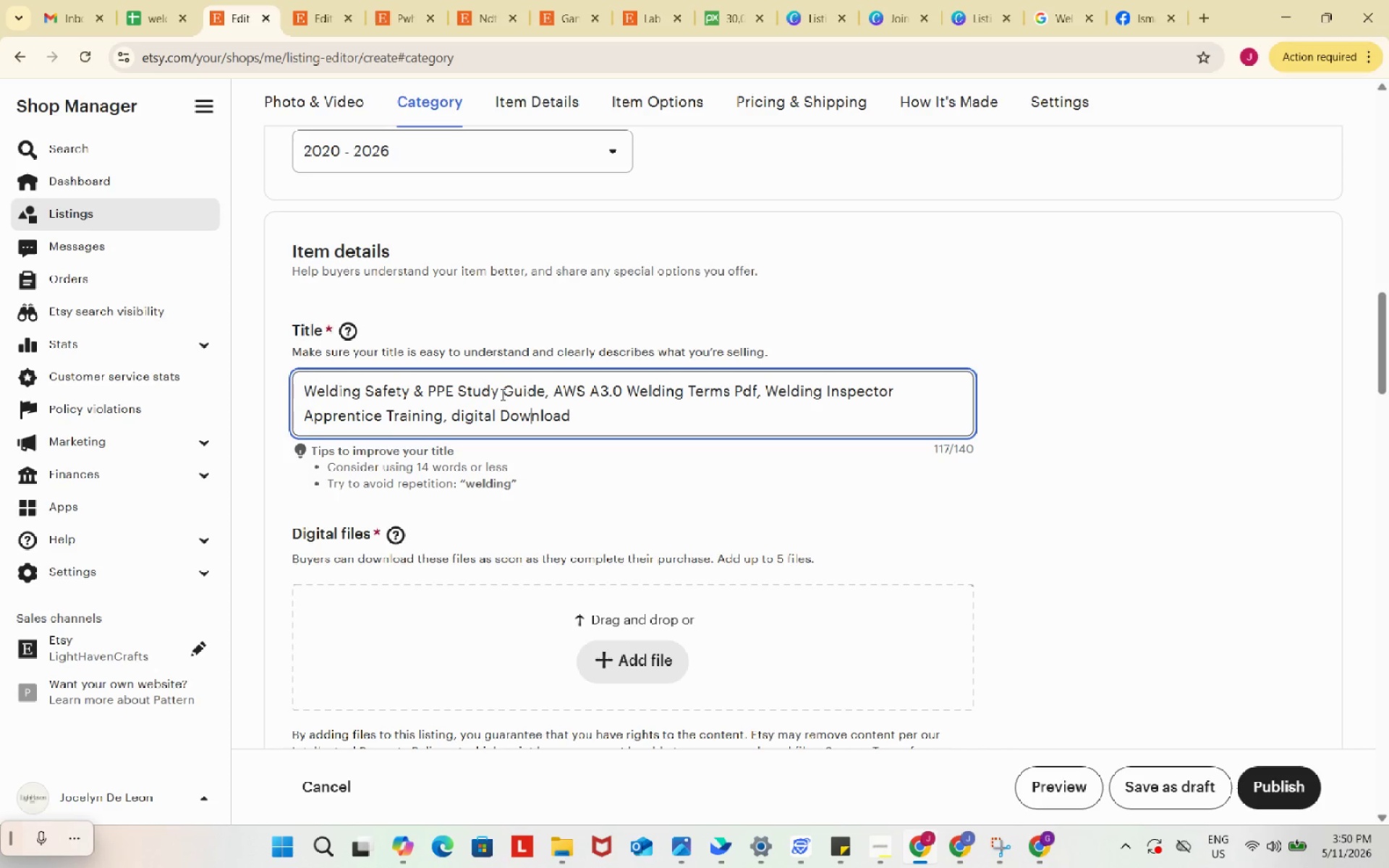 
key(ArrowLeft)
 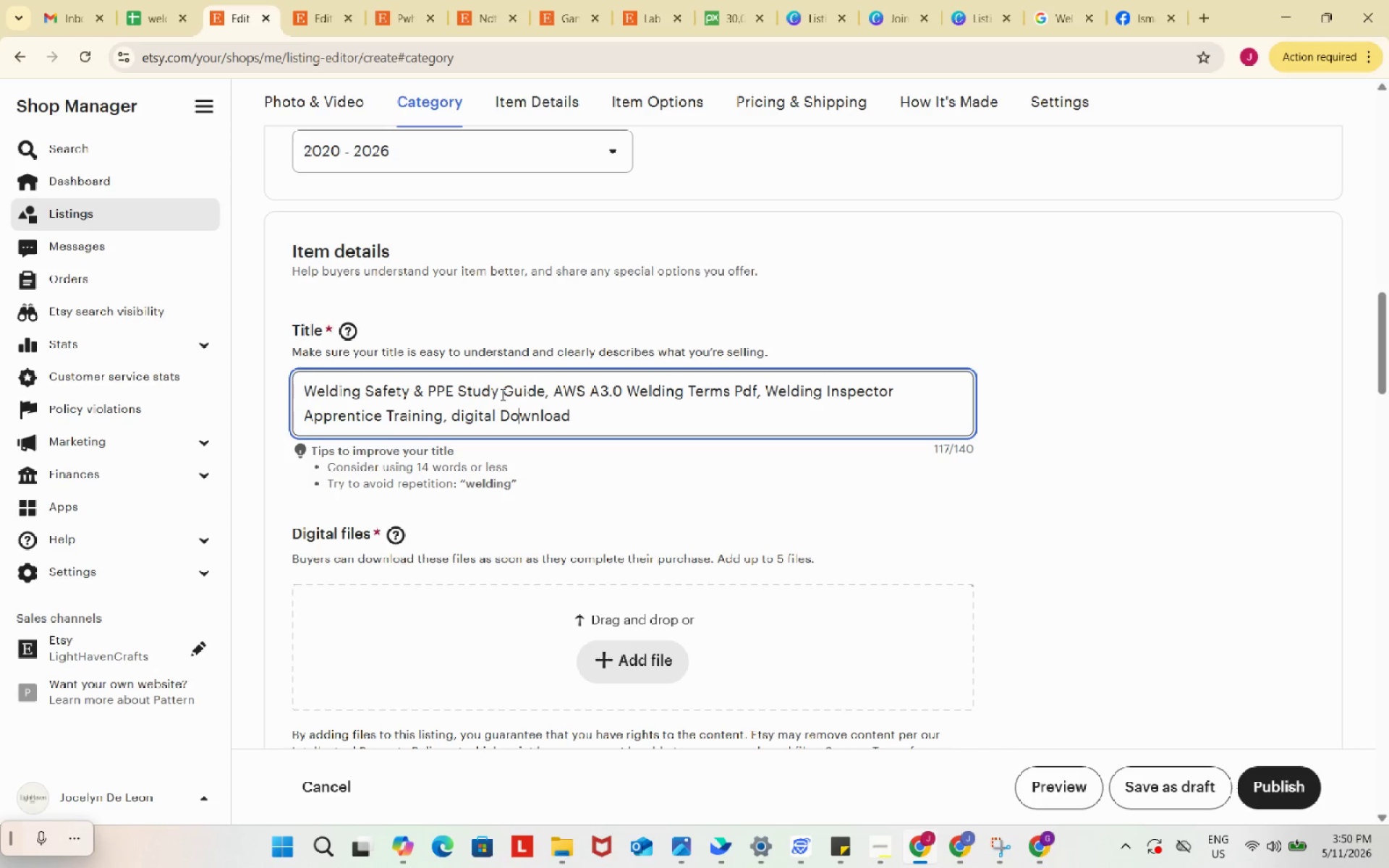 
key(ArrowLeft)
 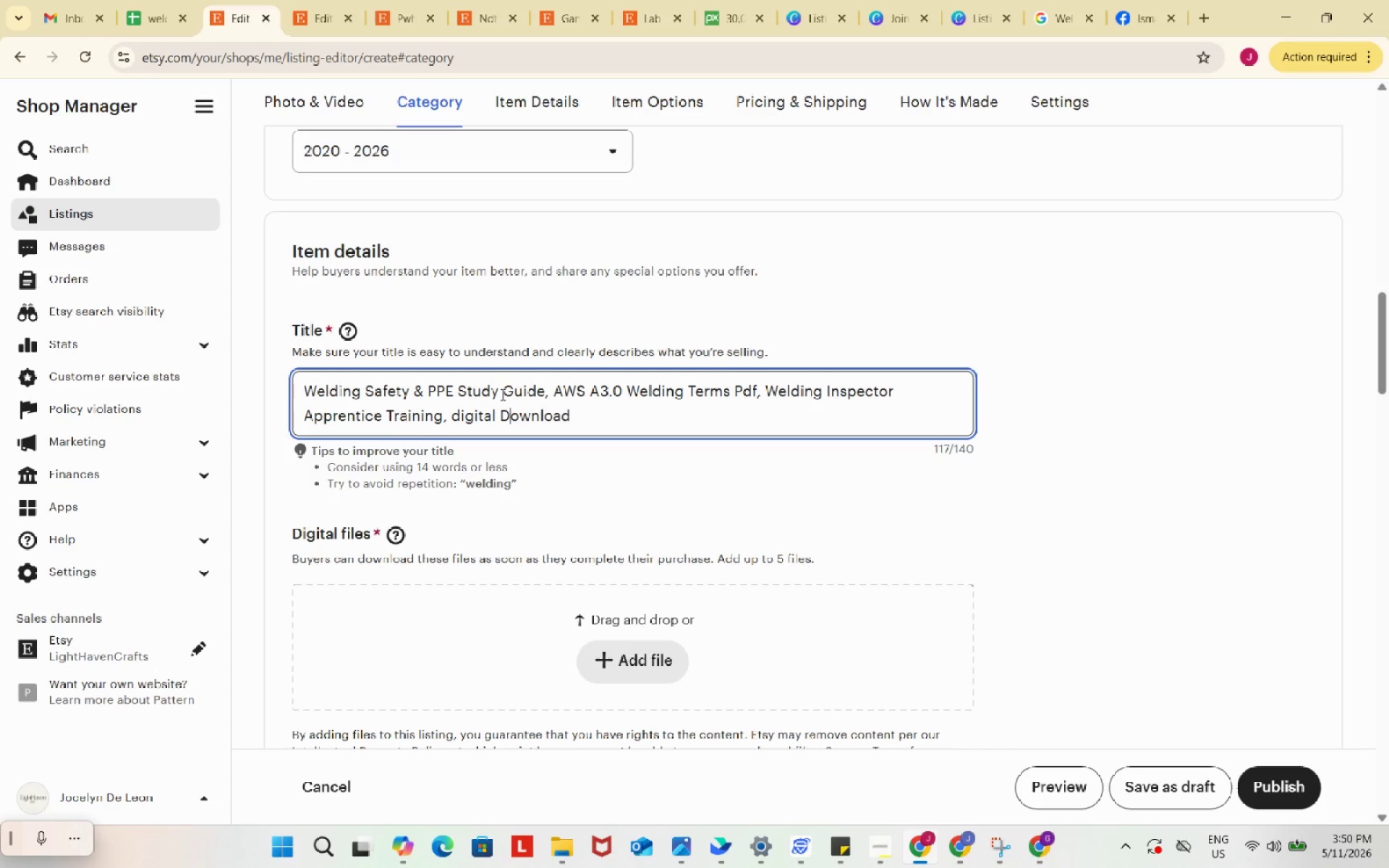 
key(ArrowLeft)
 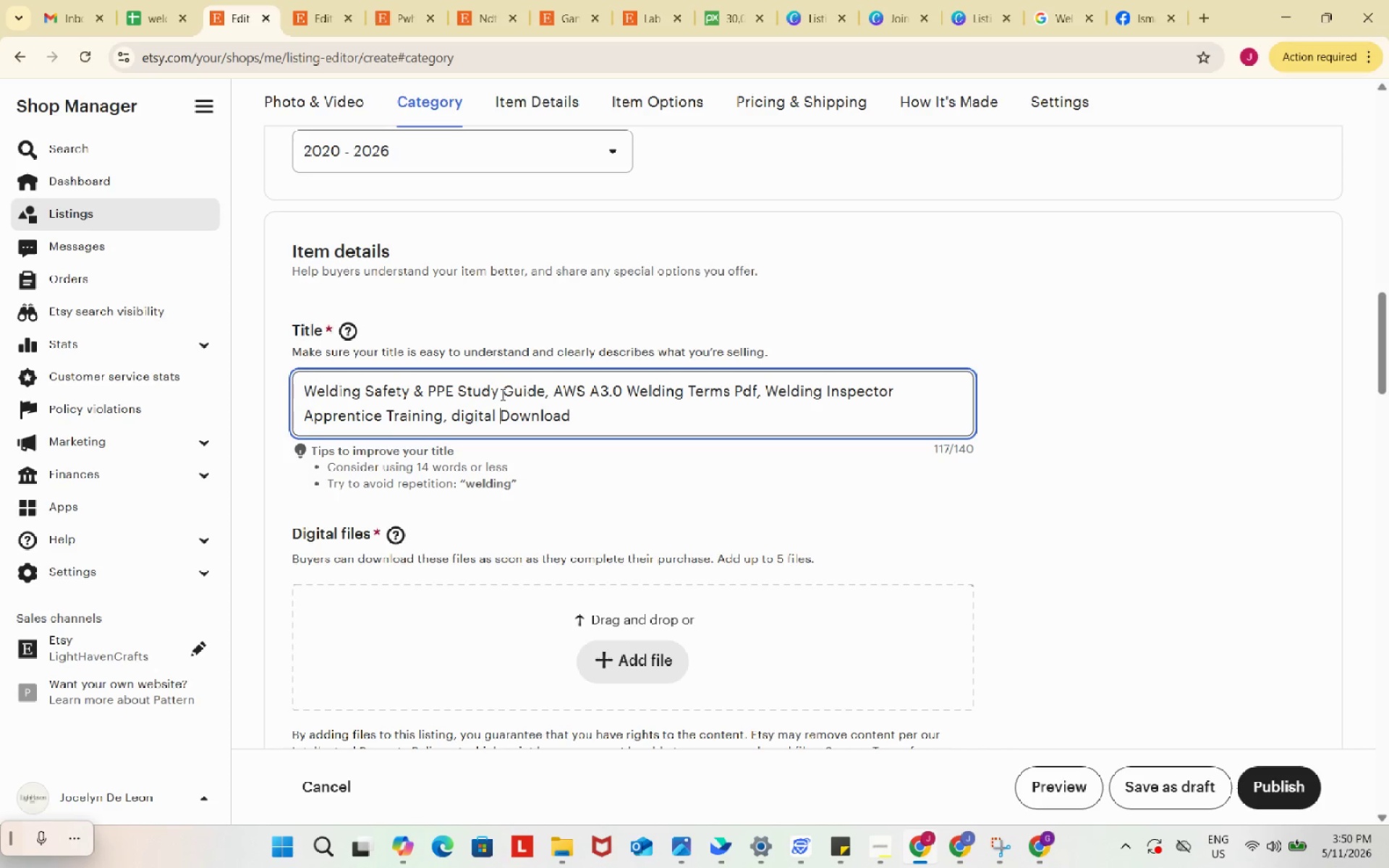 
key(ArrowLeft)
 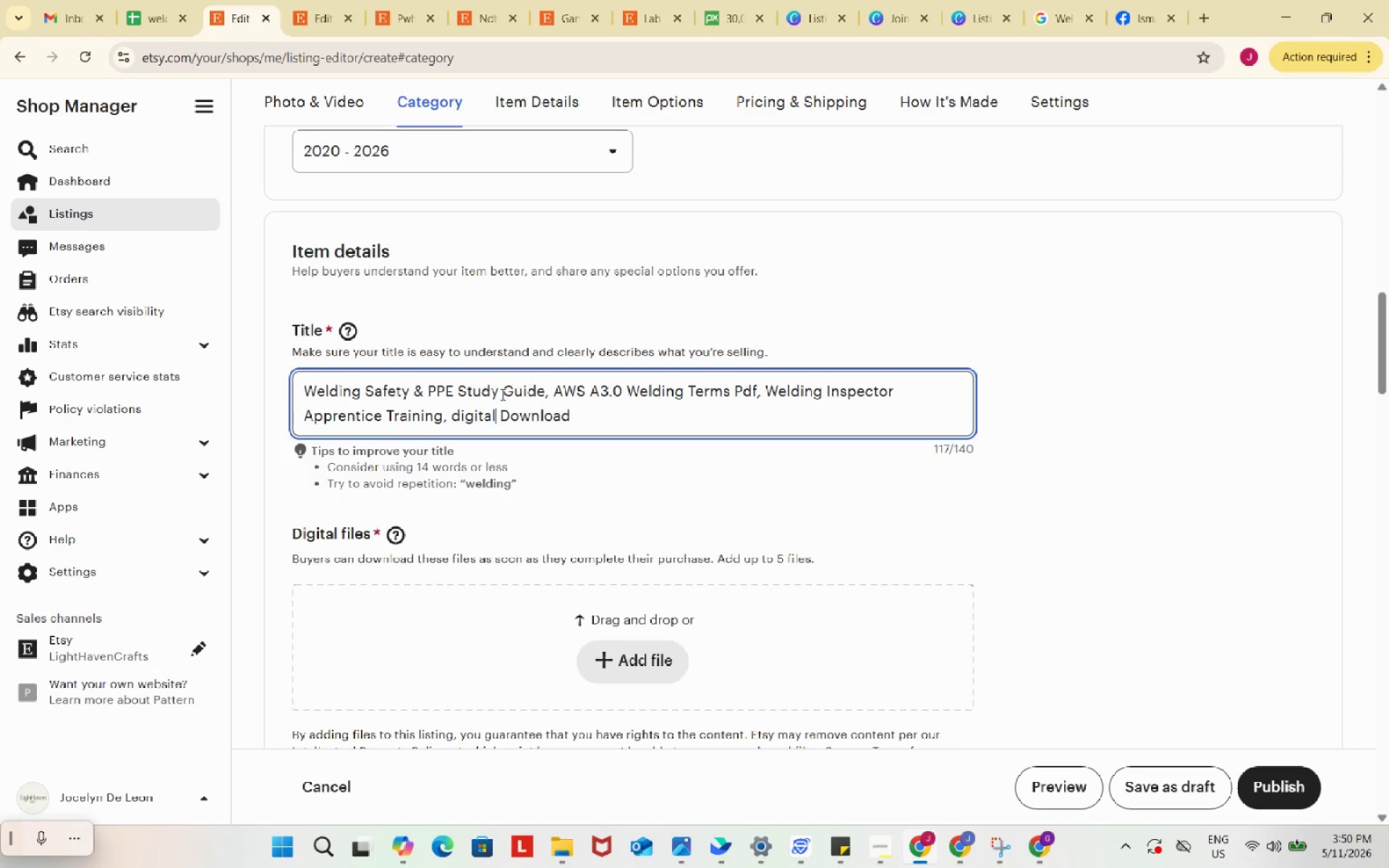 
key(ArrowLeft)
 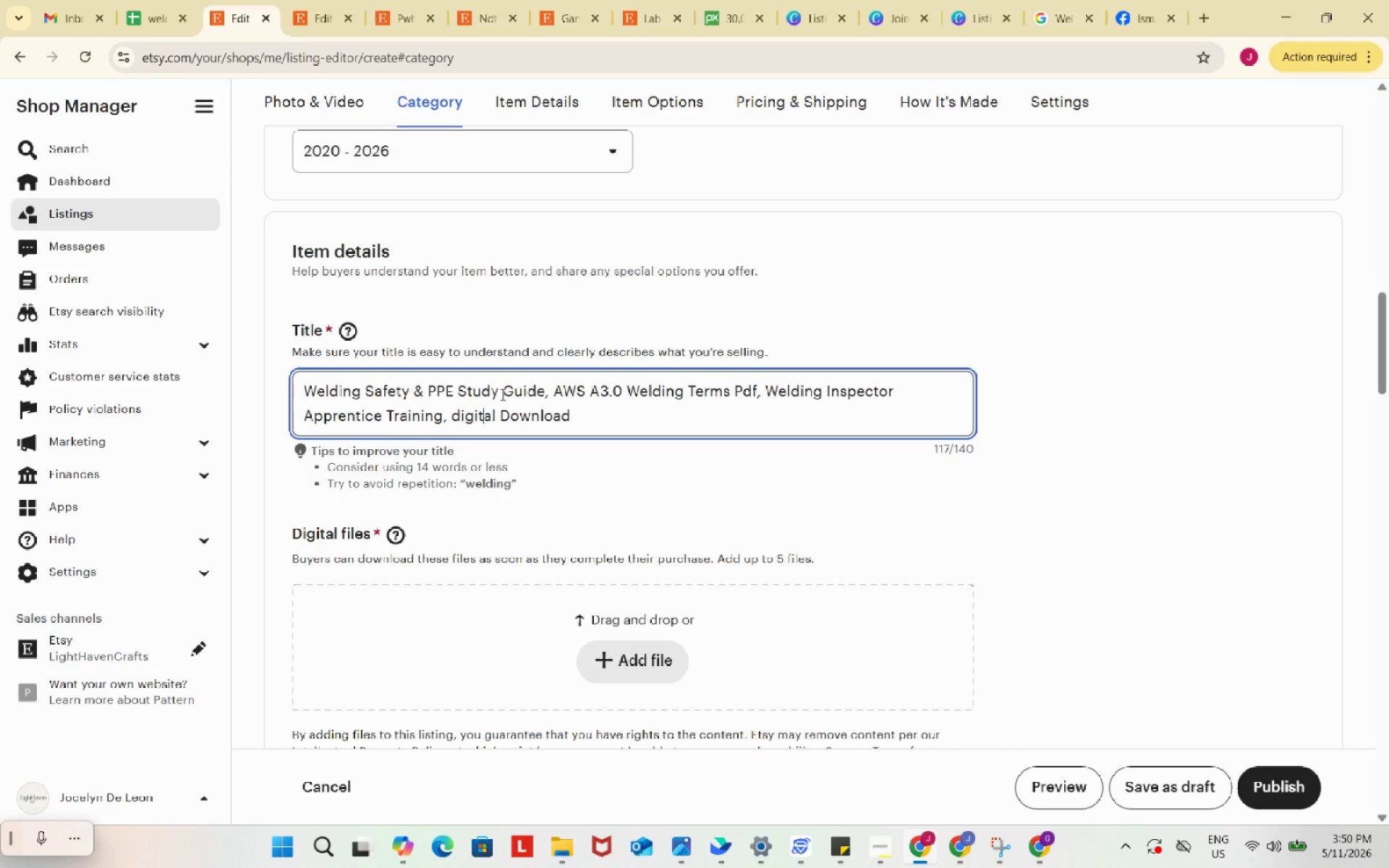 
key(ArrowLeft)
 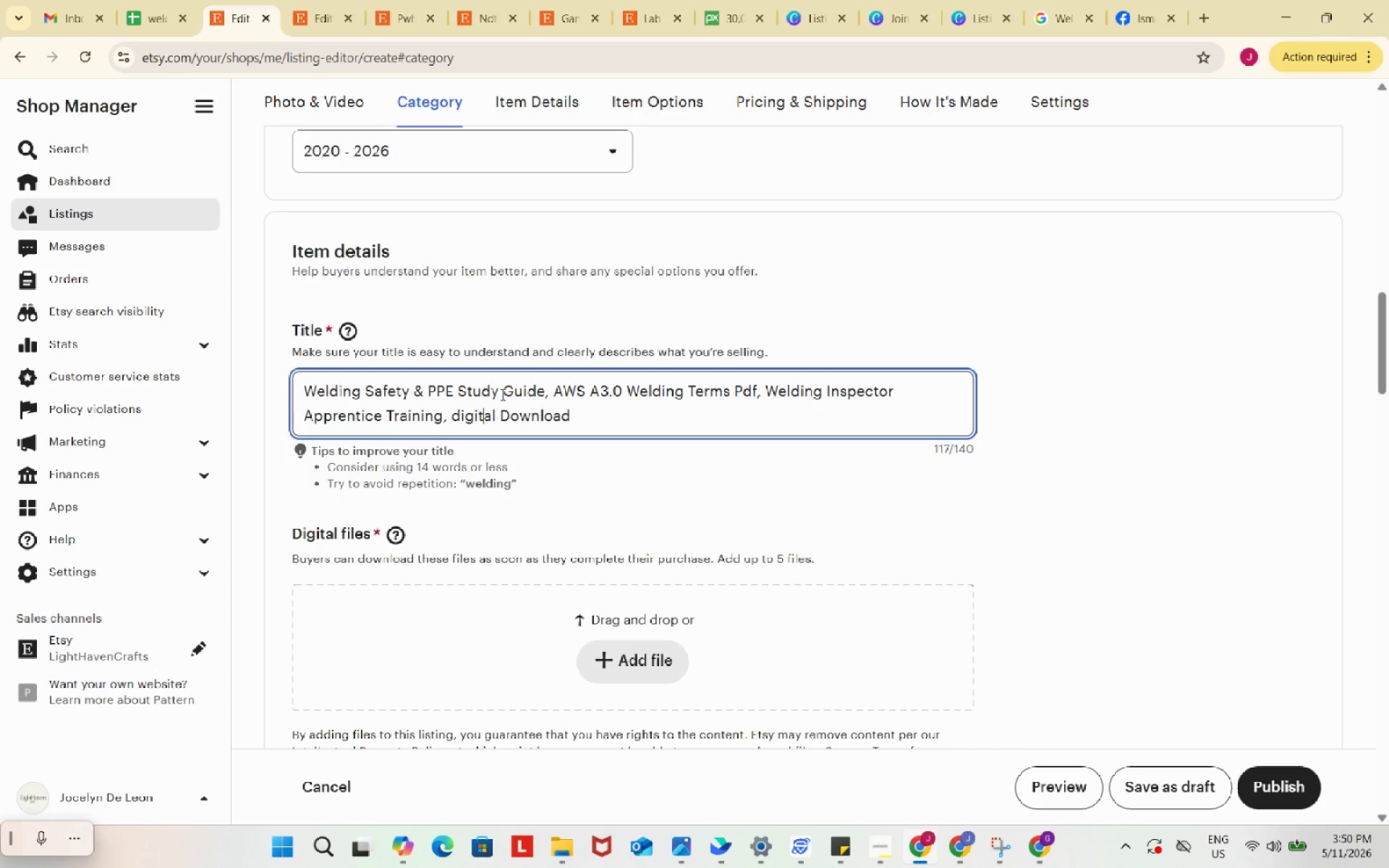 
key(ArrowLeft)
 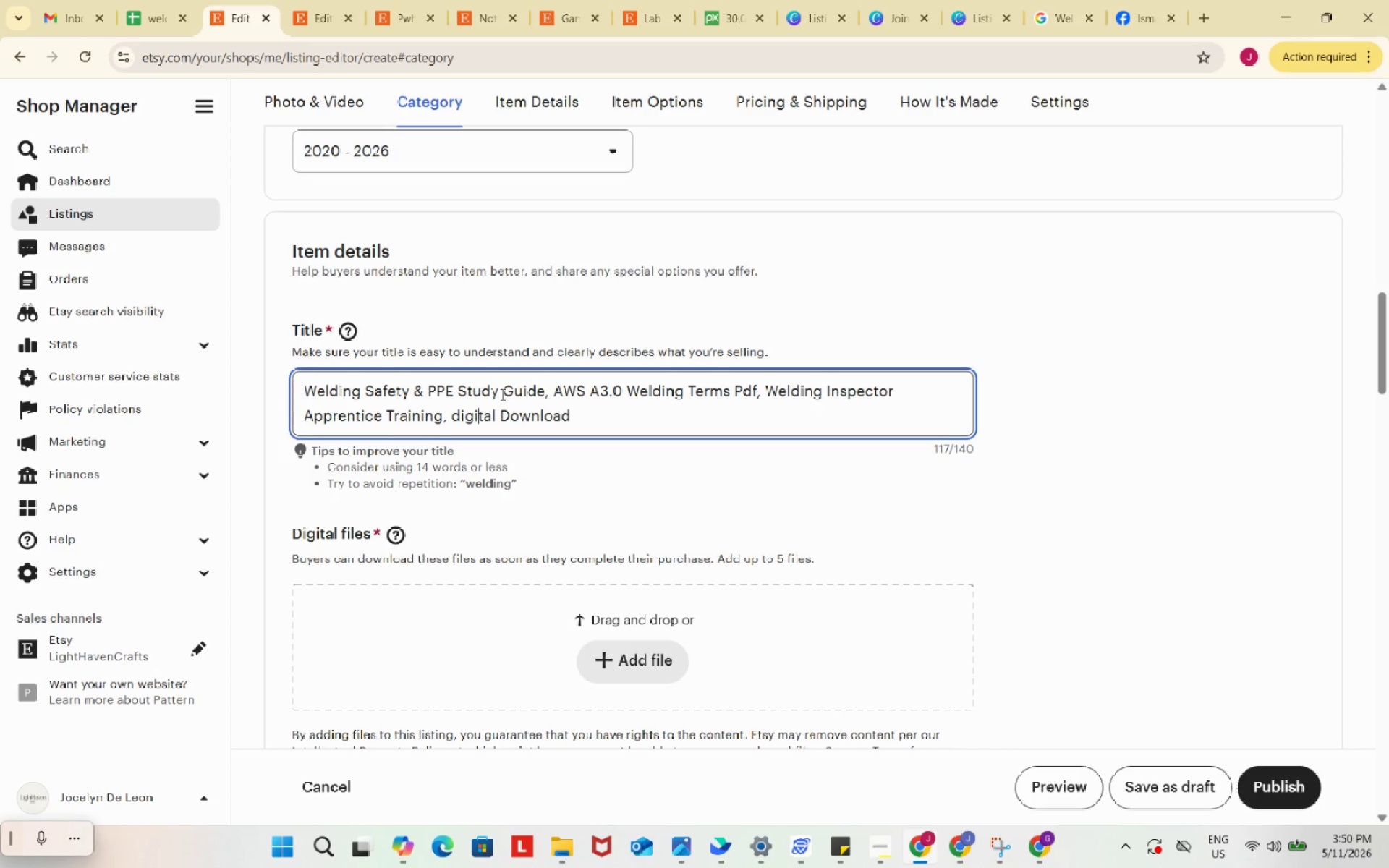 
key(ArrowLeft)
 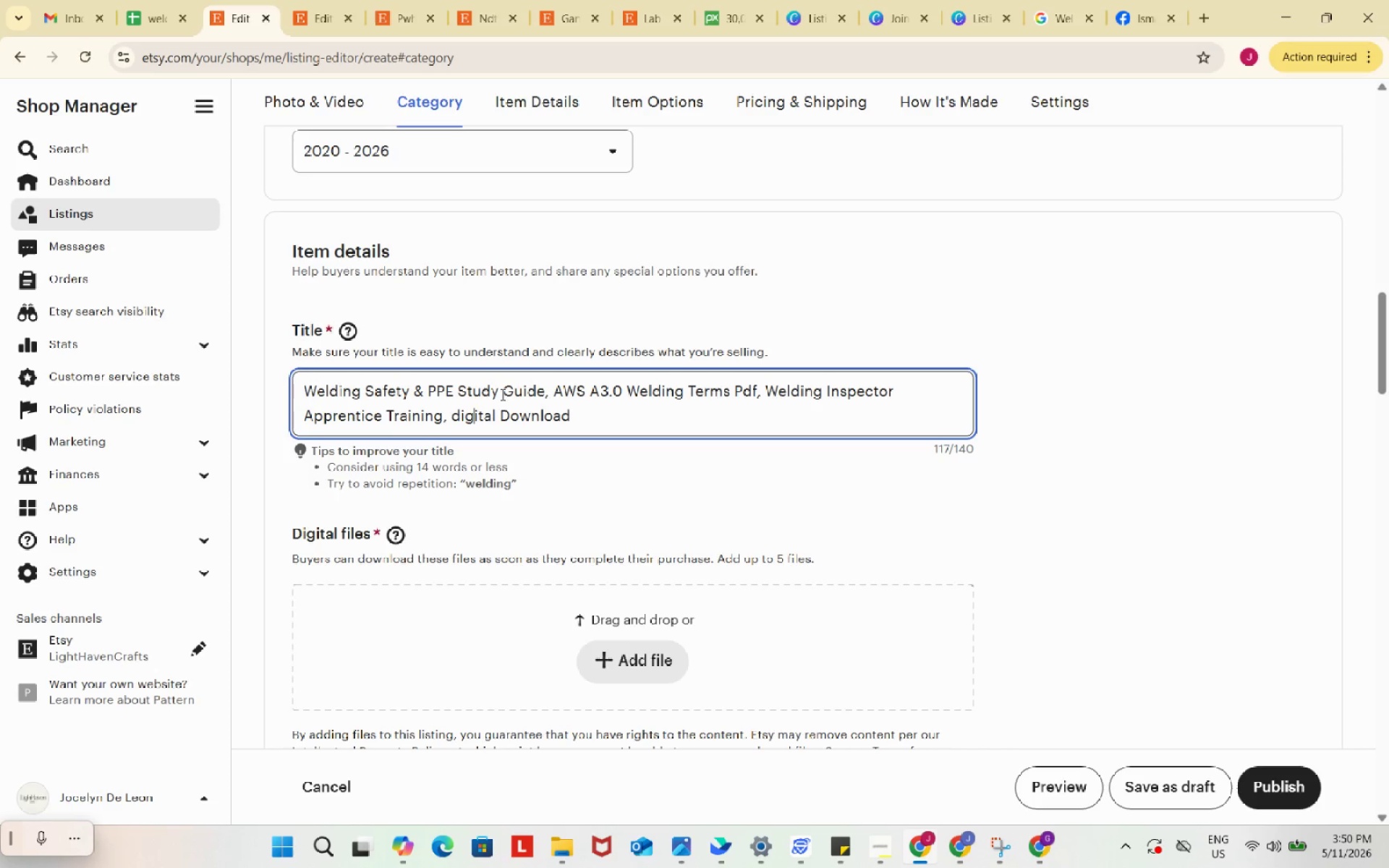 
key(ArrowLeft)
 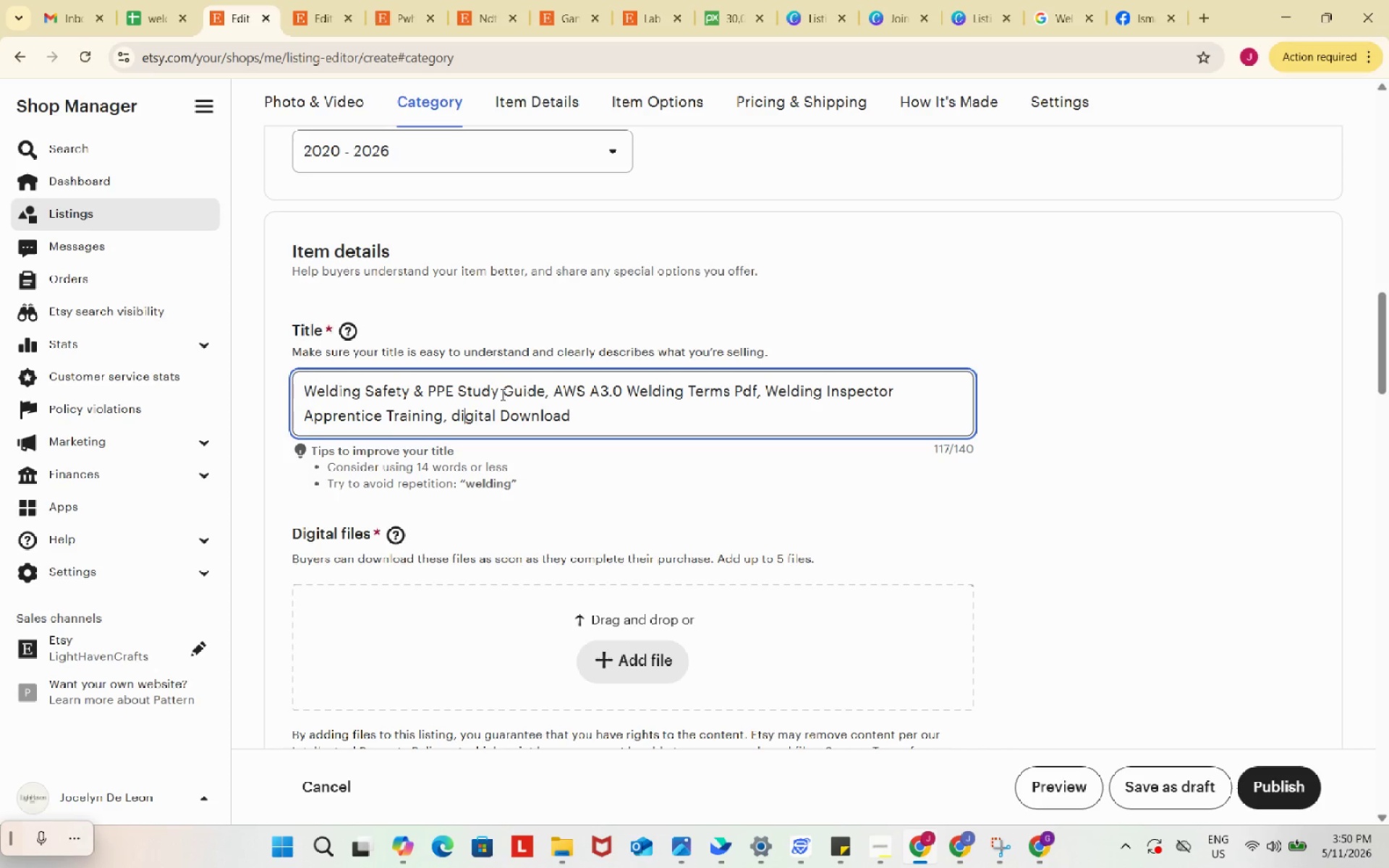 
key(ArrowLeft)
 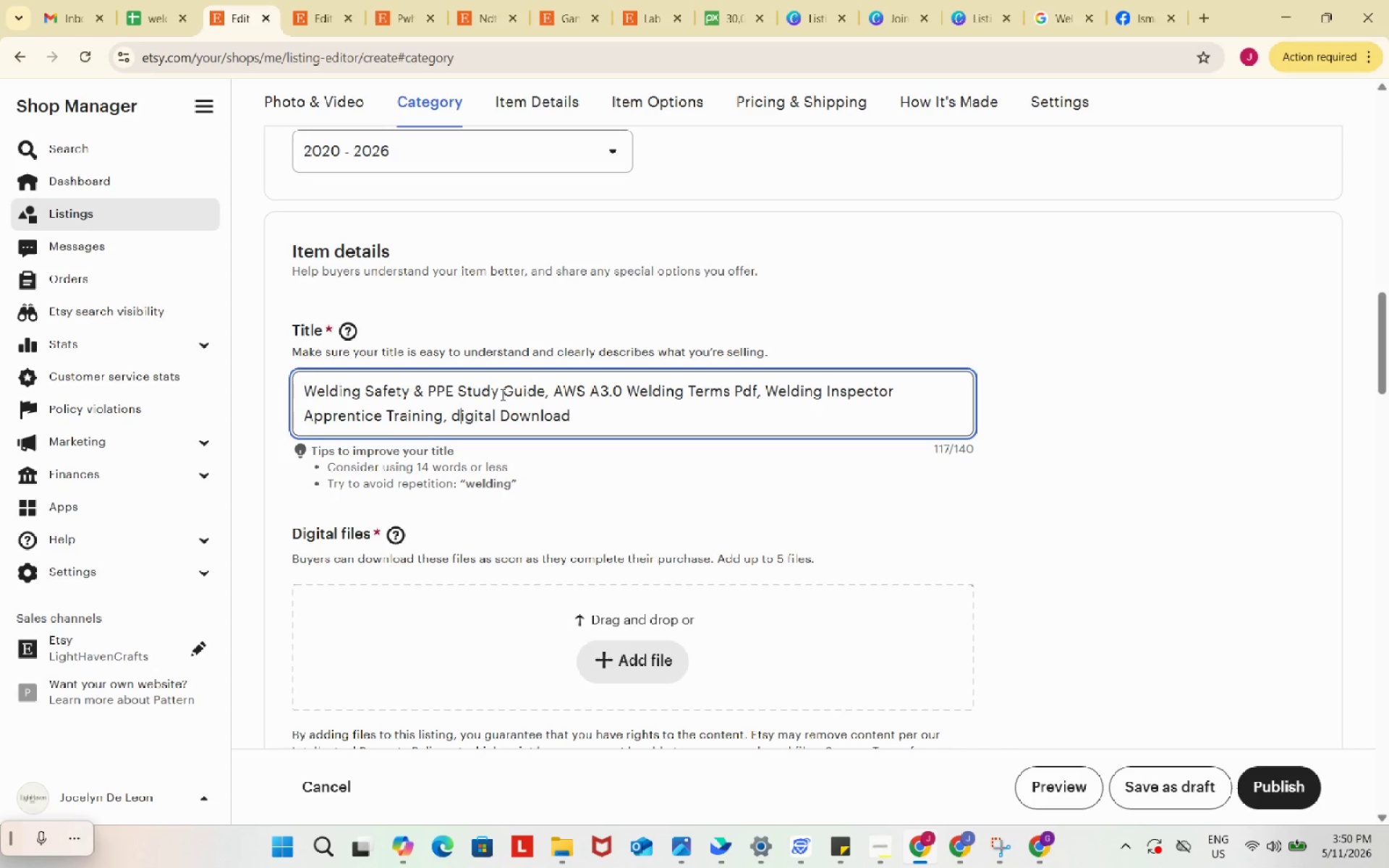 
key(ArrowLeft)
 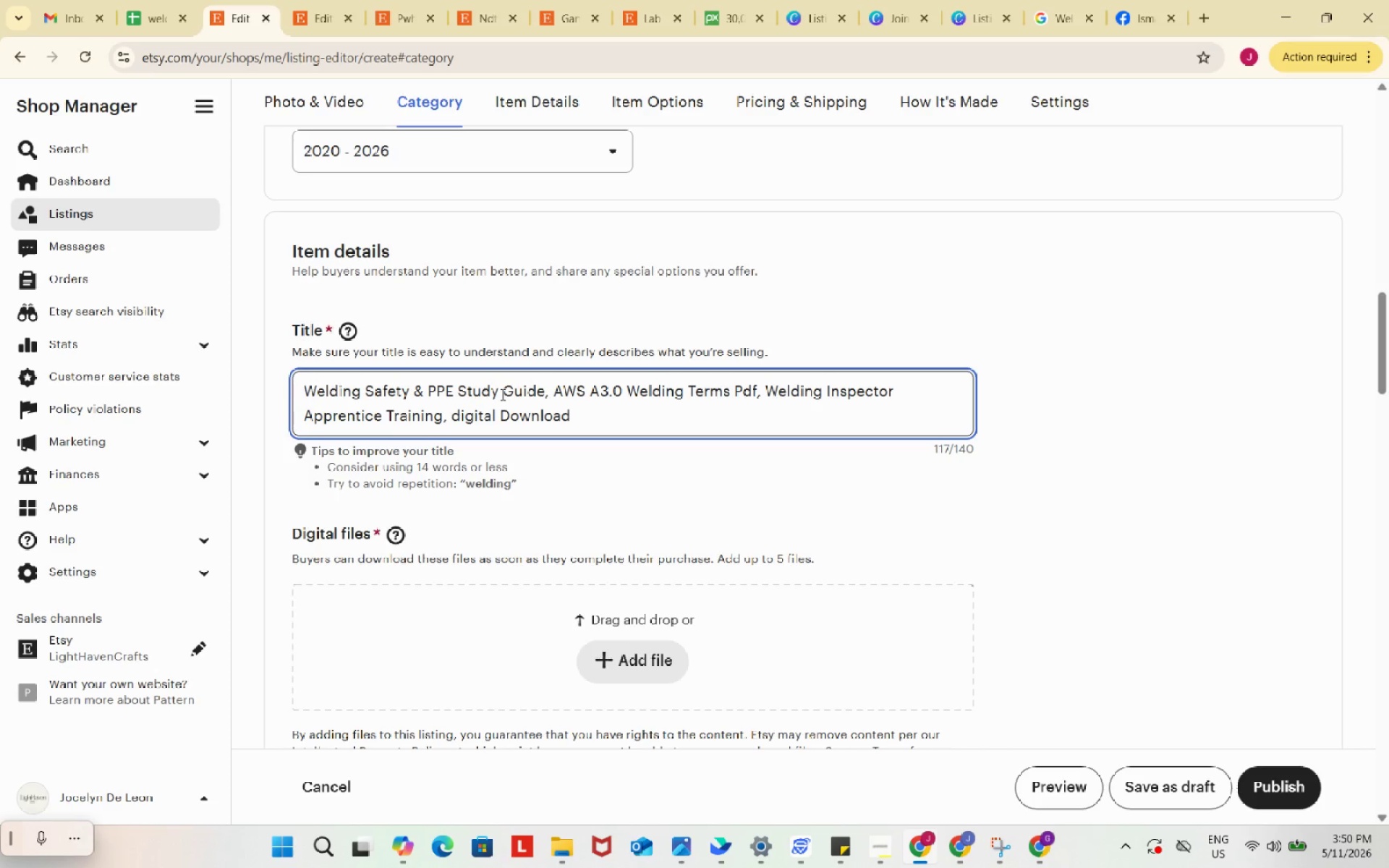 
key(Backspace)
 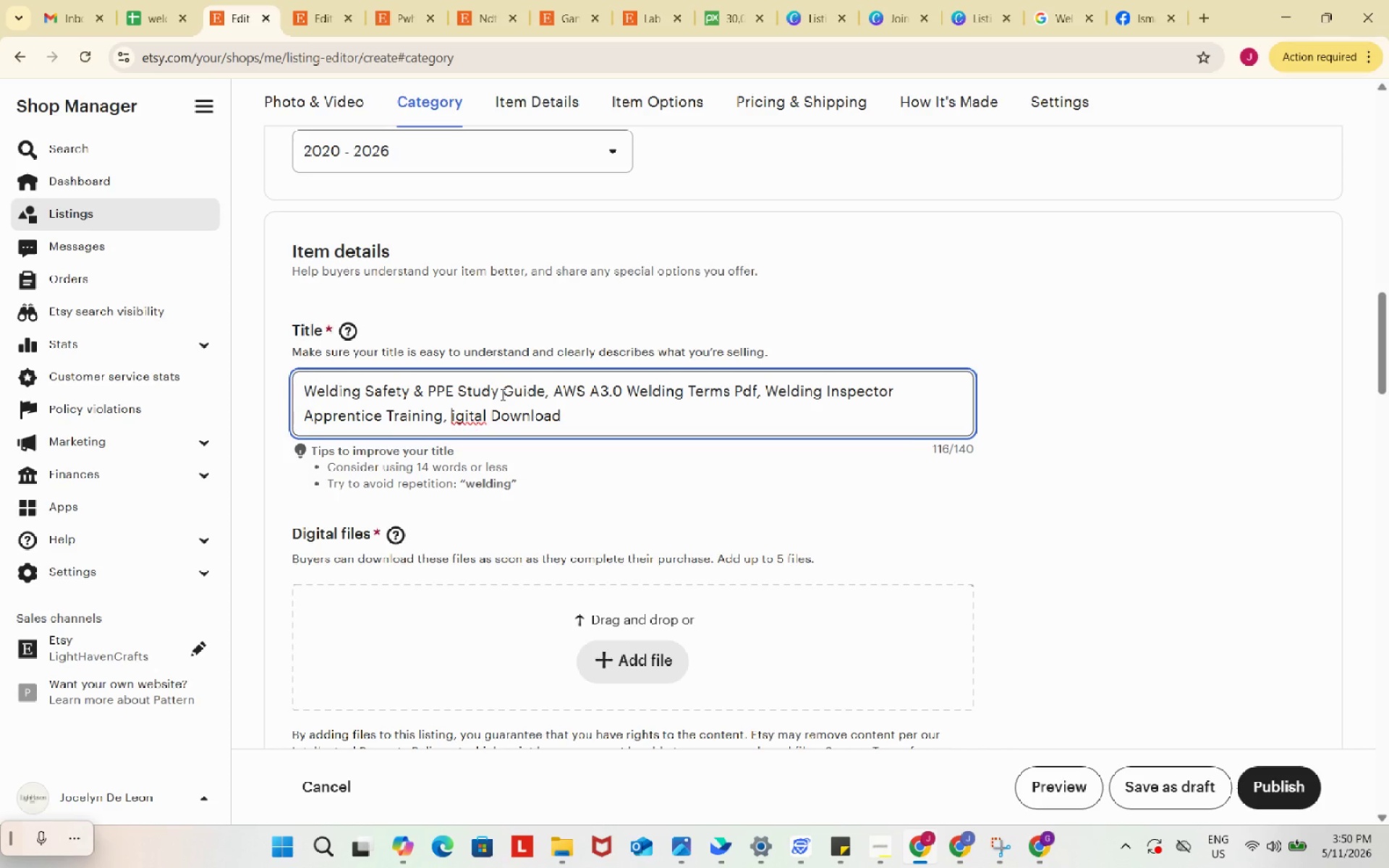 
key(Shift+ShiftRight)
 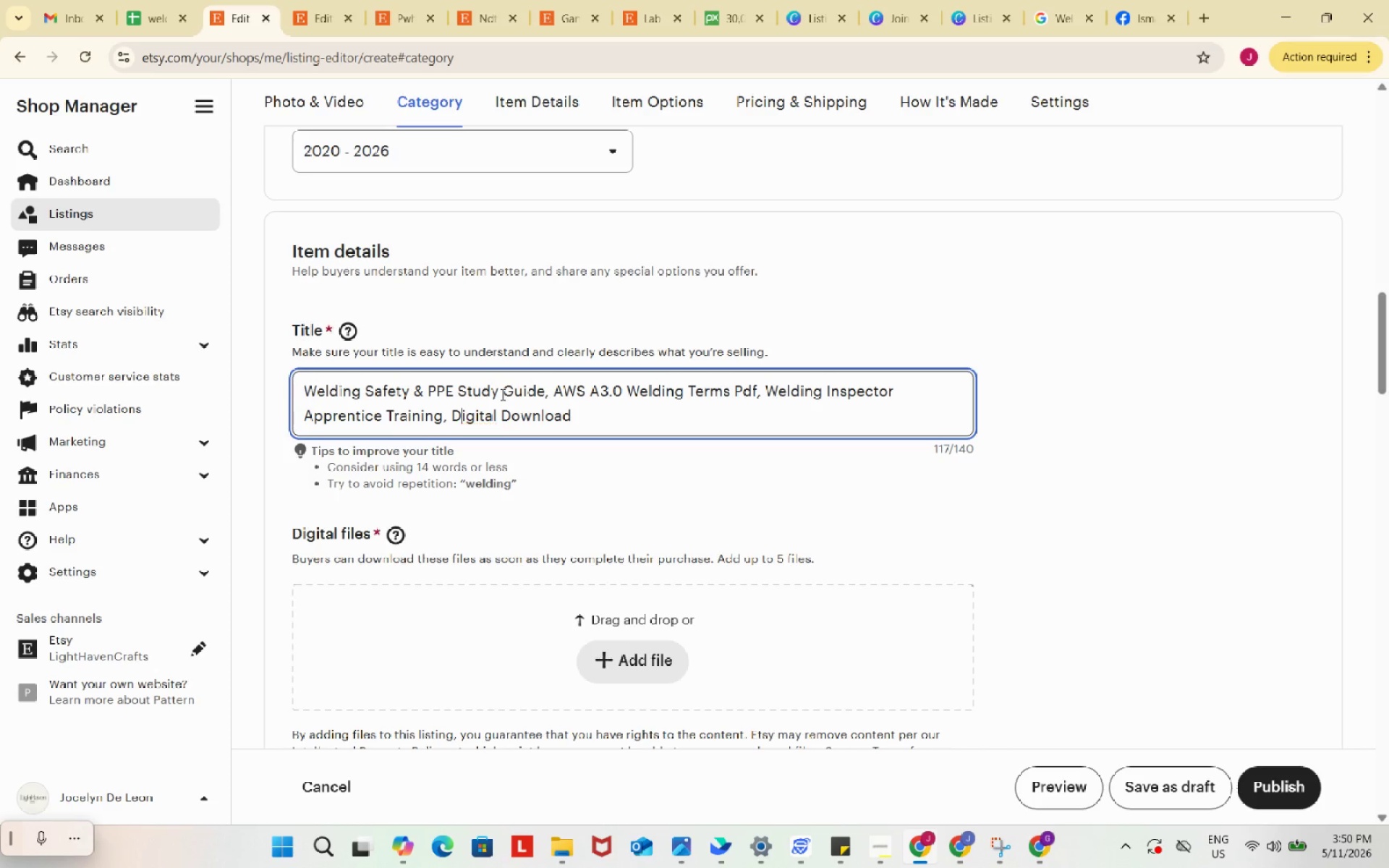 
key(Shift+D)
 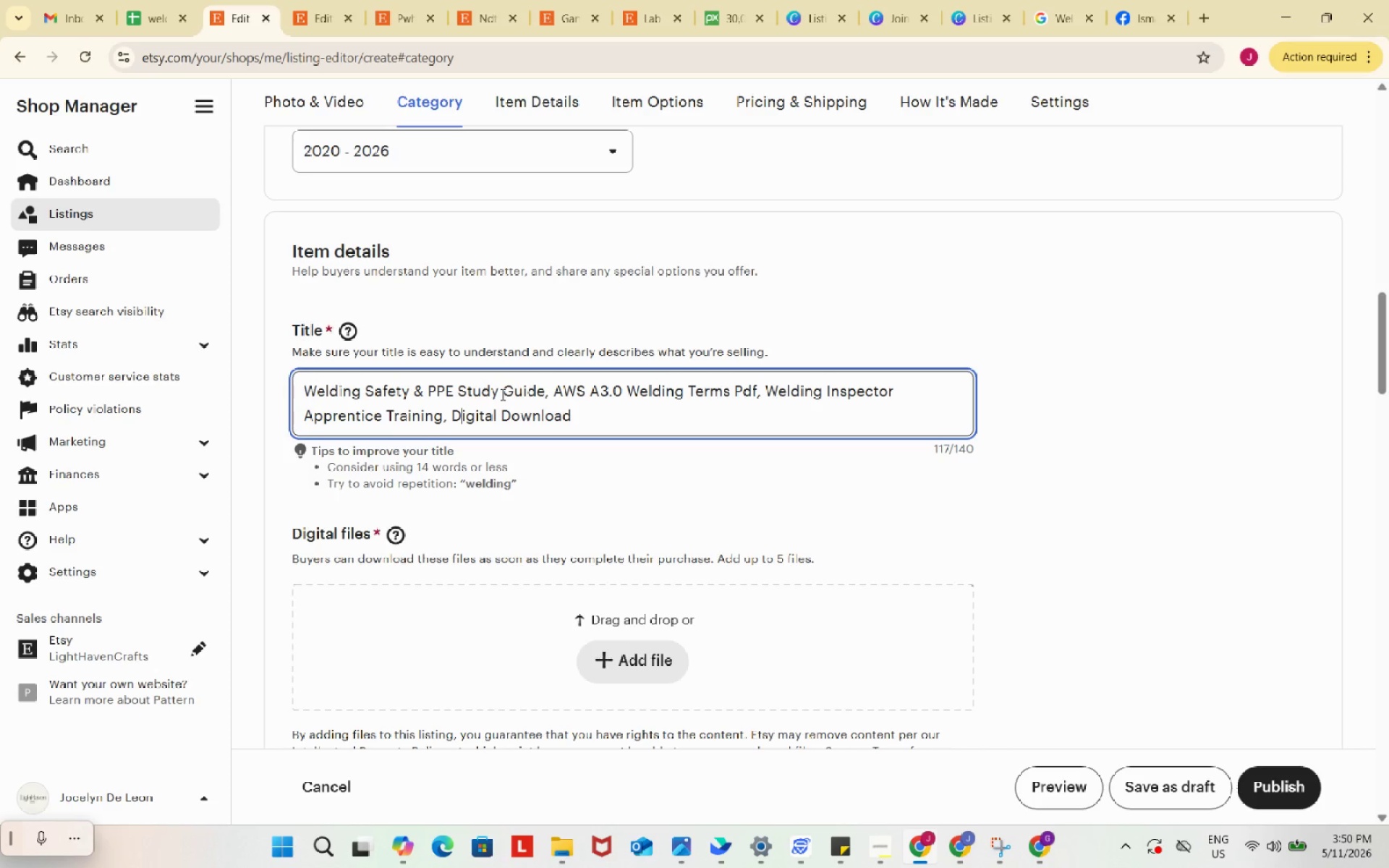 
wait(19.09)
 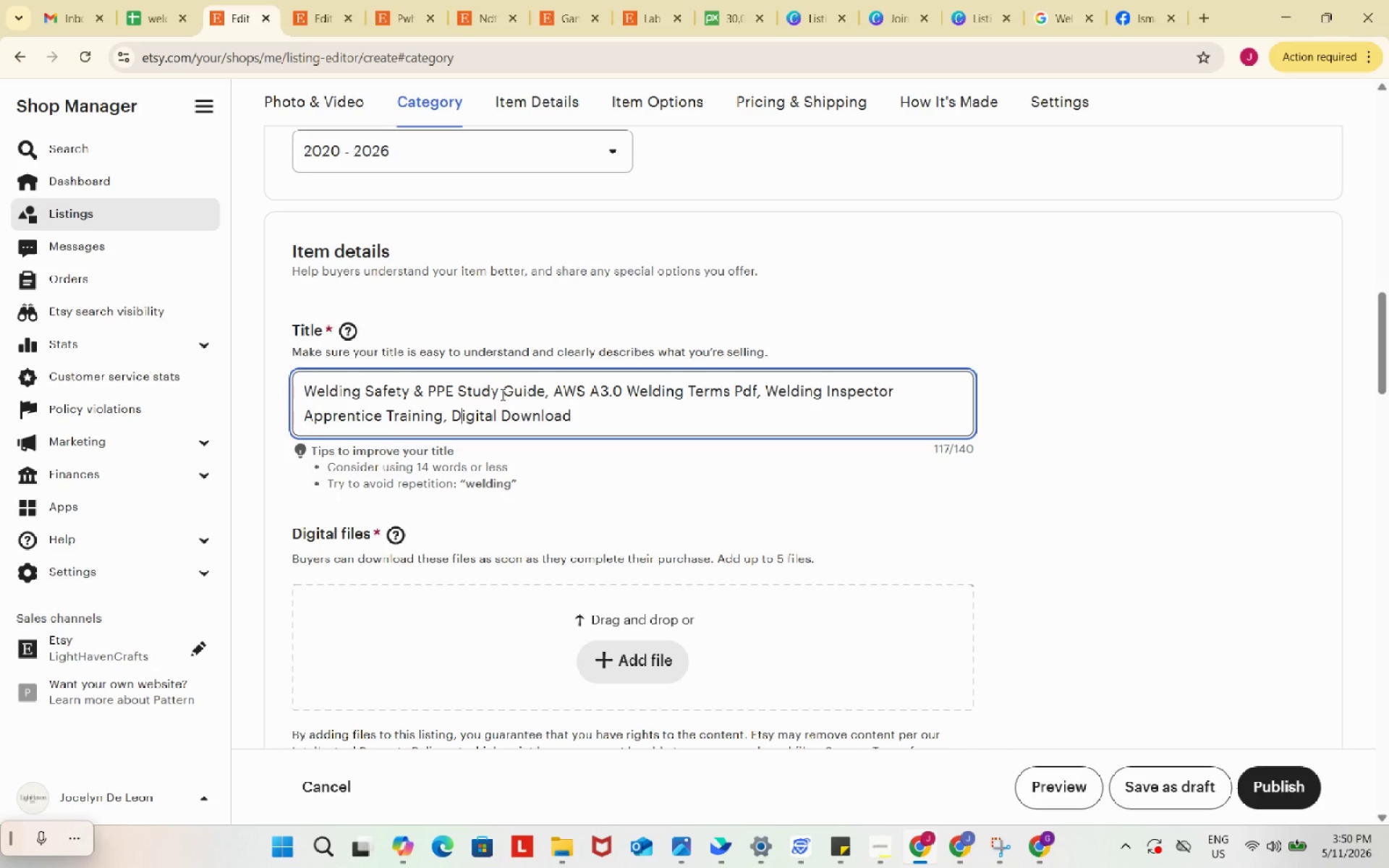 
scroll: coordinate [501, 394], scroll_direction: down, amount: 5.0
 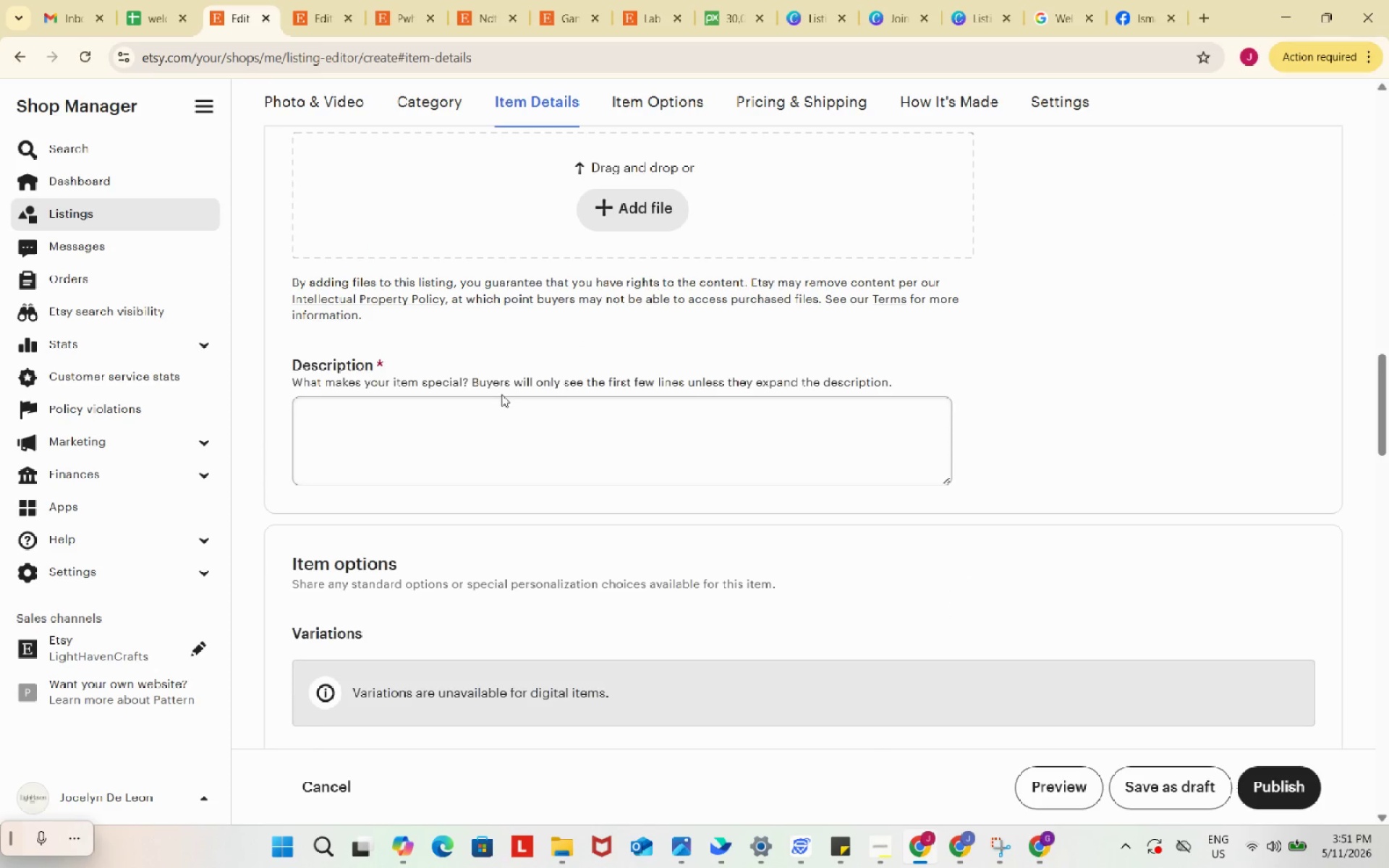 
left_click([501, 394])
 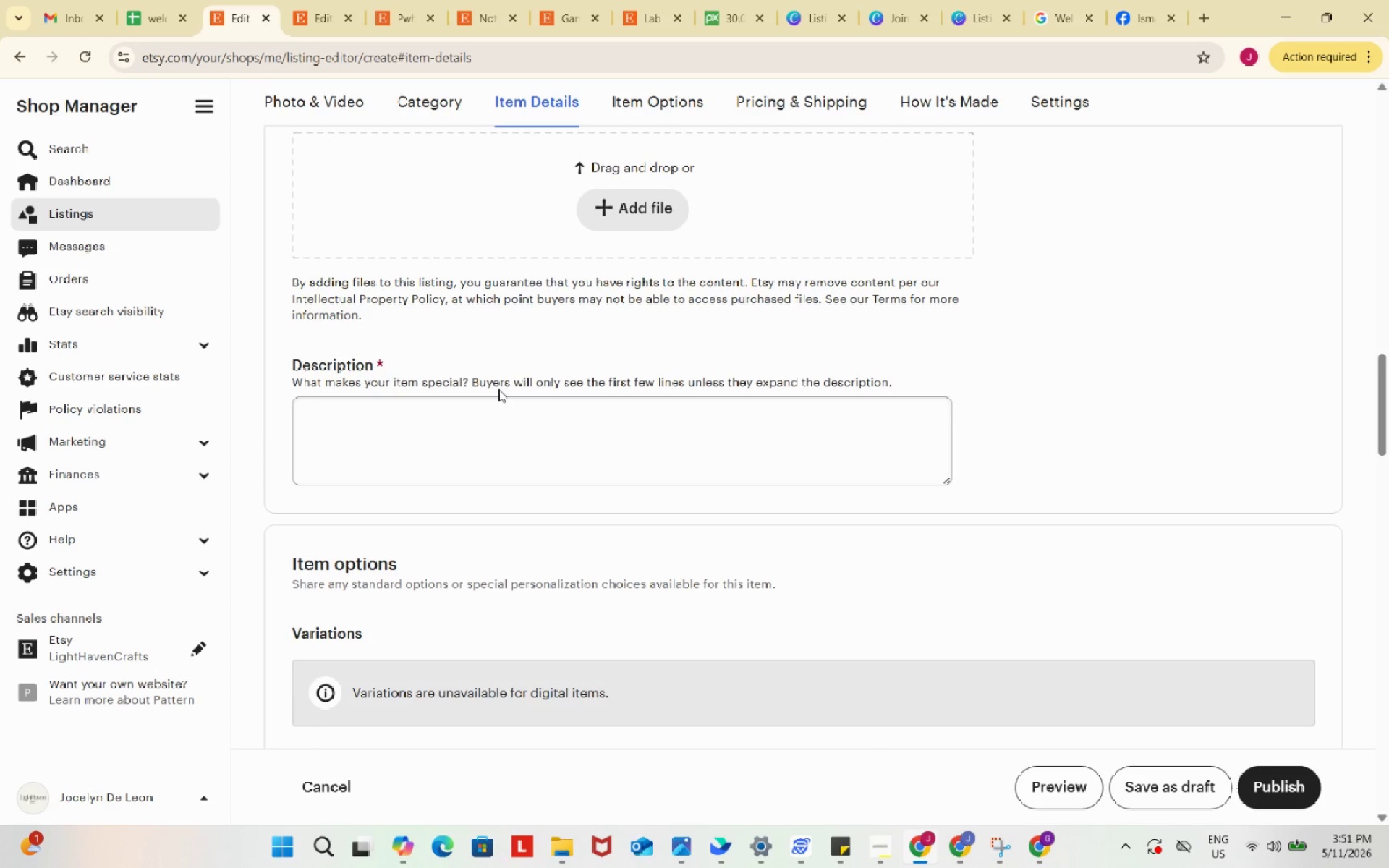 
wait(32.95)
 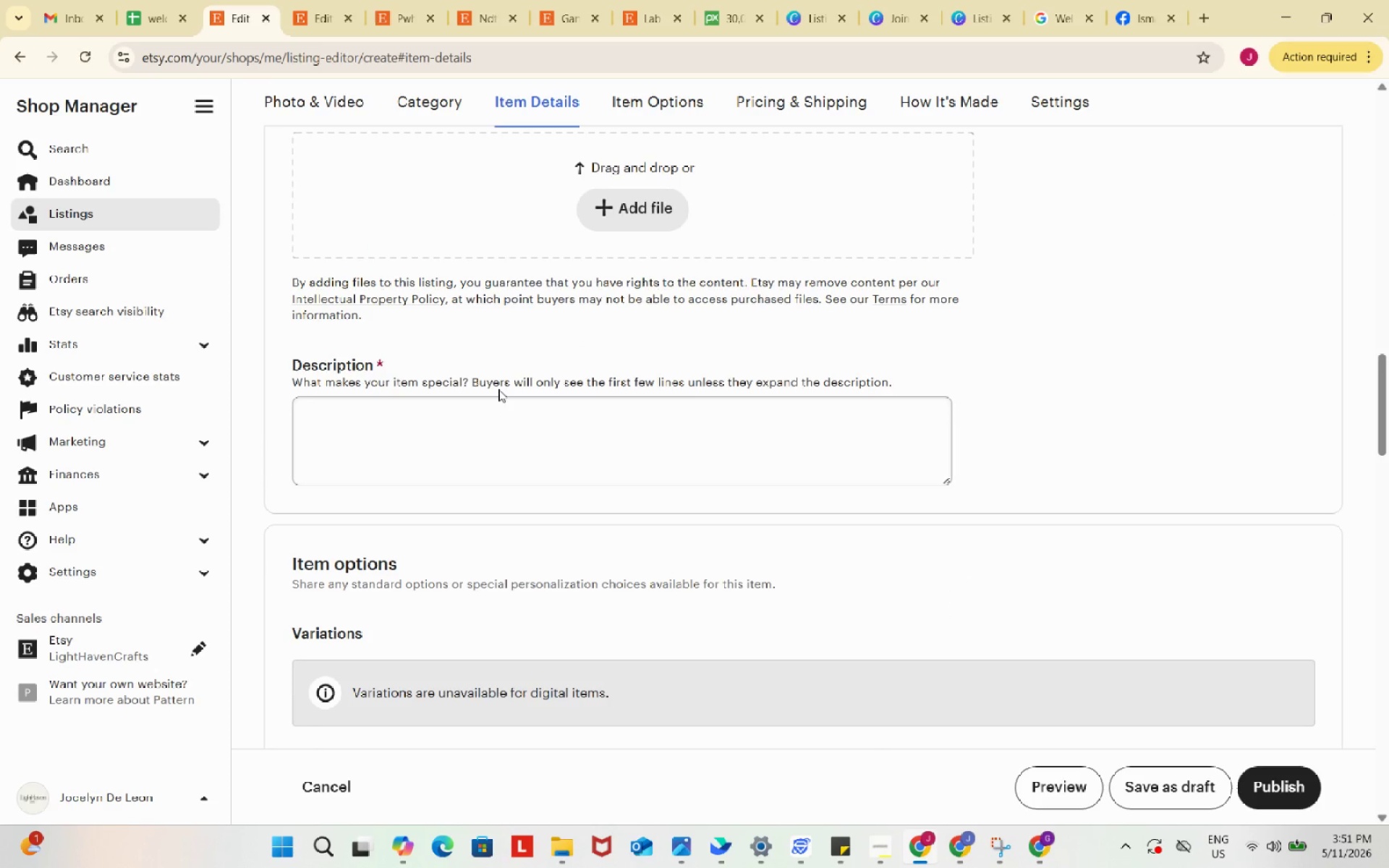 
scroll: coordinate [498, 389], scroll_direction: up, amount: 4.0
 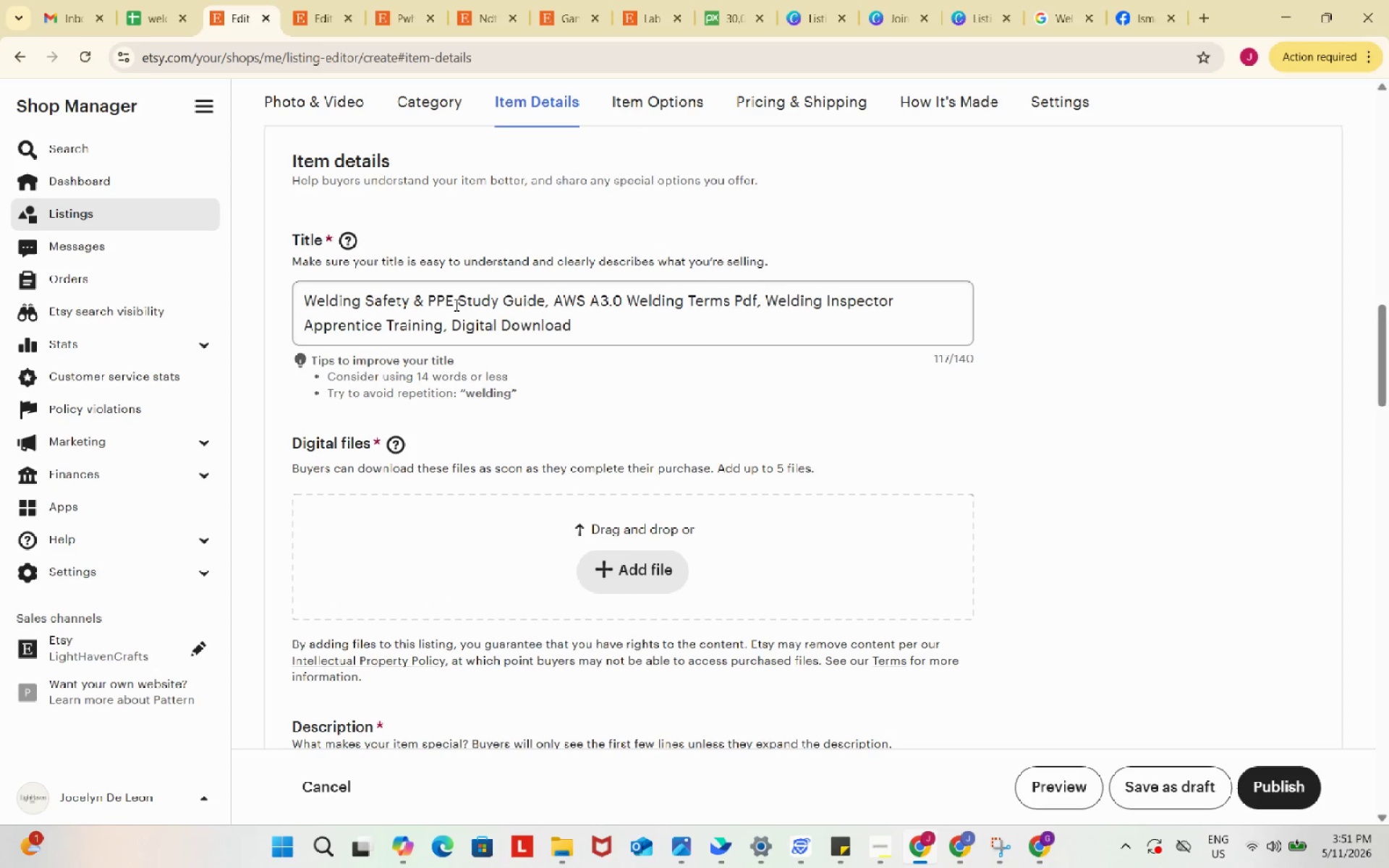 
left_click_drag(start_coordinate=[455, 305], to_coordinate=[244, 309])
 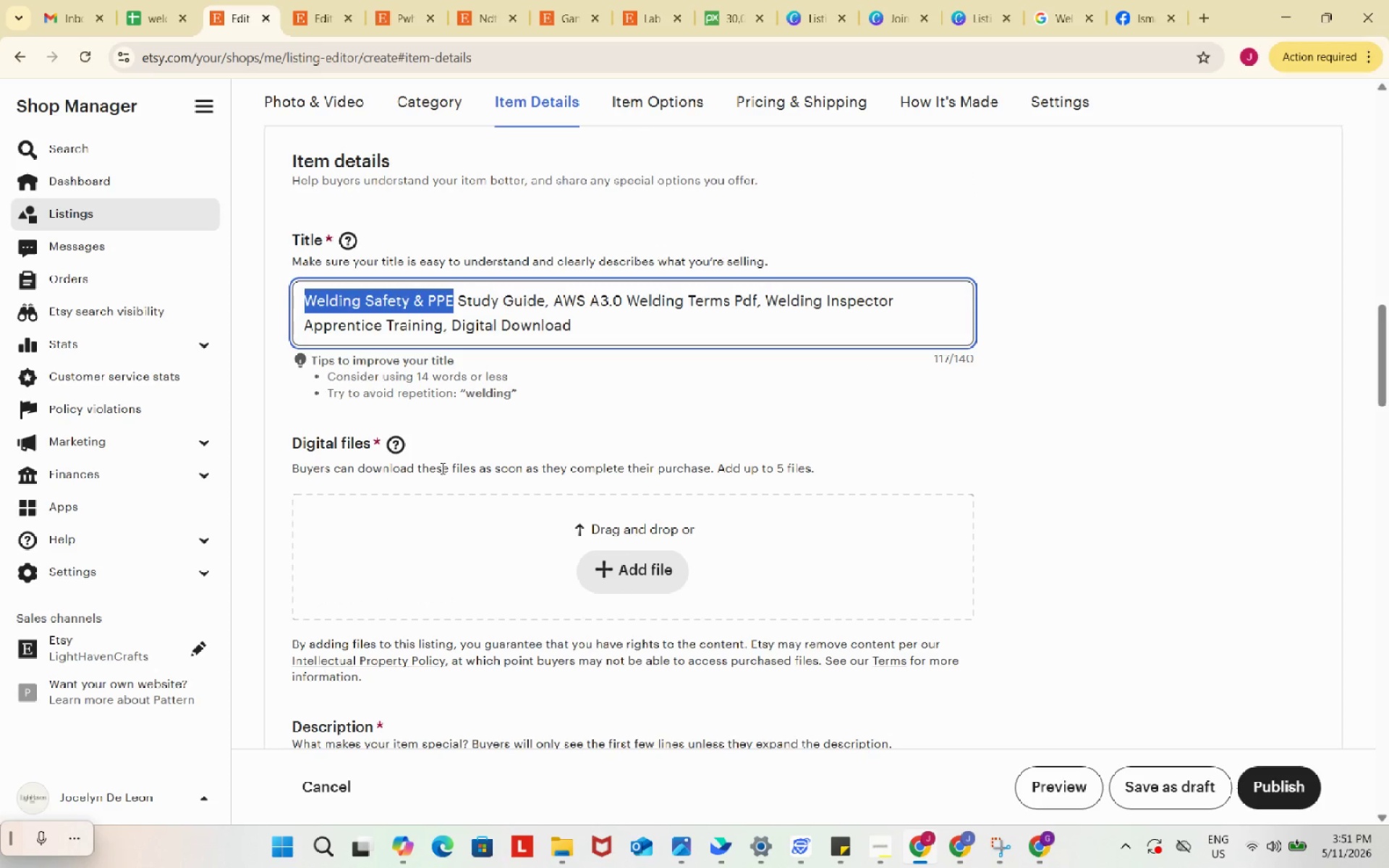 
key(Control+ControlLeft)
 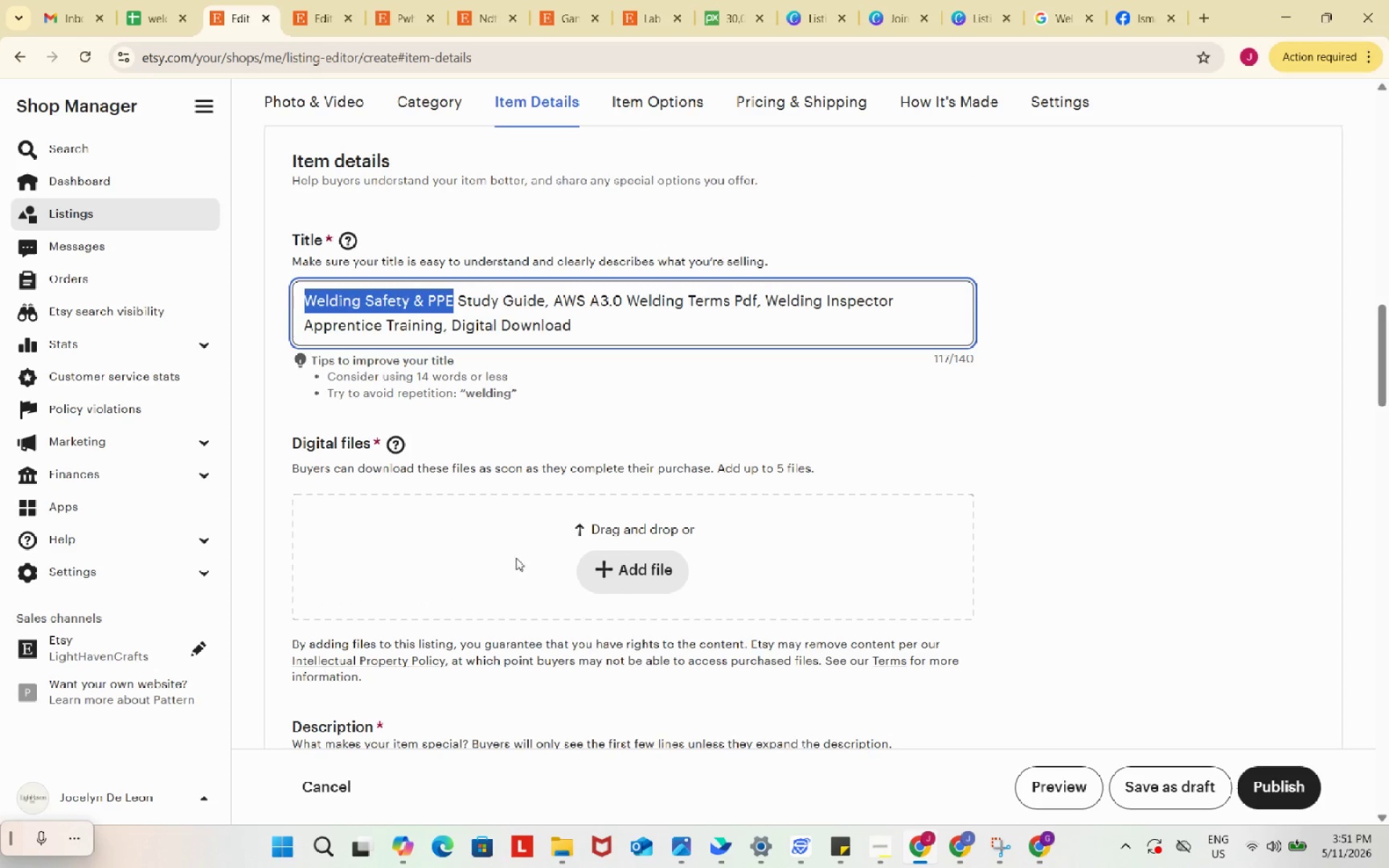 
key(Control+C)
 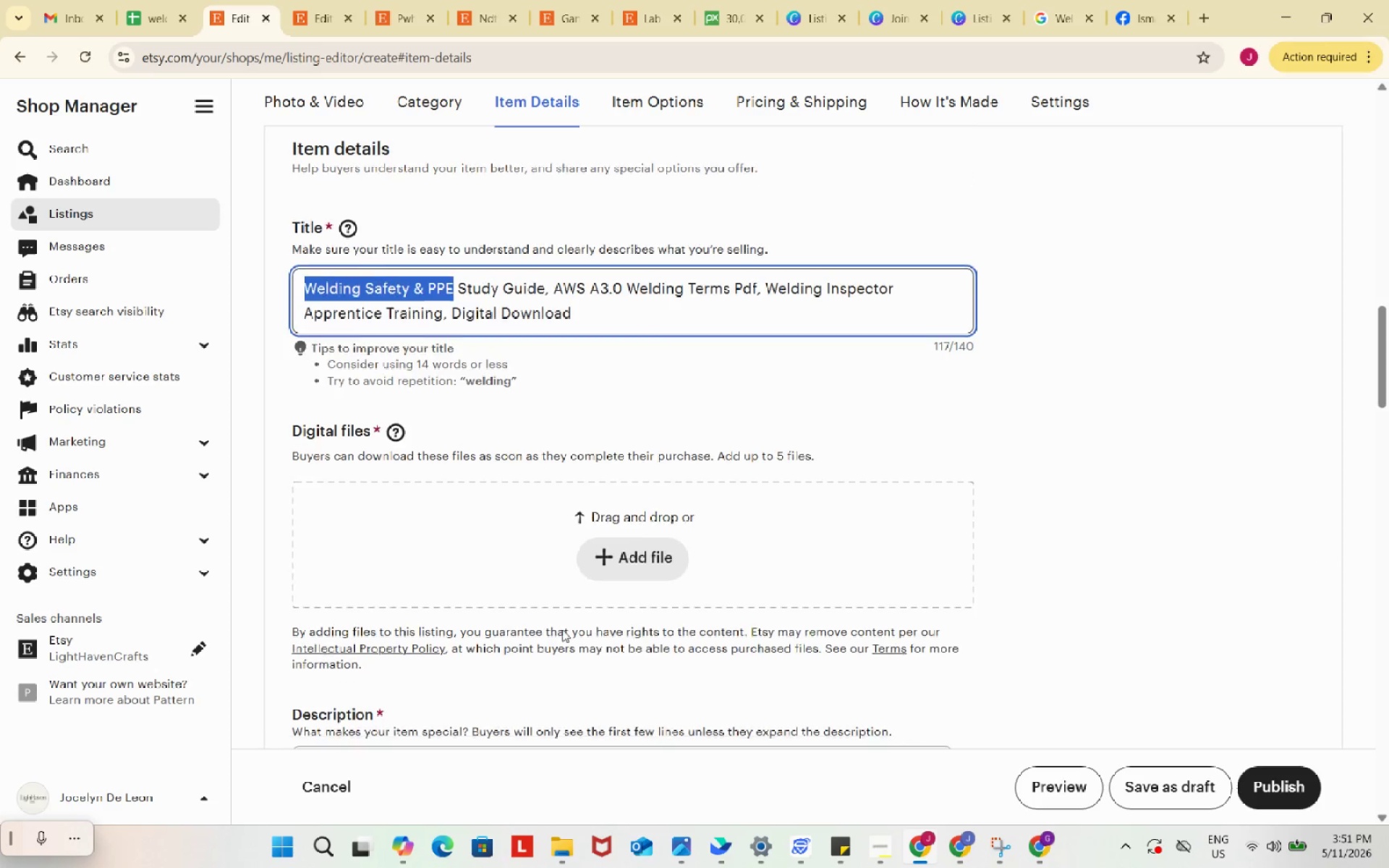 
scroll: coordinate [562, 629], scroll_direction: down, amount: 2.0
 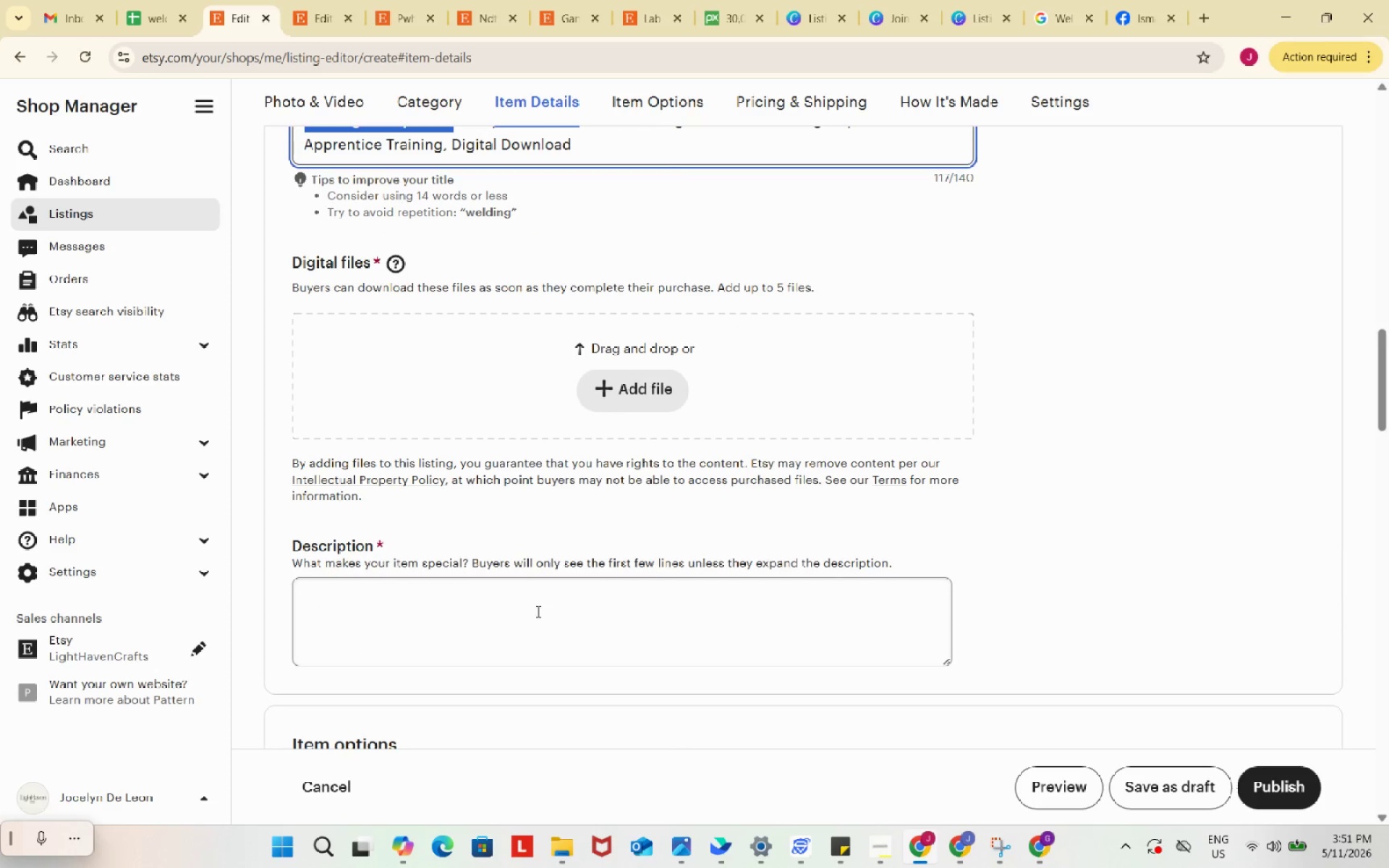 
left_click([537, 611])
 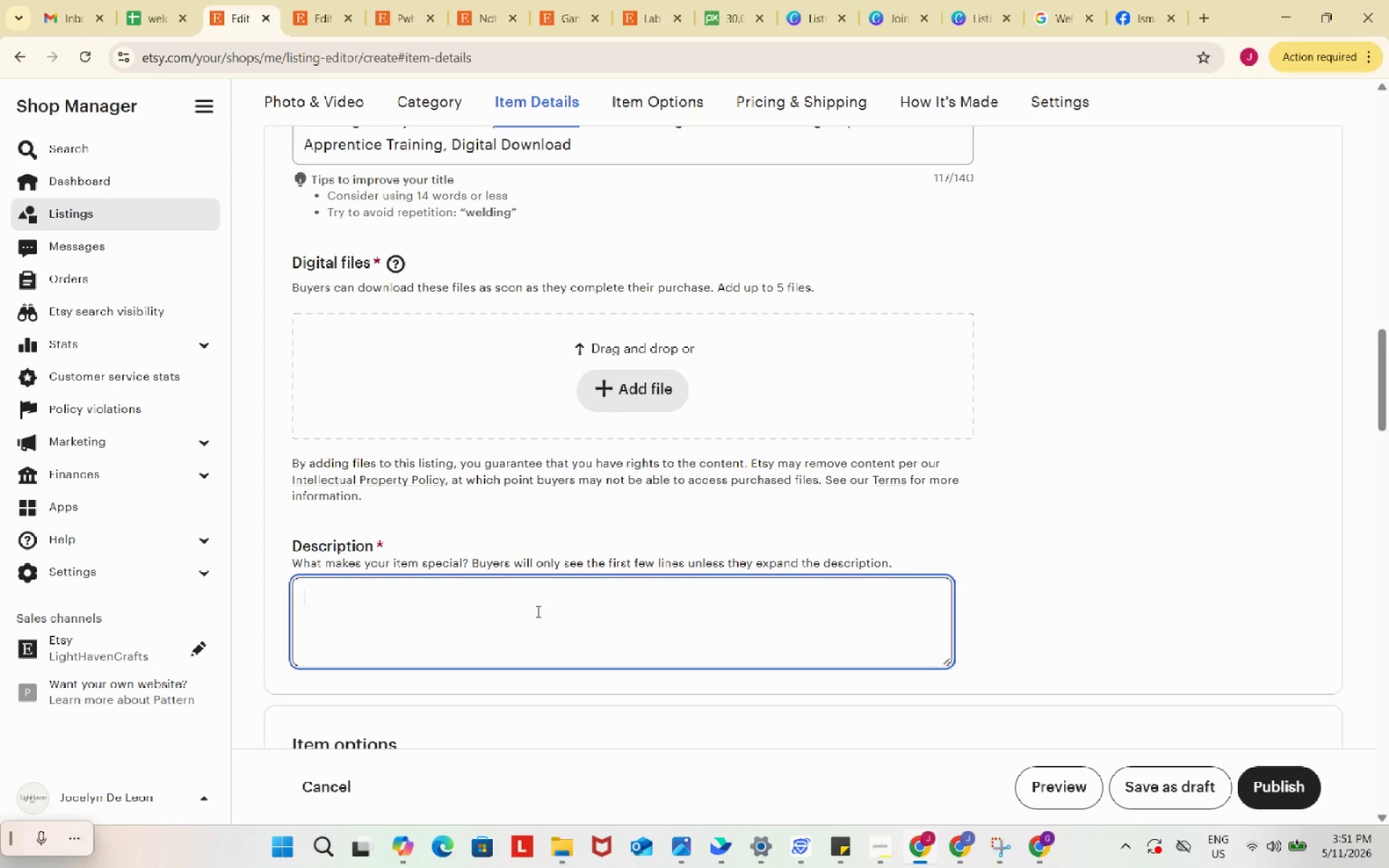 
key(Control+ControlLeft)
 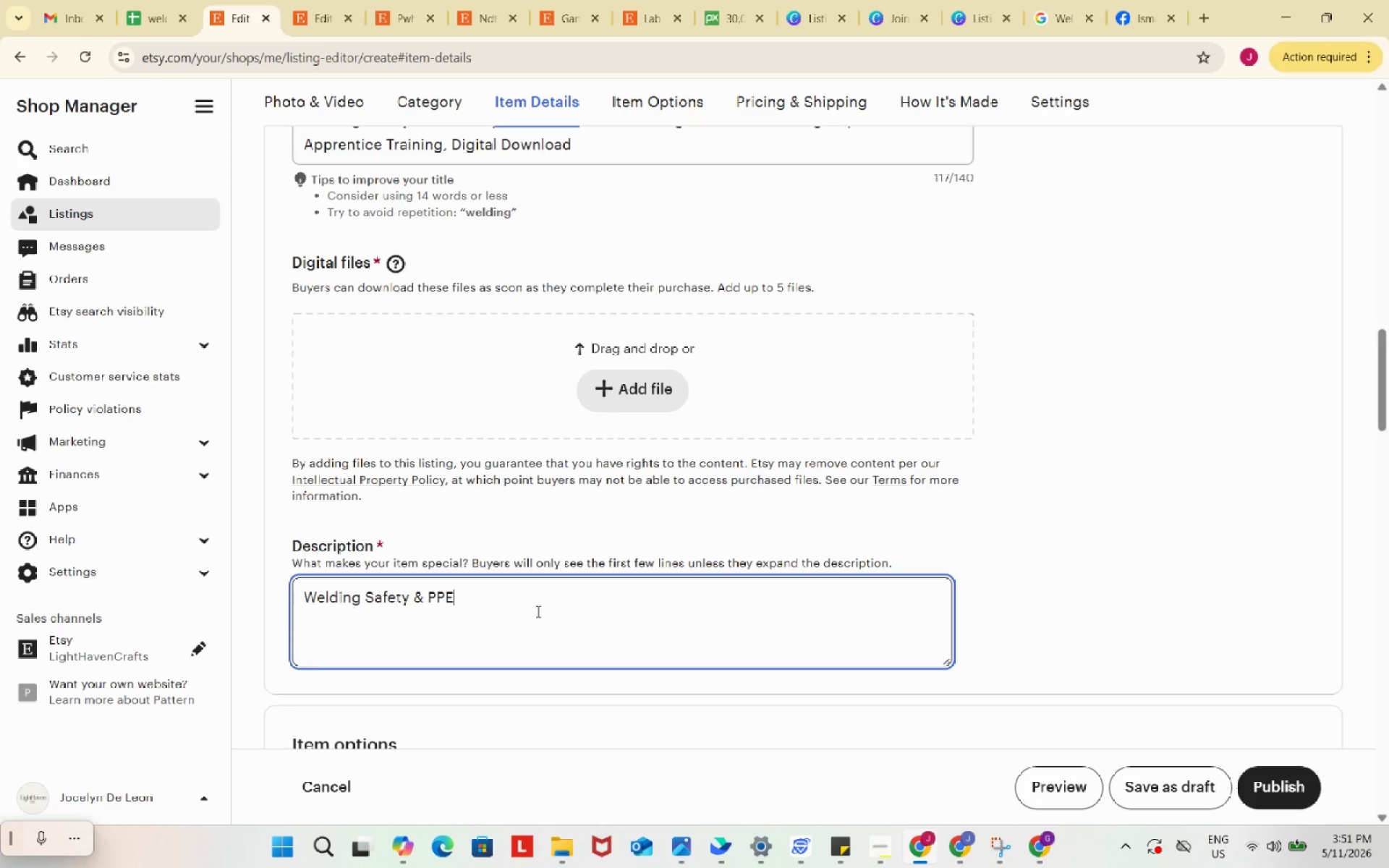 
key(Control+V)
 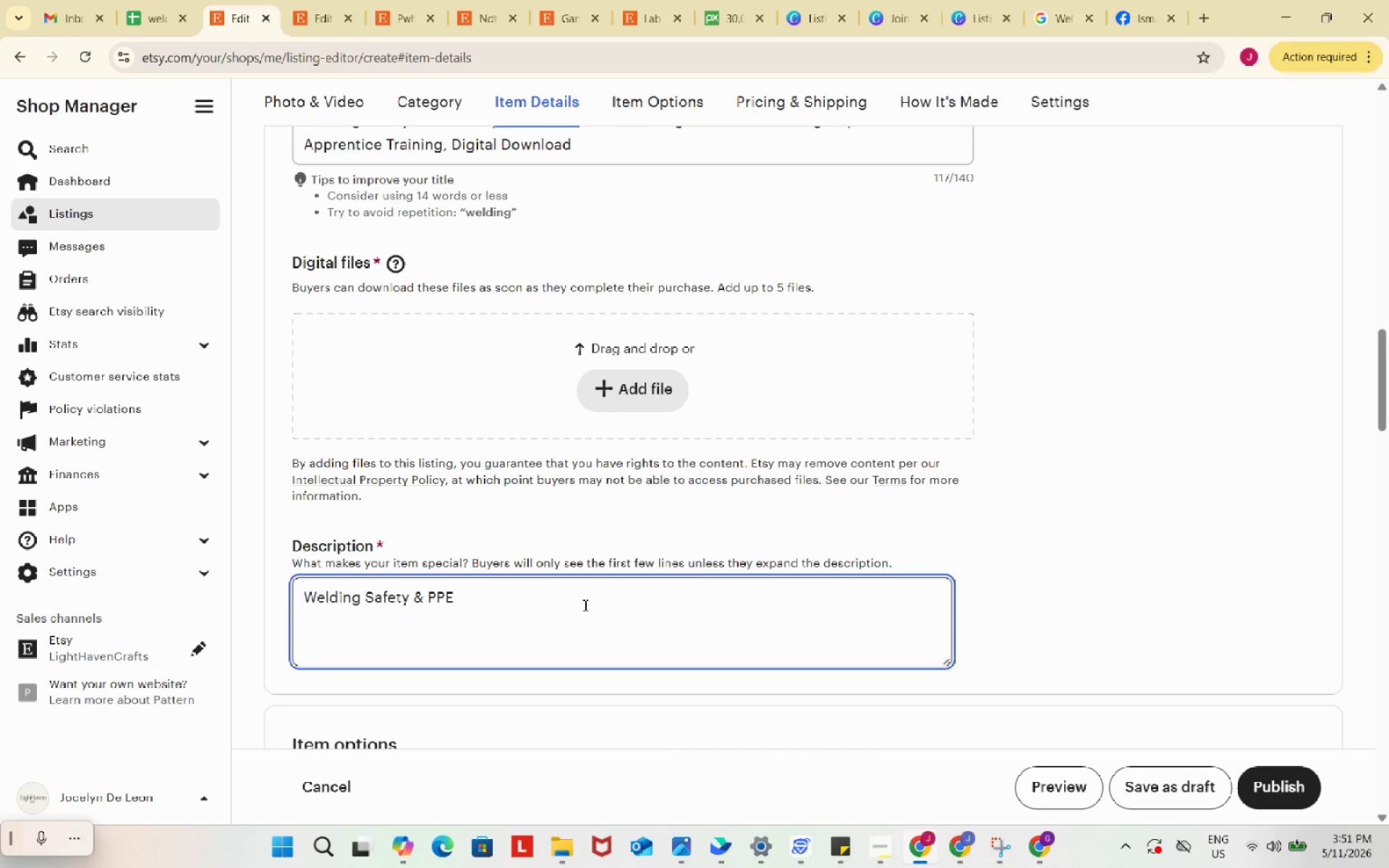 
key(Space)
 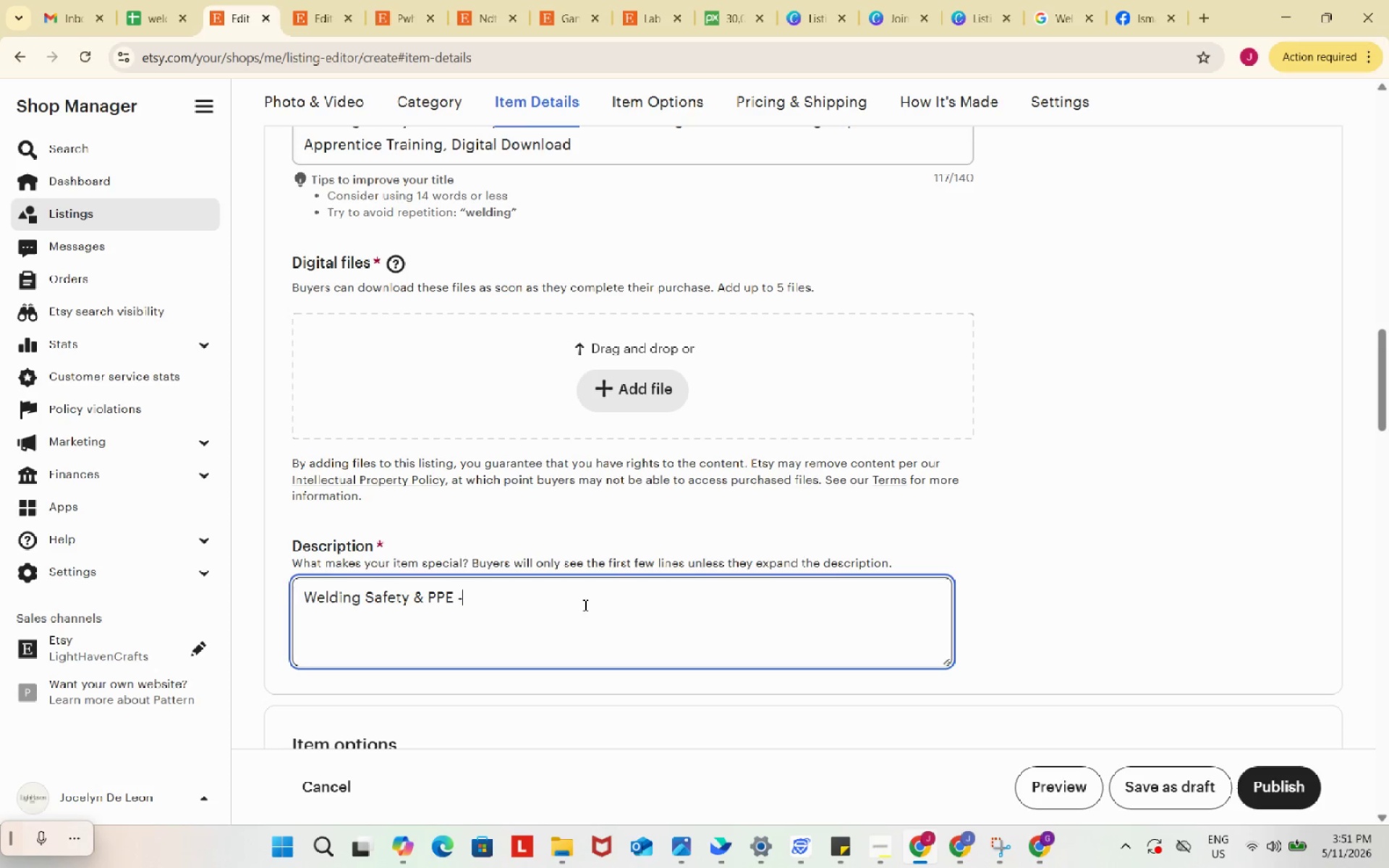 
key(NumpadSubtract)
 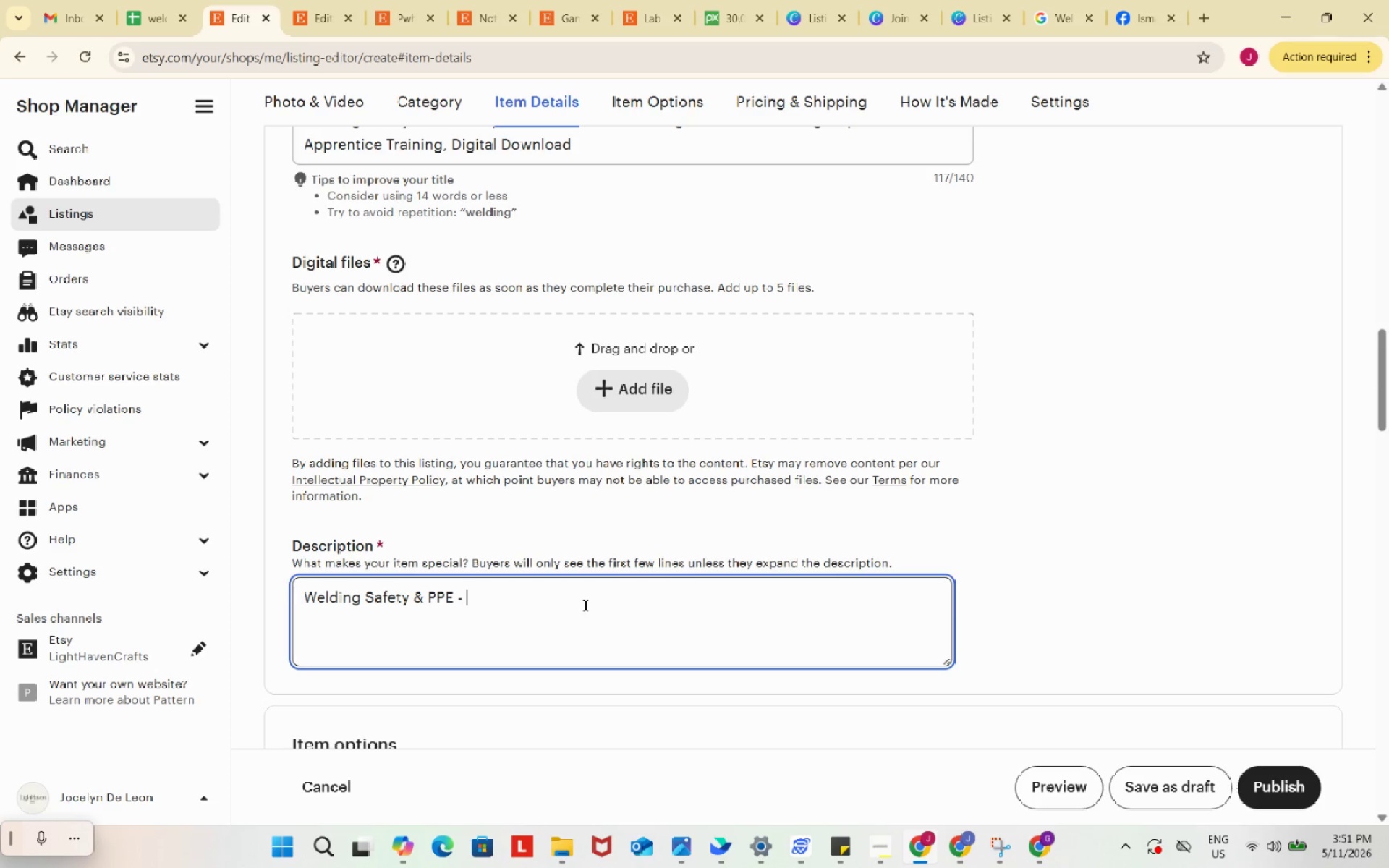 
key(Space)
 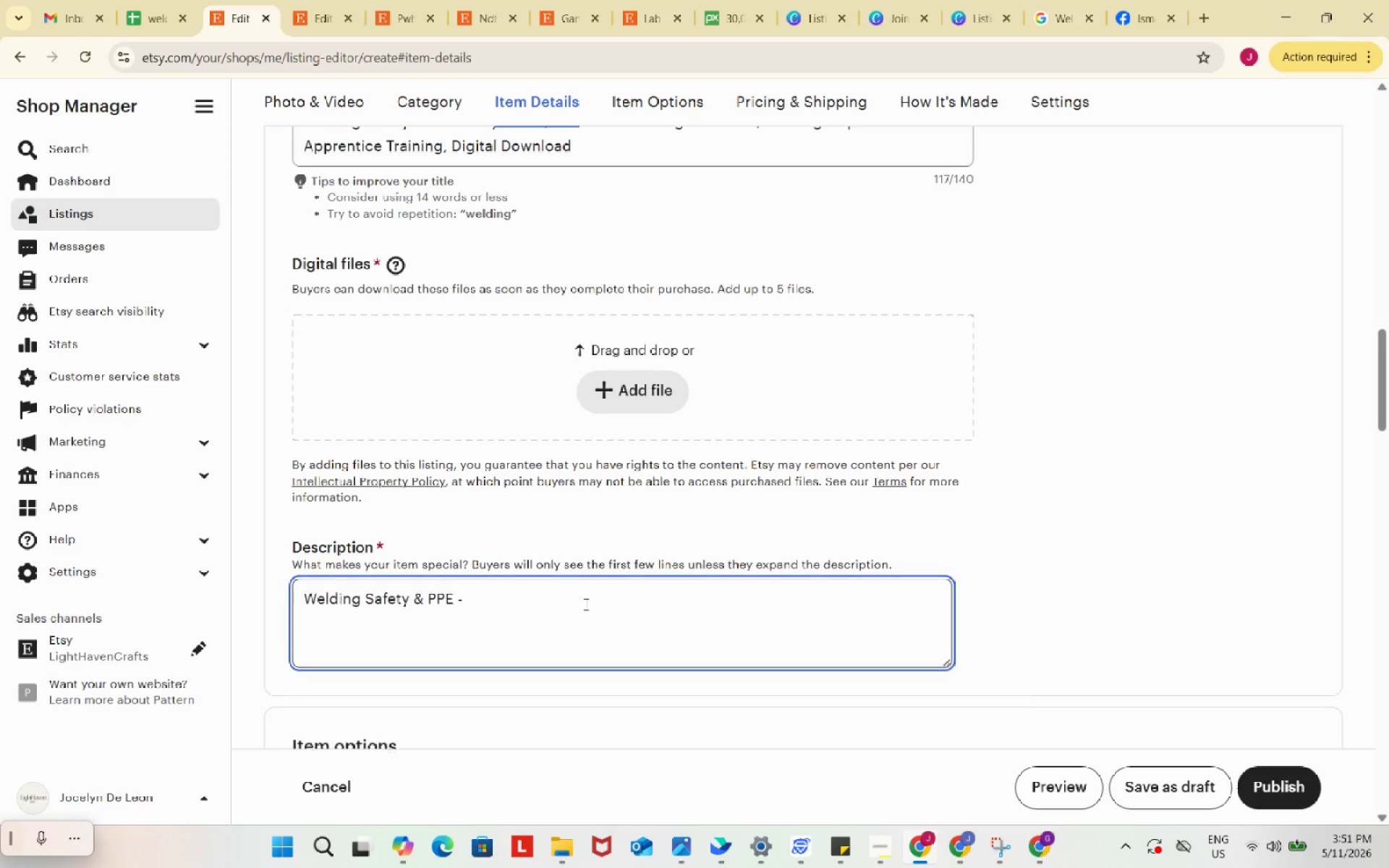 
scroll: coordinate [585, 604], scroll_direction: up, amount: 3.0
 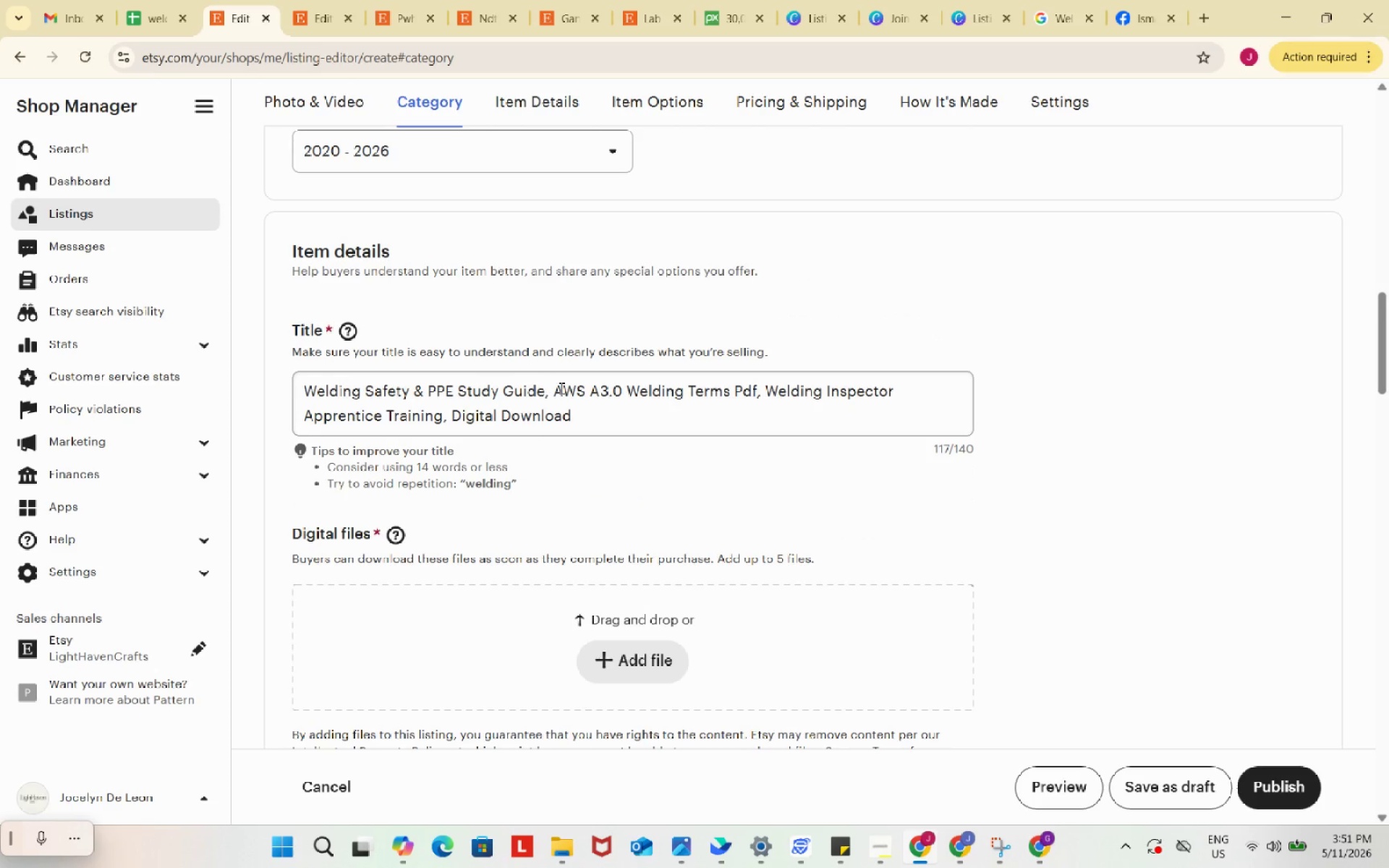 
left_click_drag(start_coordinate=[558, 387], to_coordinate=[621, 393])
 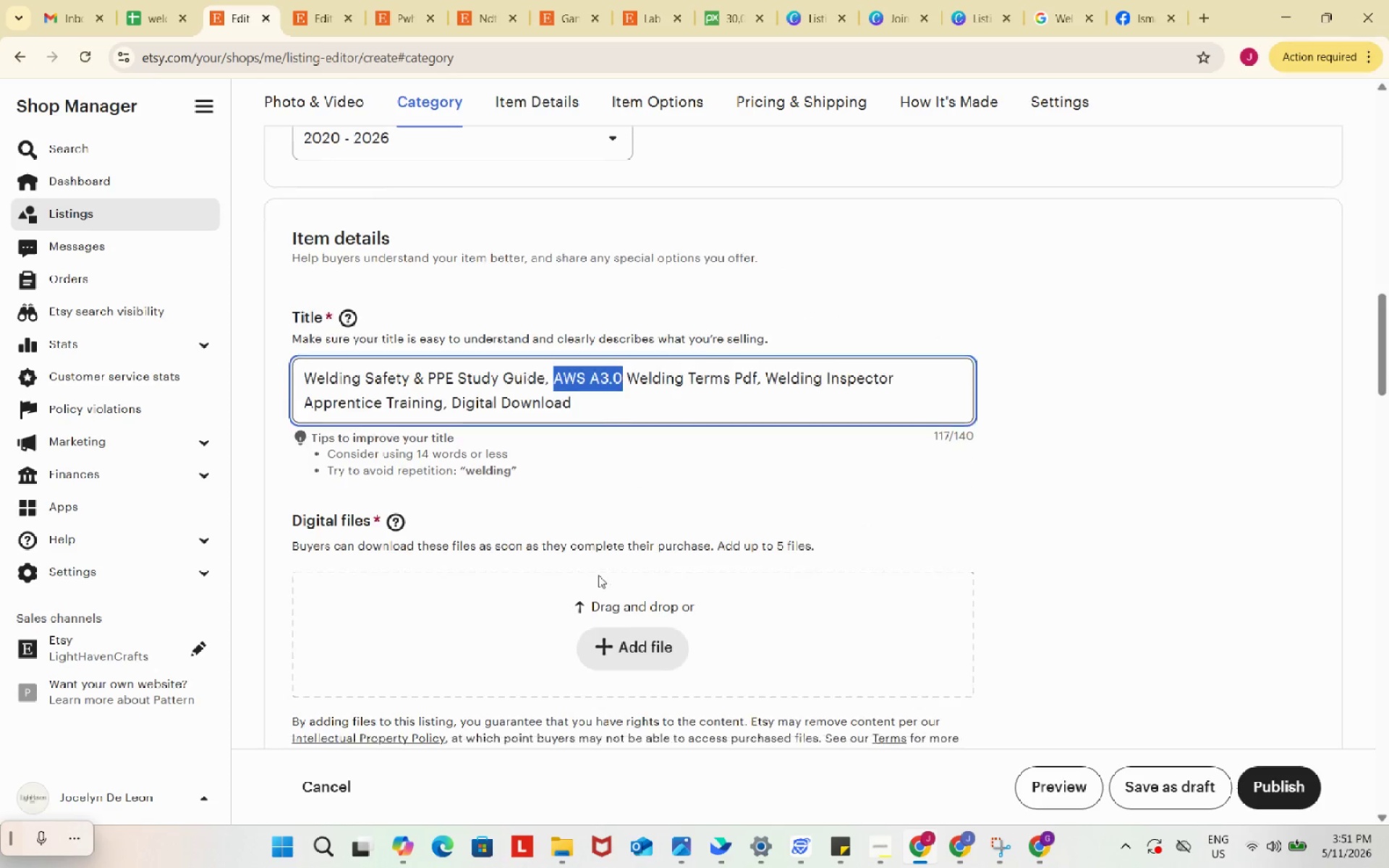 
hold_key(key=ControlLeft, duration=0.58)
 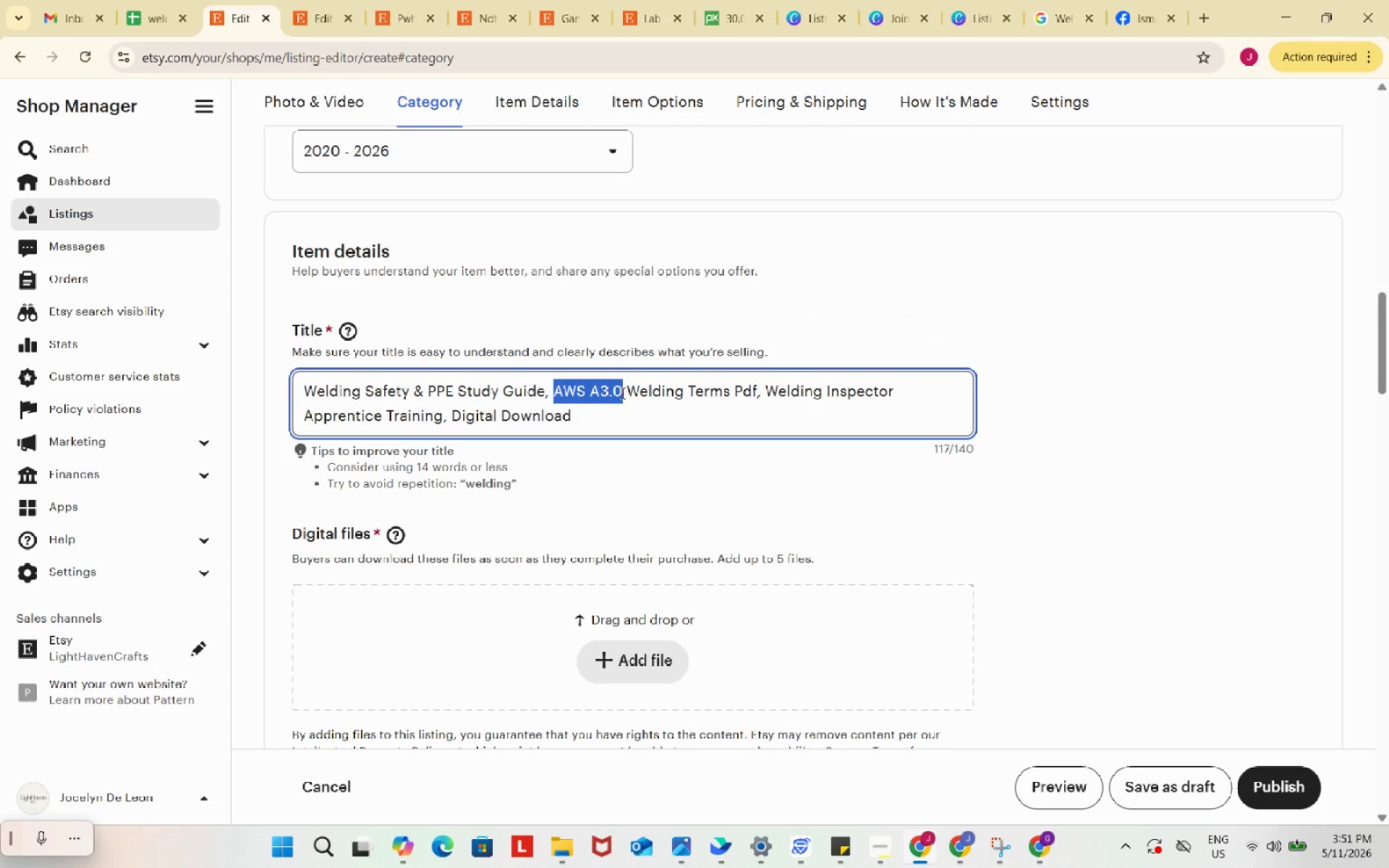 
key(Control+C)
 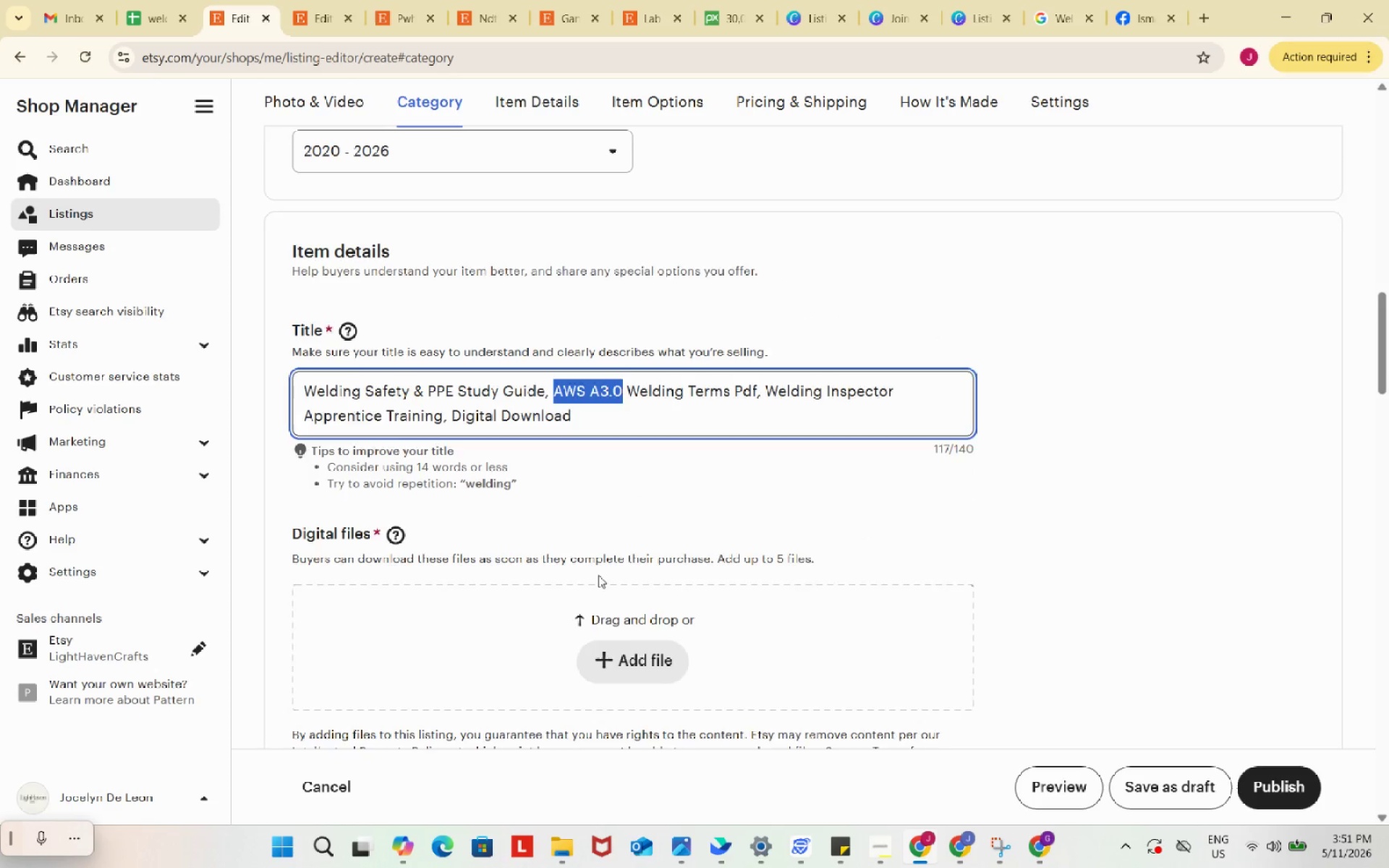 
scroll: coordinate [598, 575], scroll_direction: down, amount: 3.0
 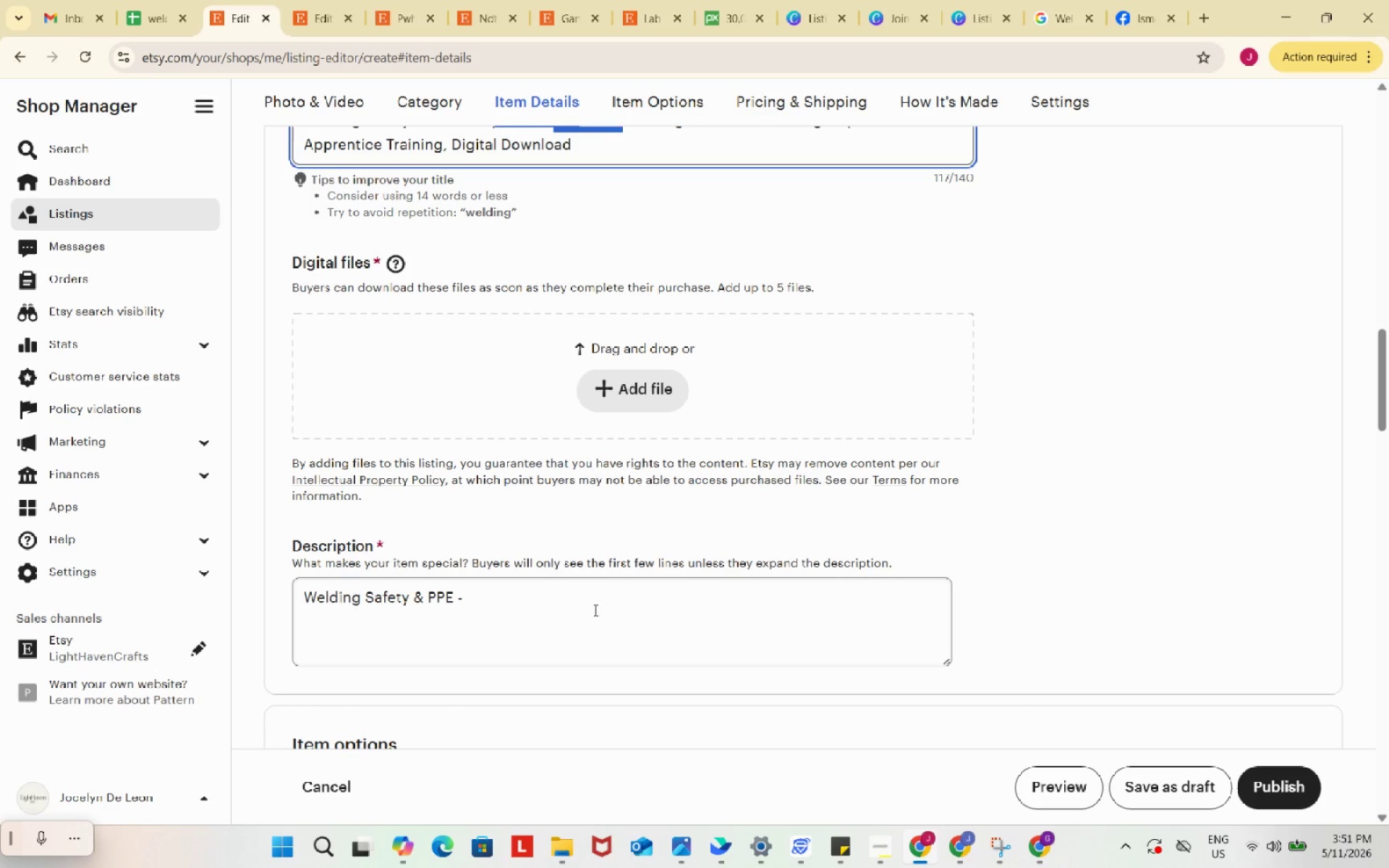 
left_click([591, 604])
 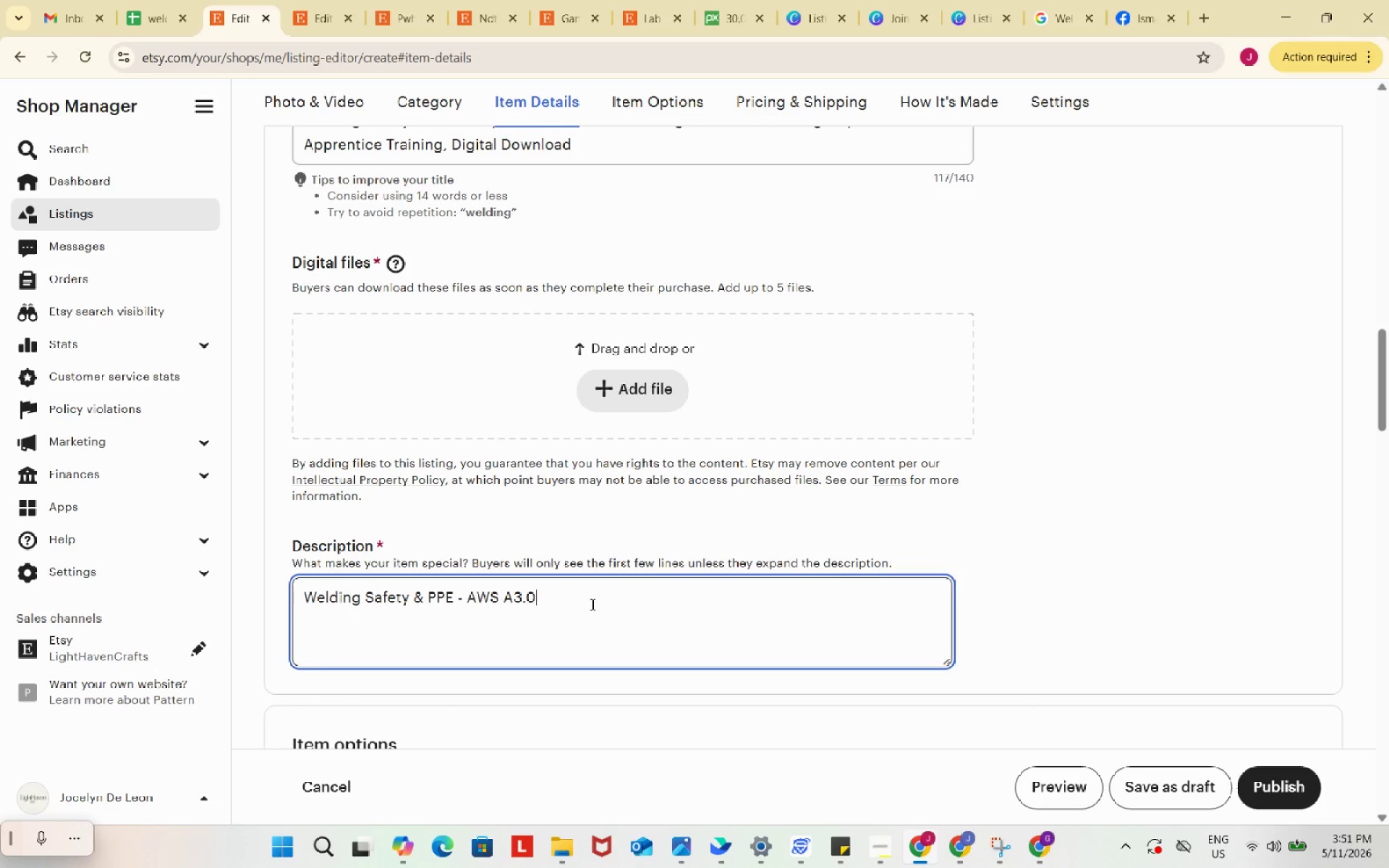 
key(Control+ControlLeft)
 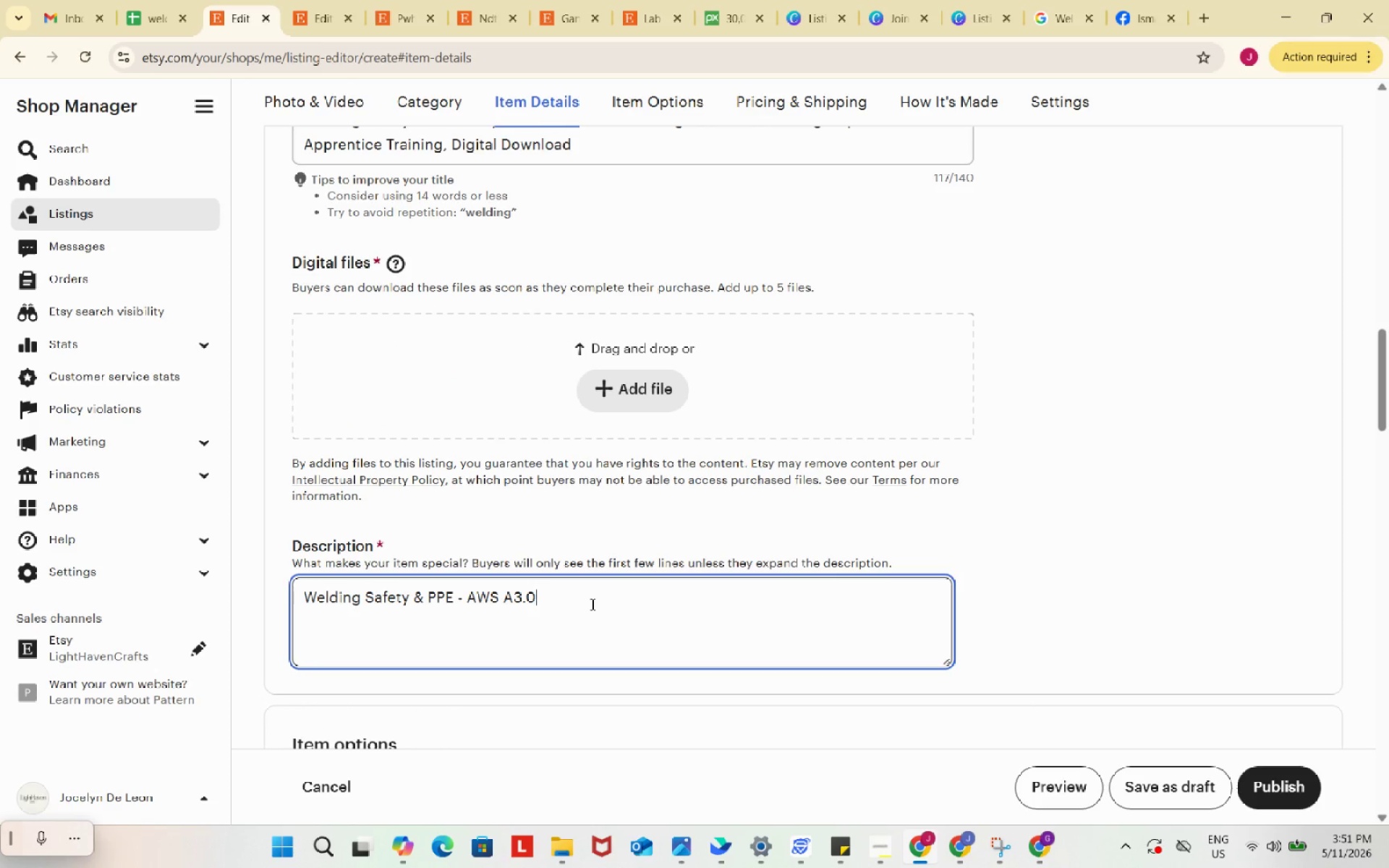 
key(Control+V)
 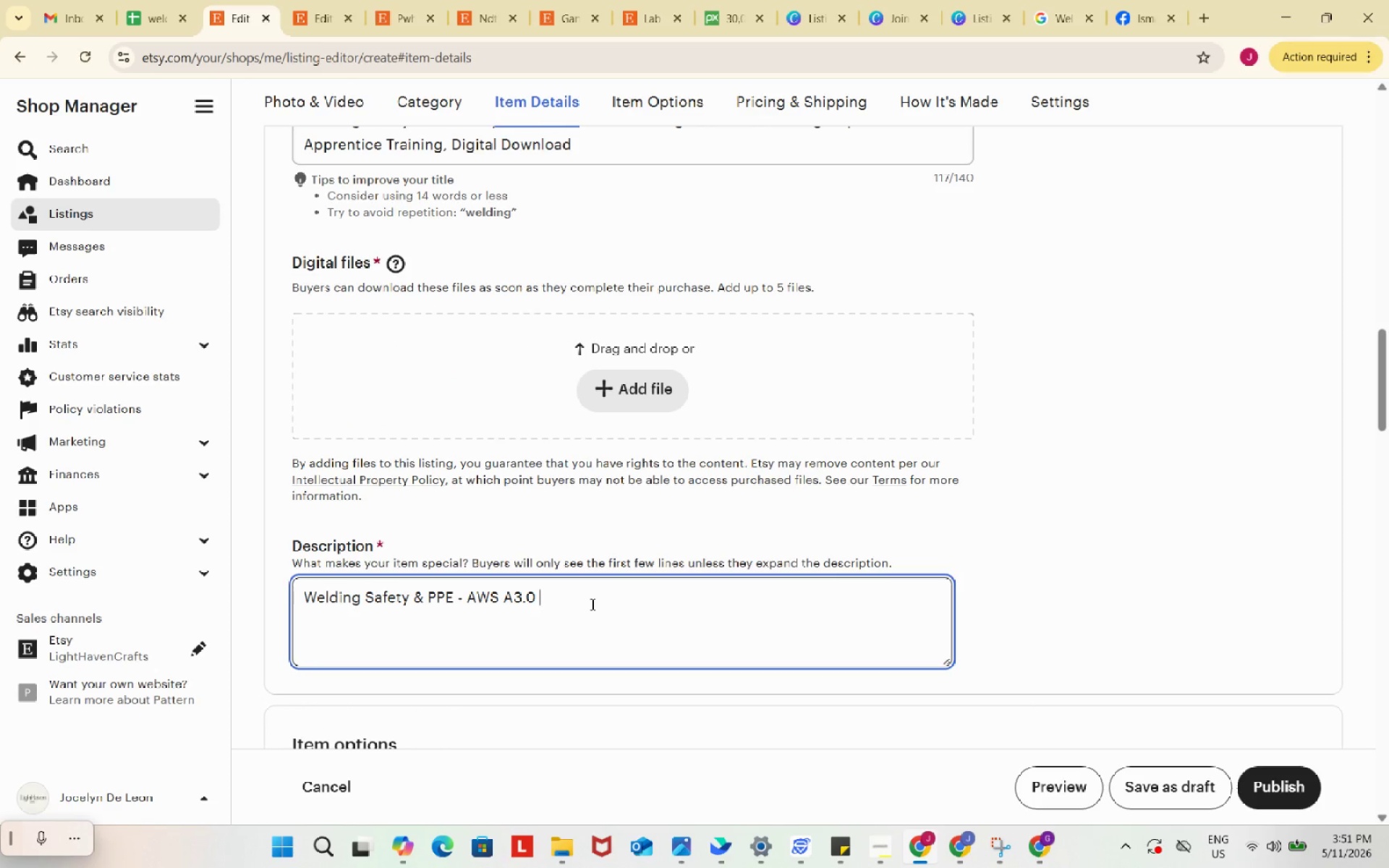 
type( Study /)
key(Backspace)
type(Guide)
key(Backspace)
type(e)
 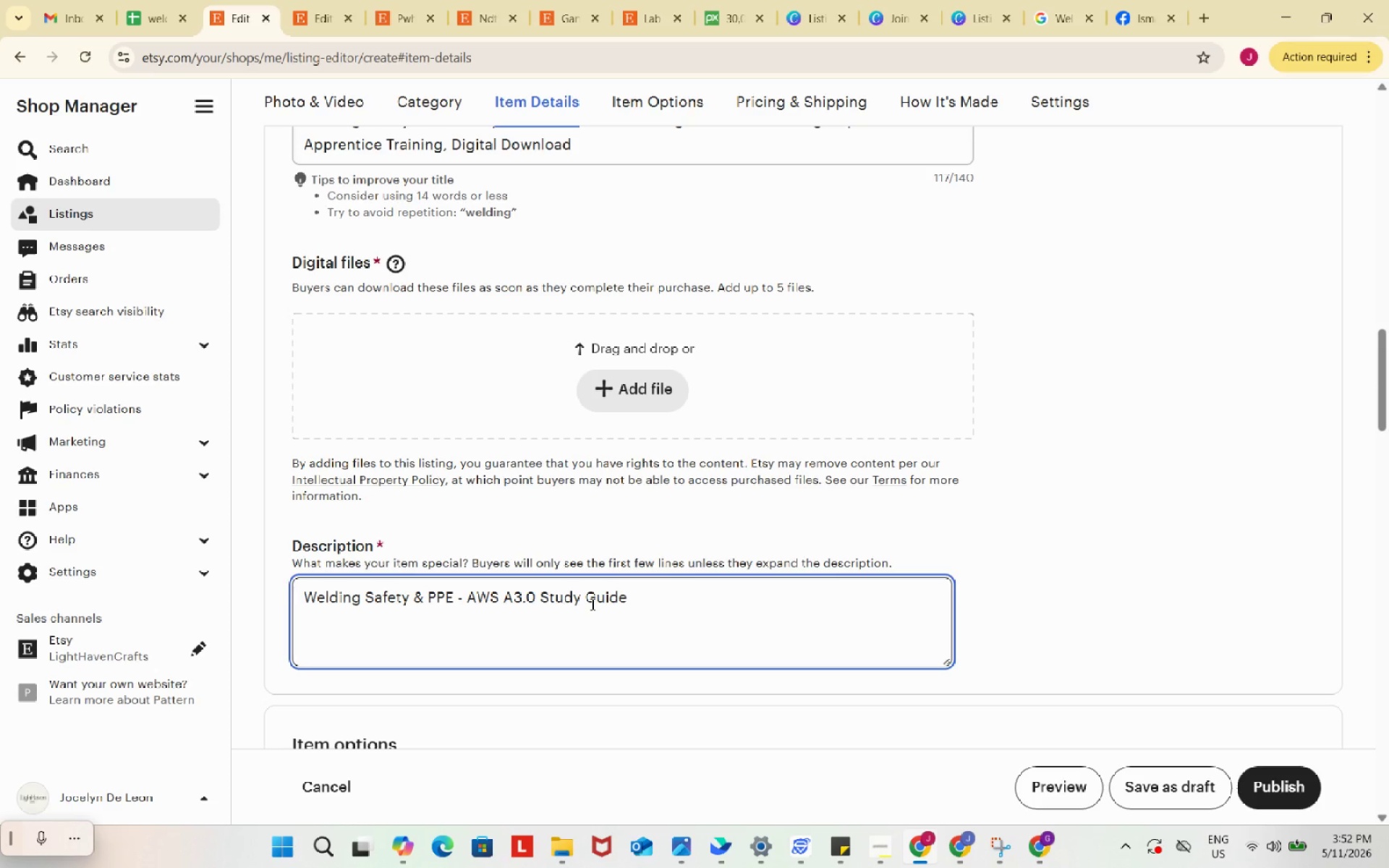 
key(Enter)
 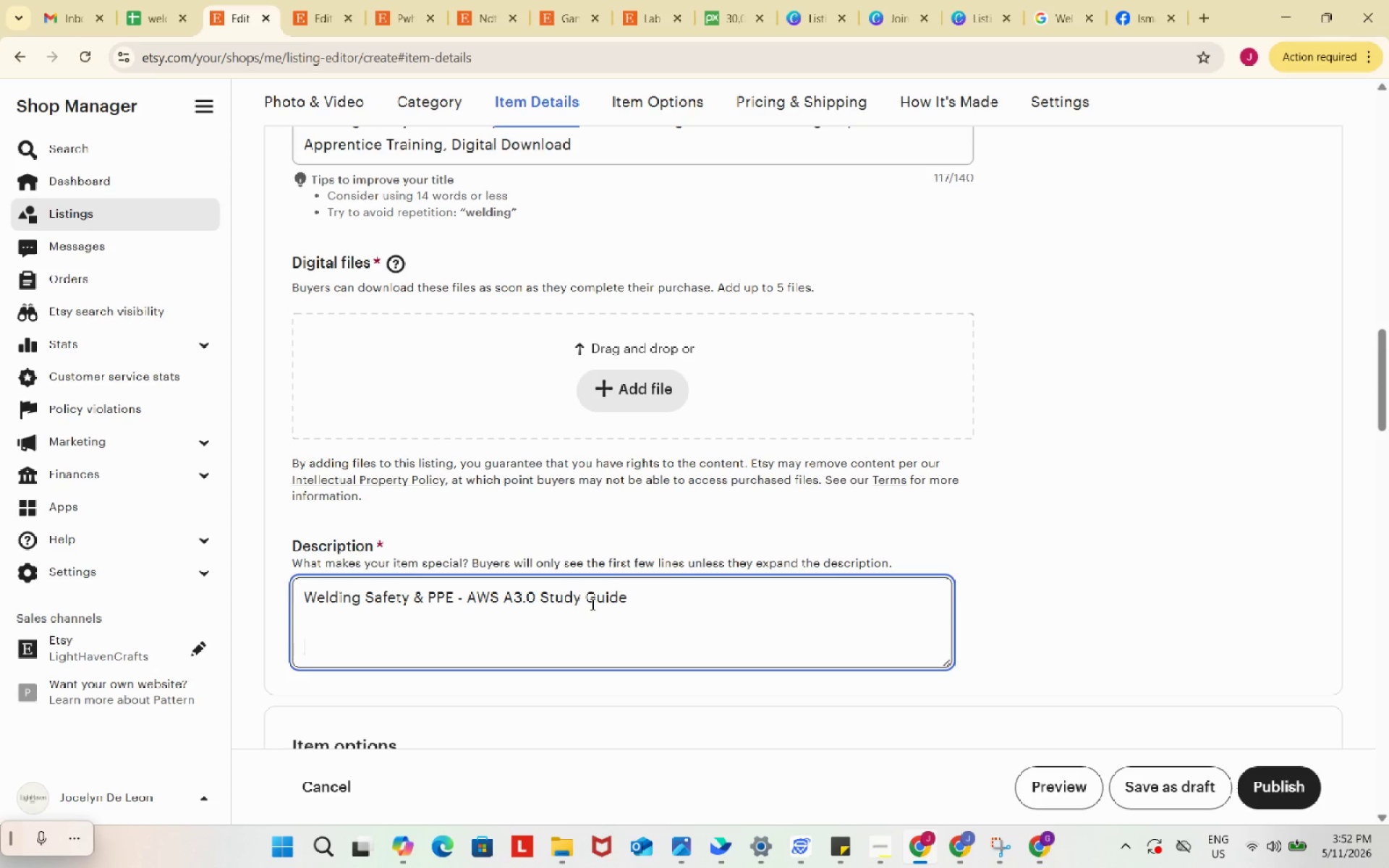 
key(Enter)
 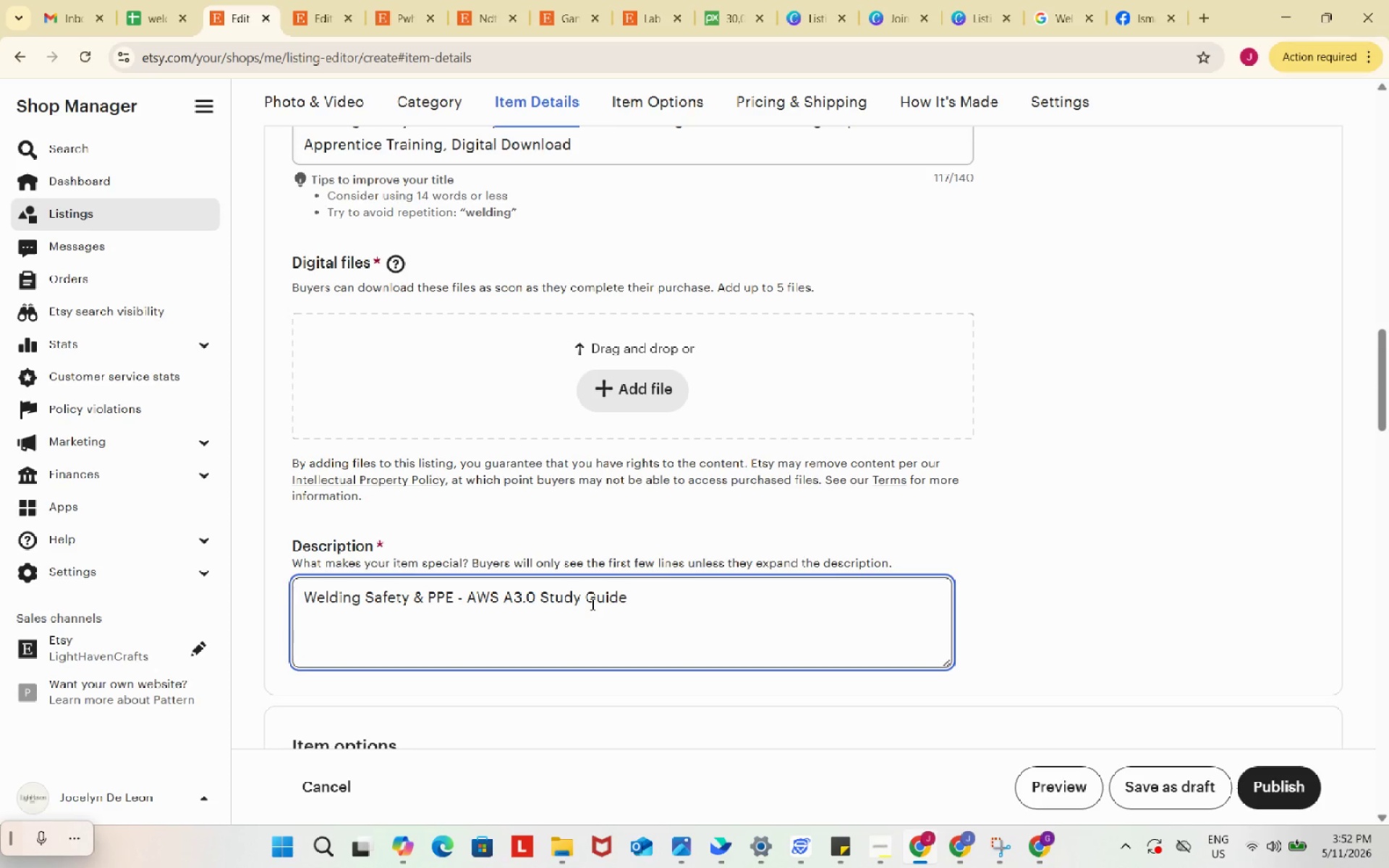 
wait(31.05)
 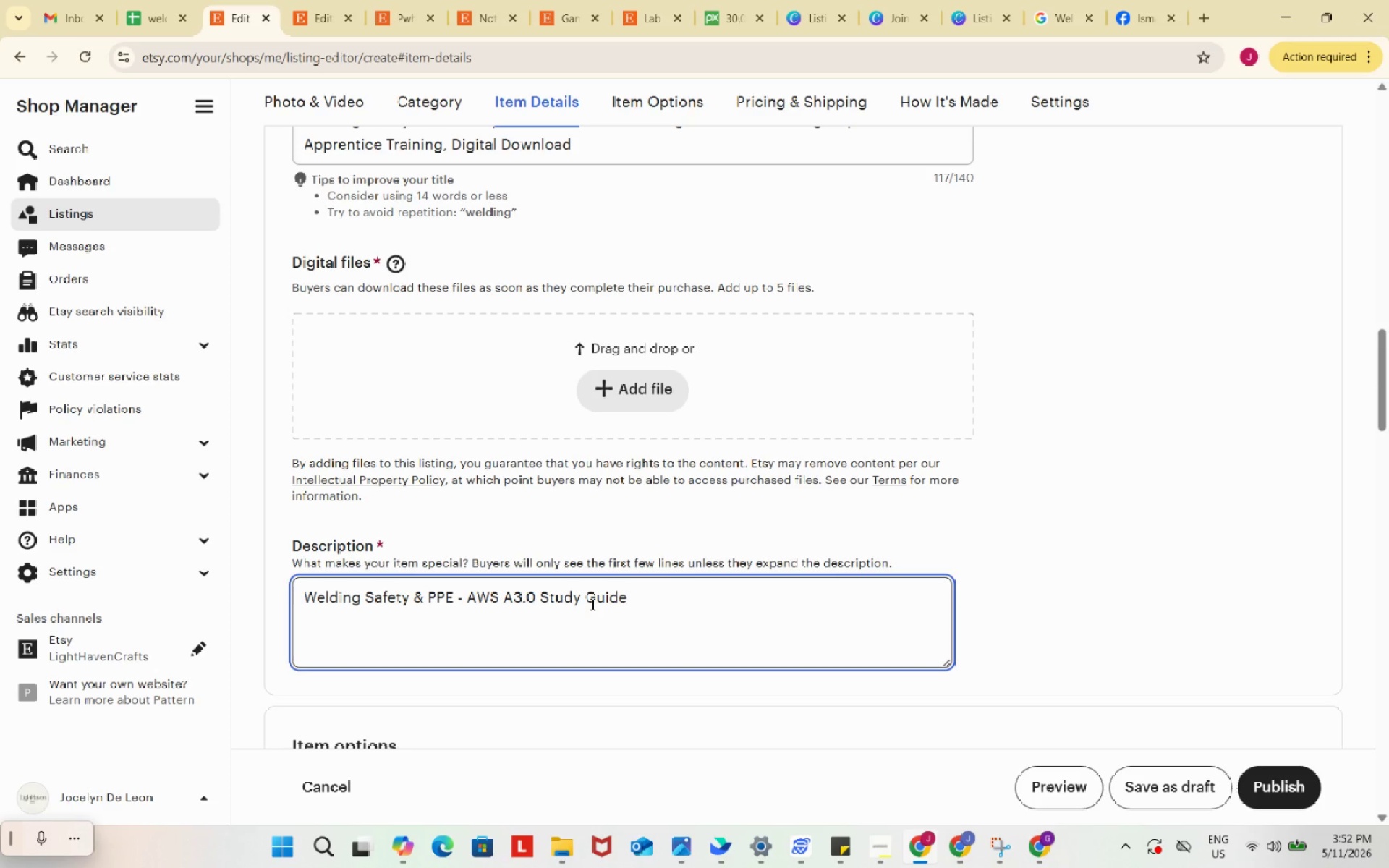 
type(Build a strong in welding safety practices, personal protective equipment (PPE) )
key(Backspace)
type(, and shop hazat)
key(Backspace)
type(rd awareness with this professionally organz)
key(Backspace)
type(ized digital study guide based on AWS A3.0 welding)
 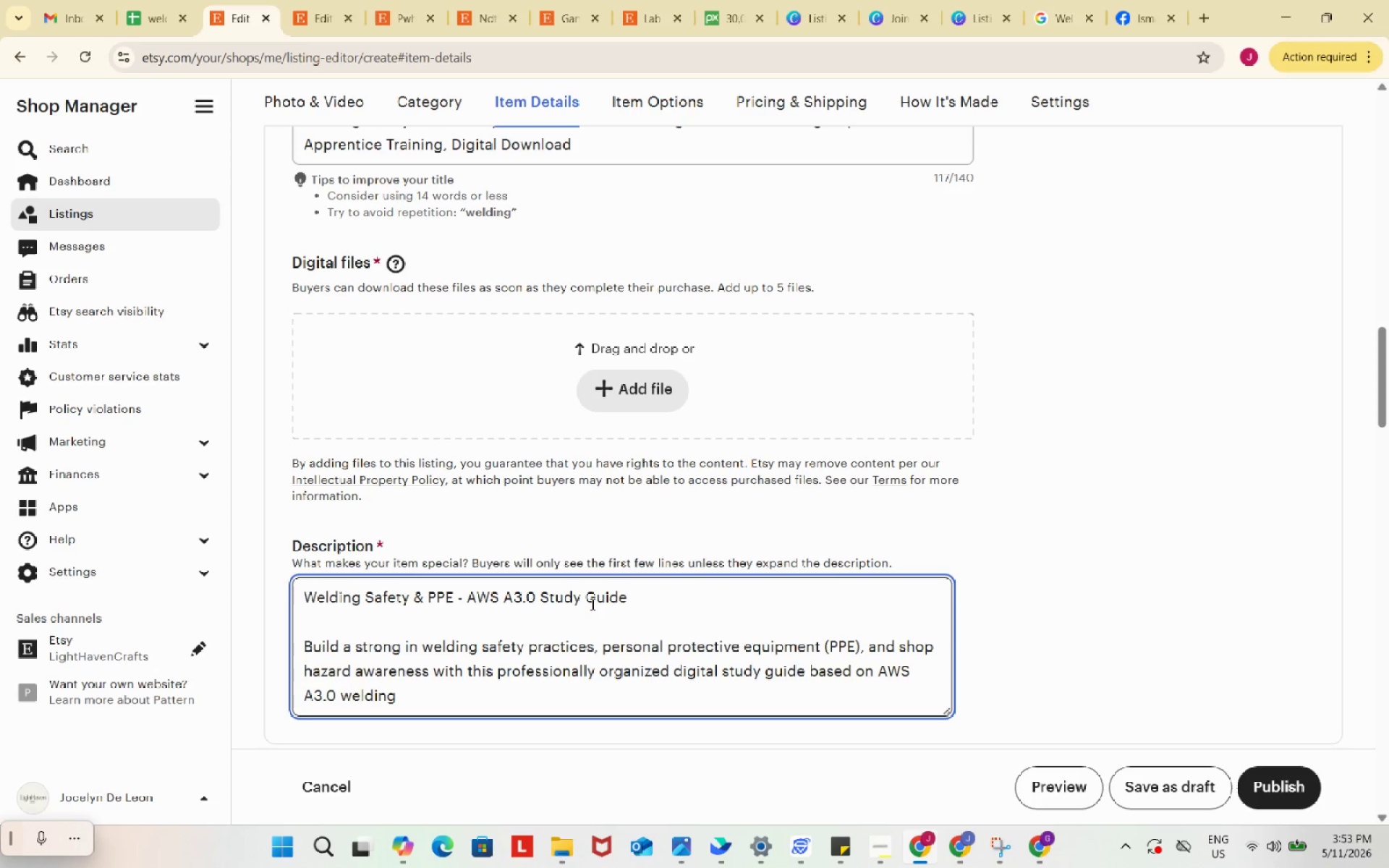 
wait(6.95)
 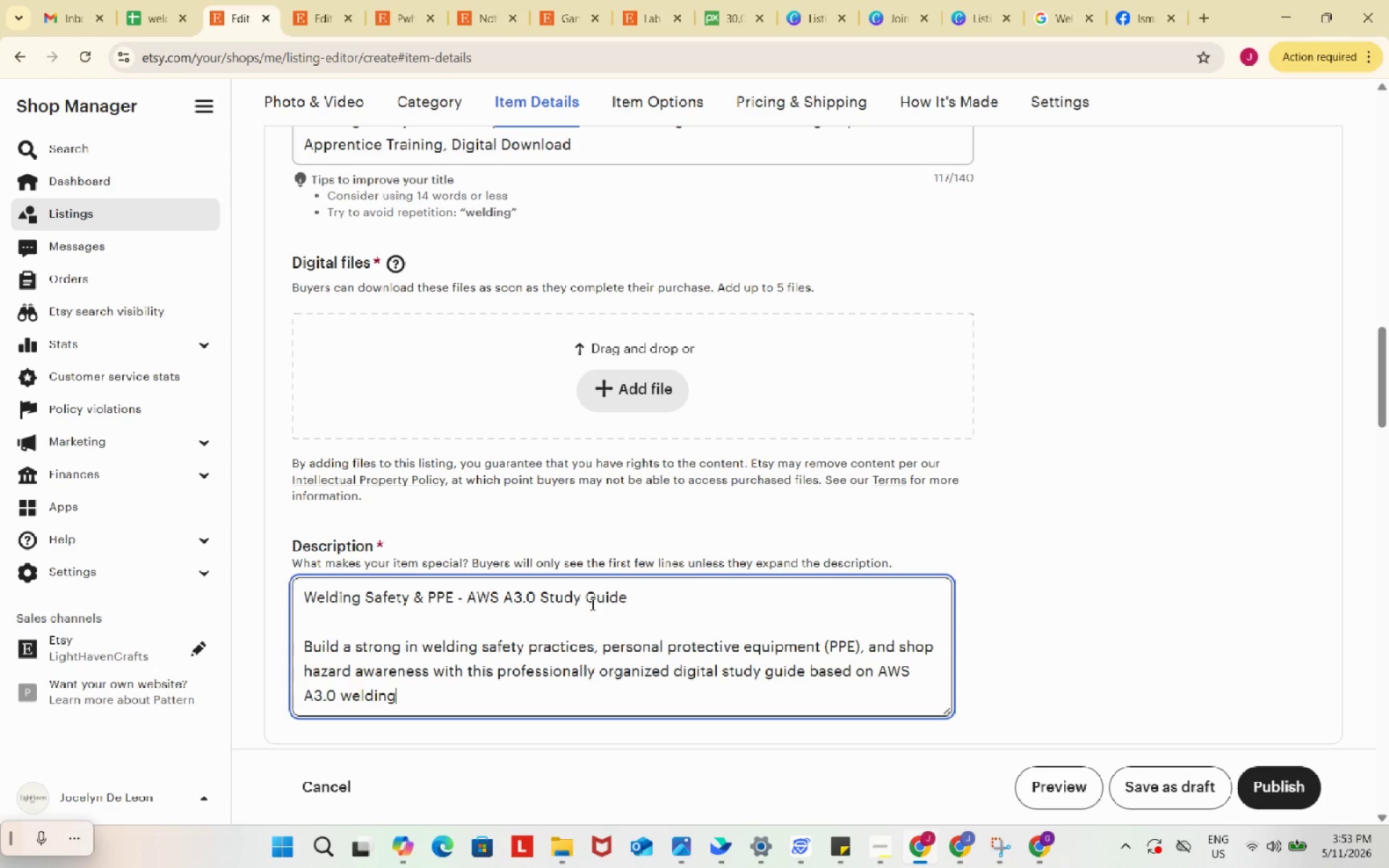 
type( terminology concepts.)
 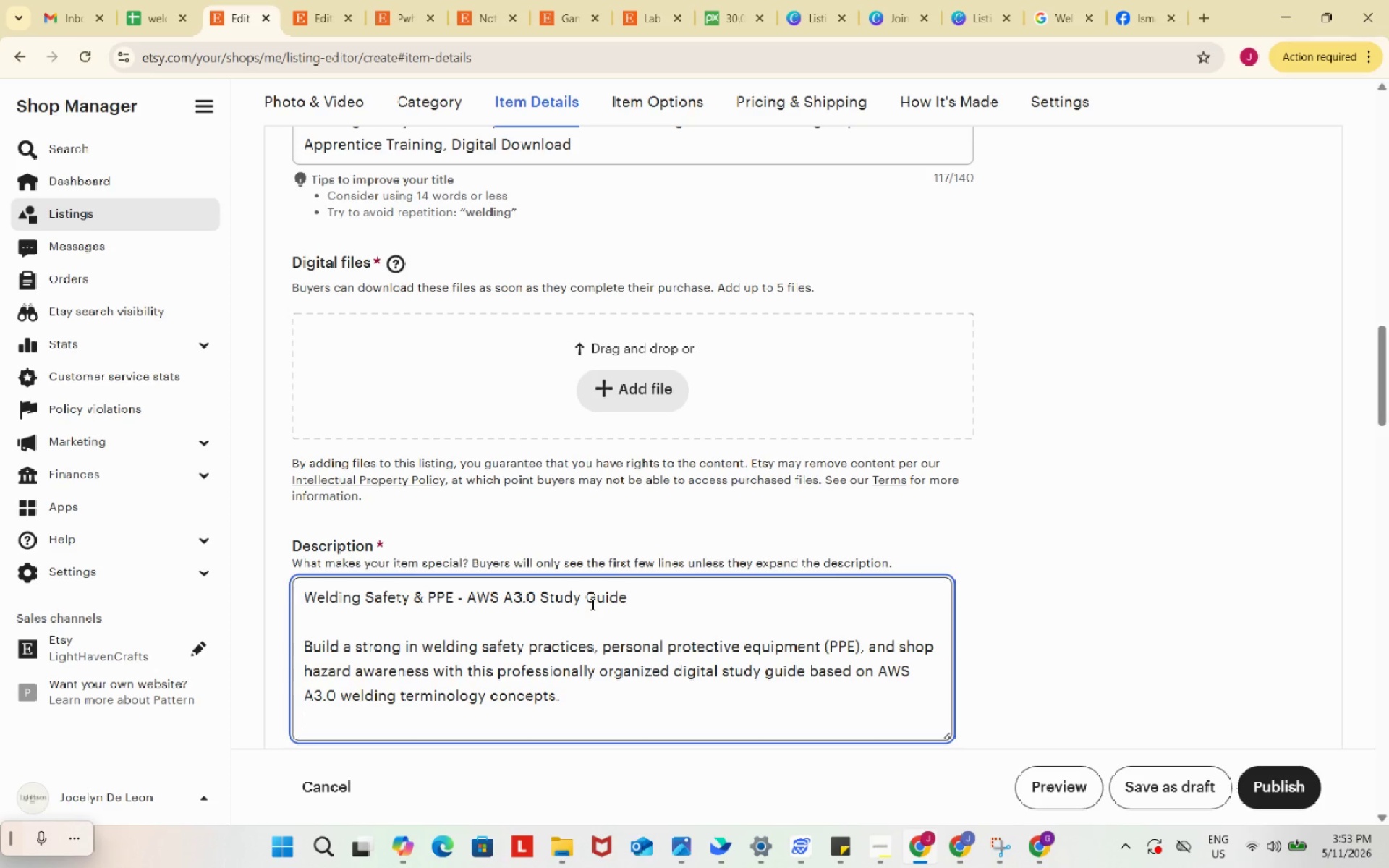 
key(Enter)
 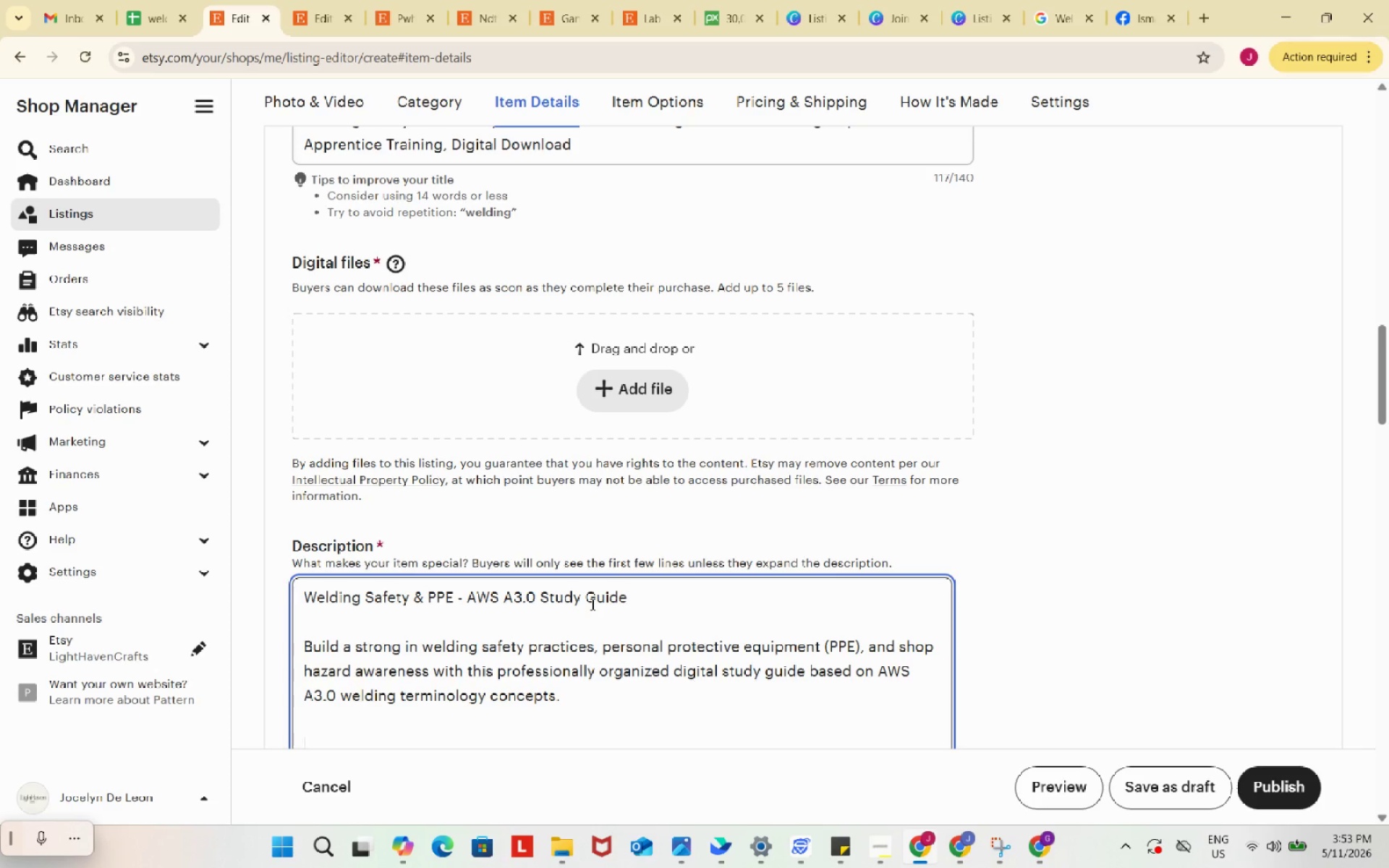 
key(Enter)
 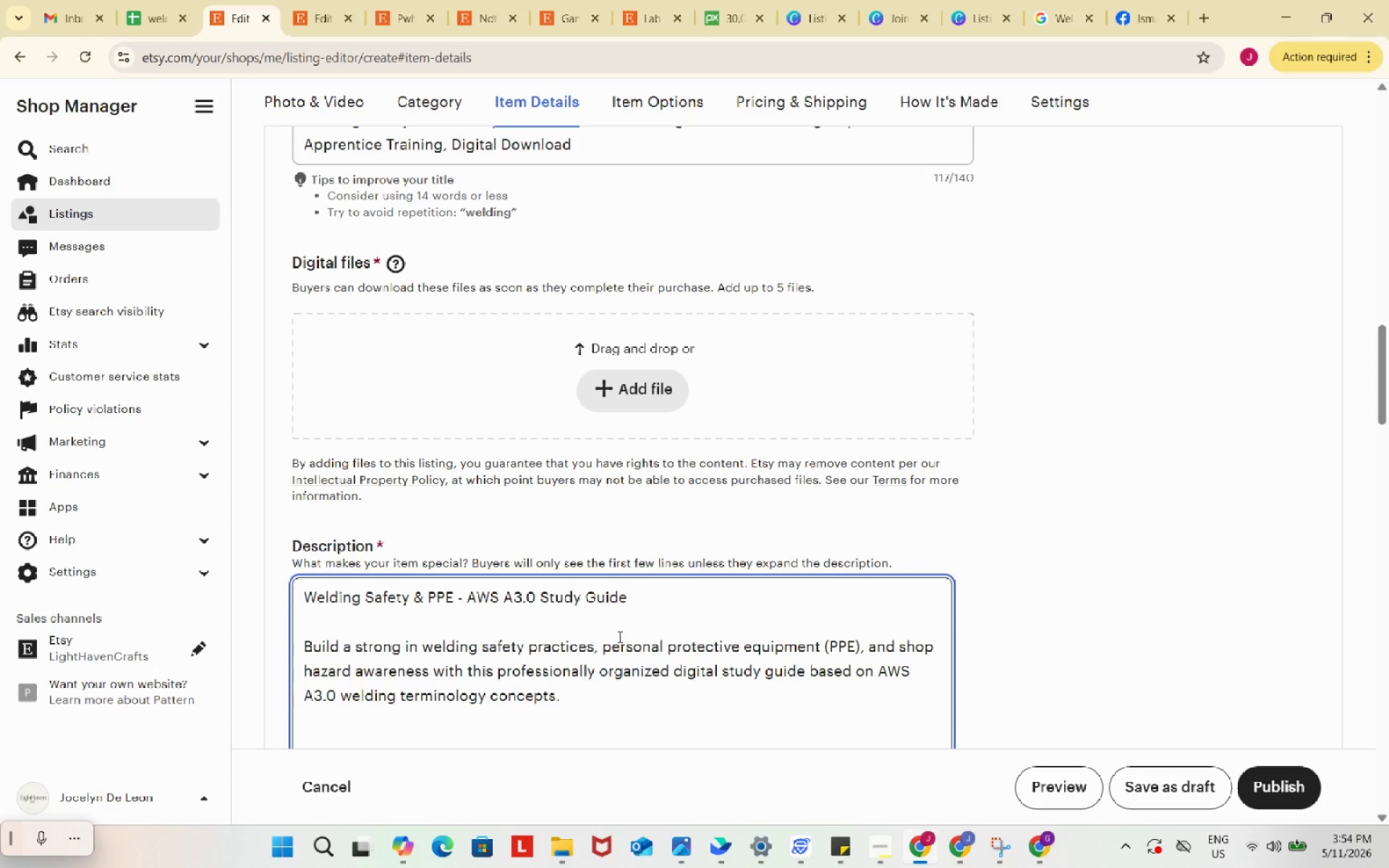 
wait(33.33)
 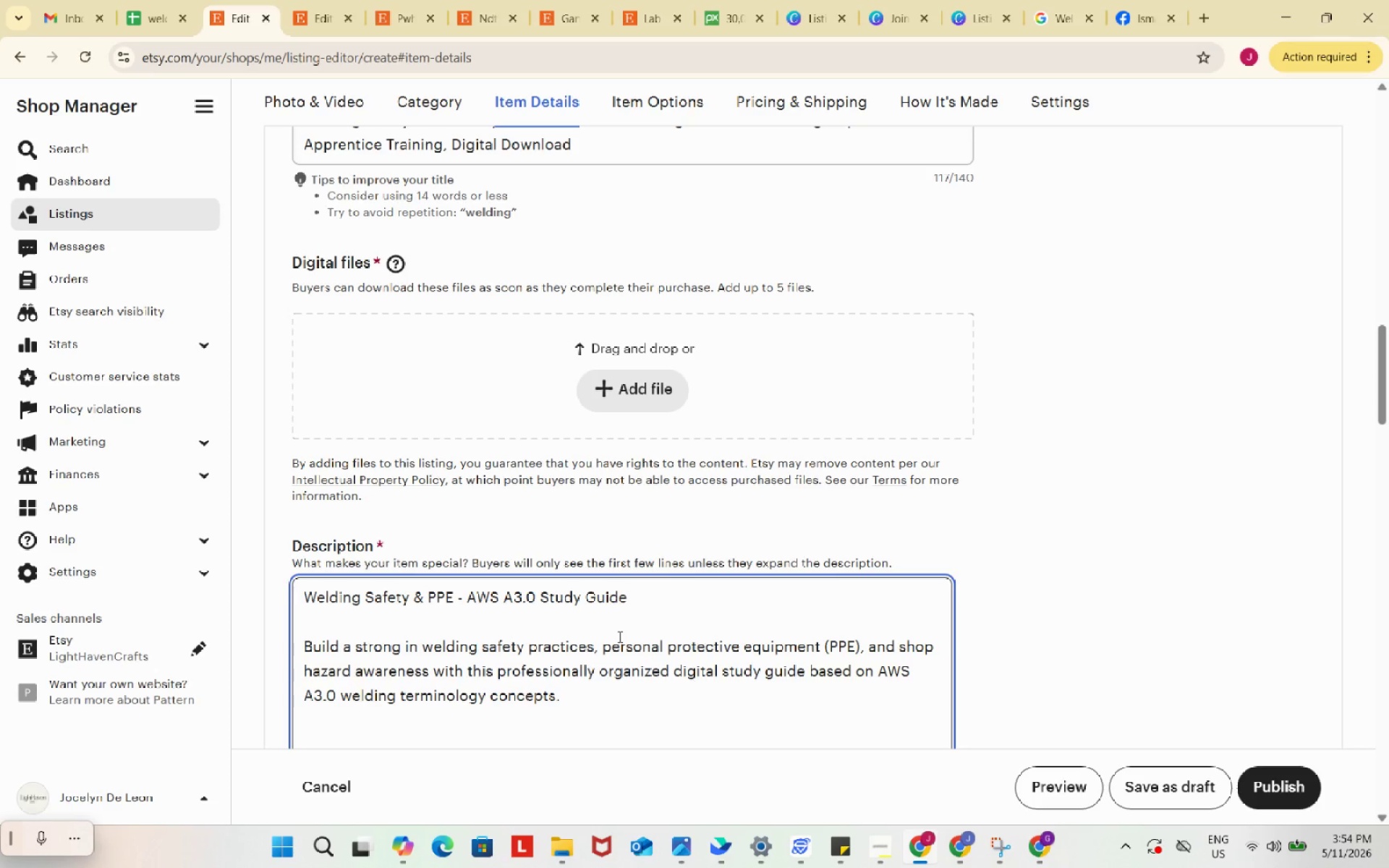 
type(Designed for welding inspector apprentices, welding students, fabrication trainees, and trade school programs, this downloadable)
 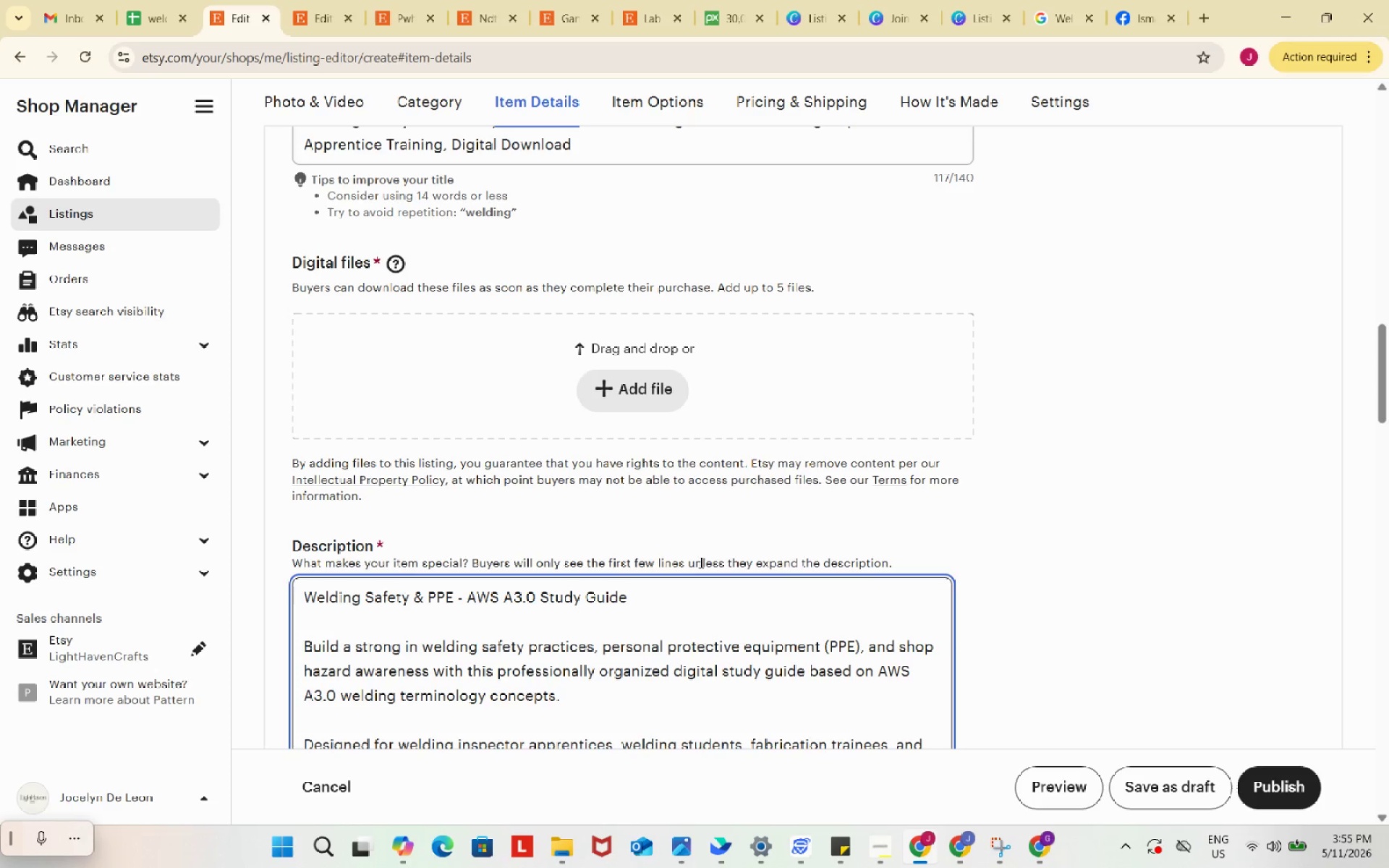 
scroll: coordinate [804, 480], scroll_direction: down, amount: 3.0
 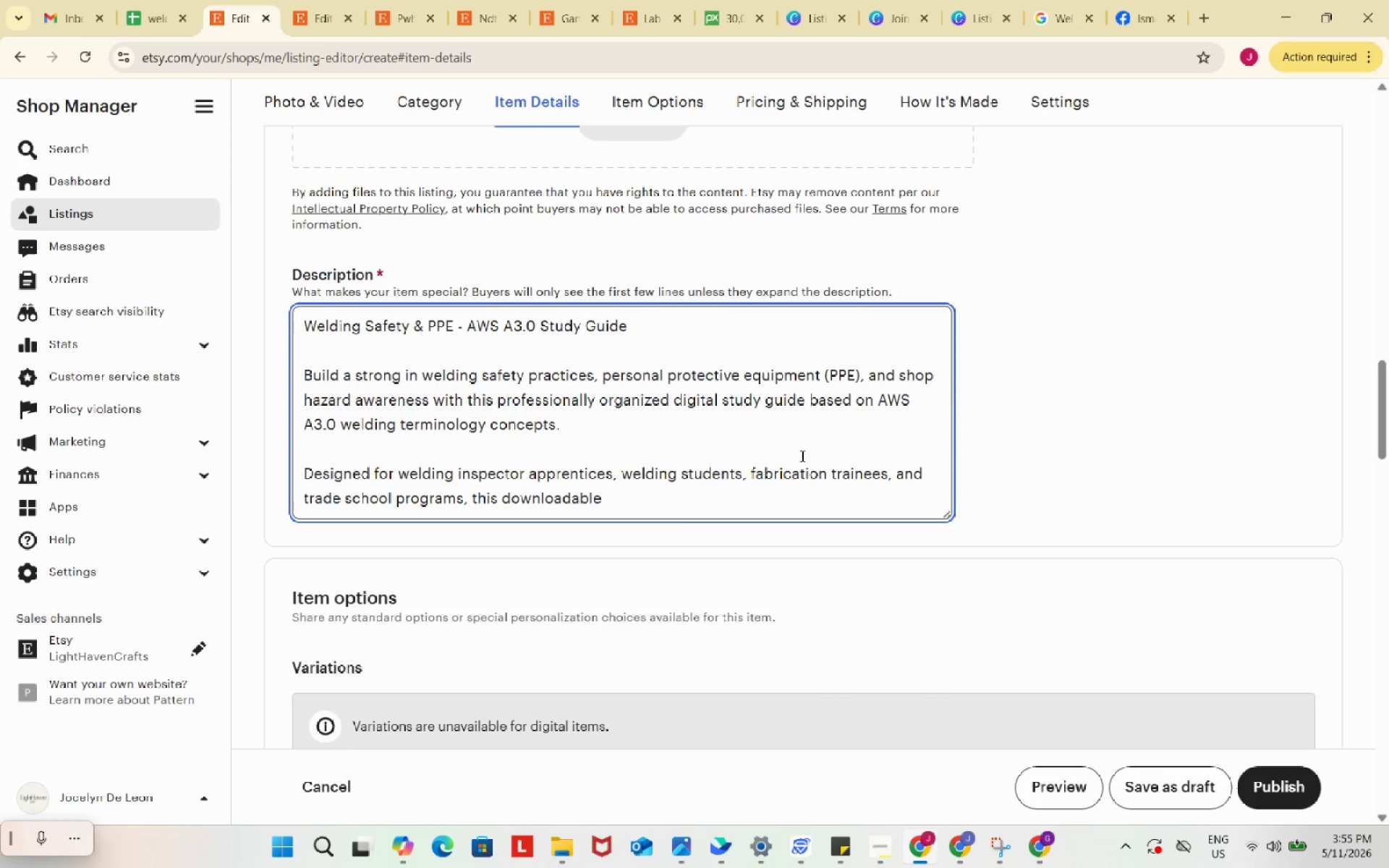 
type( PDF explains essential)
 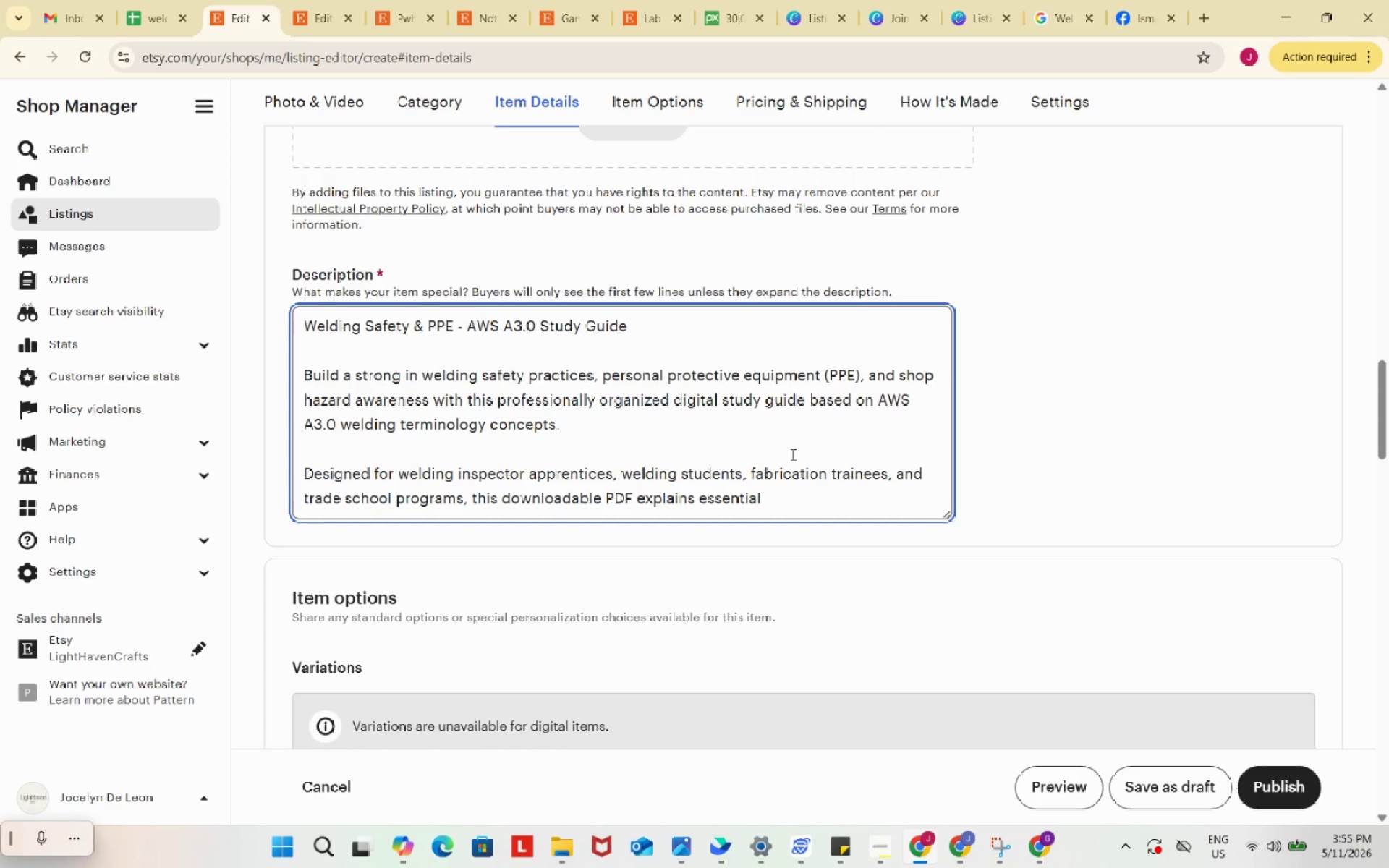 
wait(6.0)
 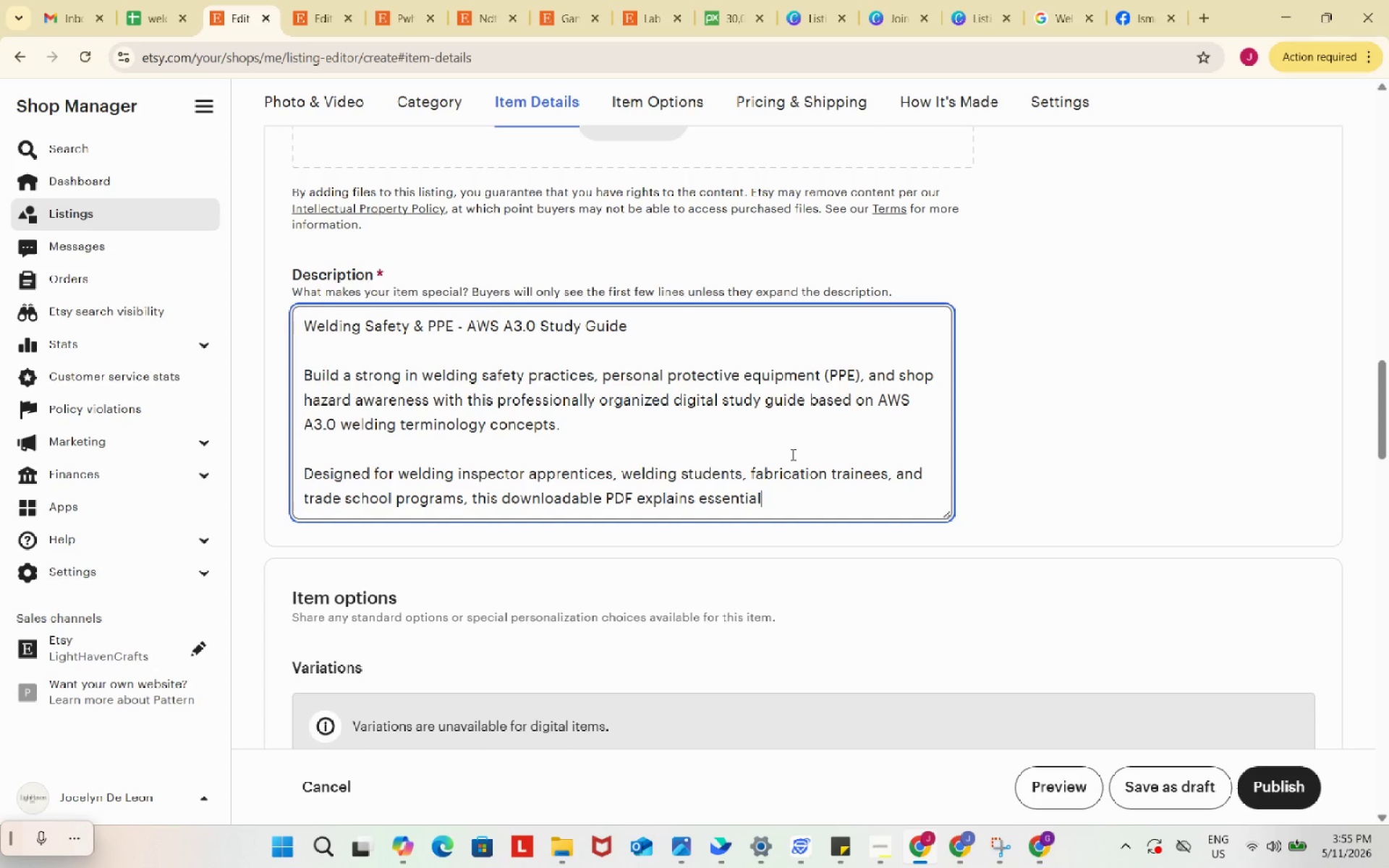 
type( welding safety)
 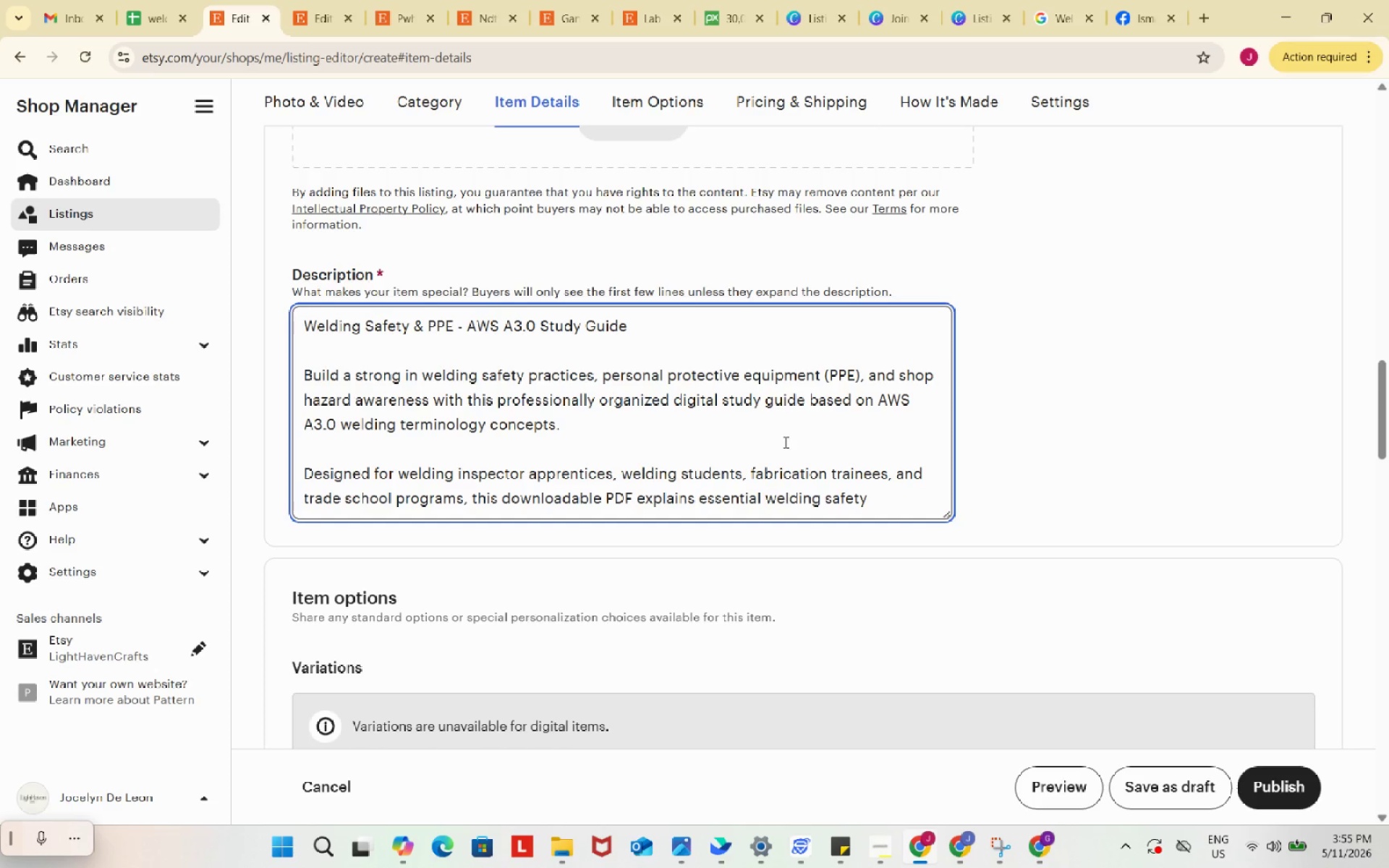 
type( standards, PPE requirements, hazard prevention techniques)
 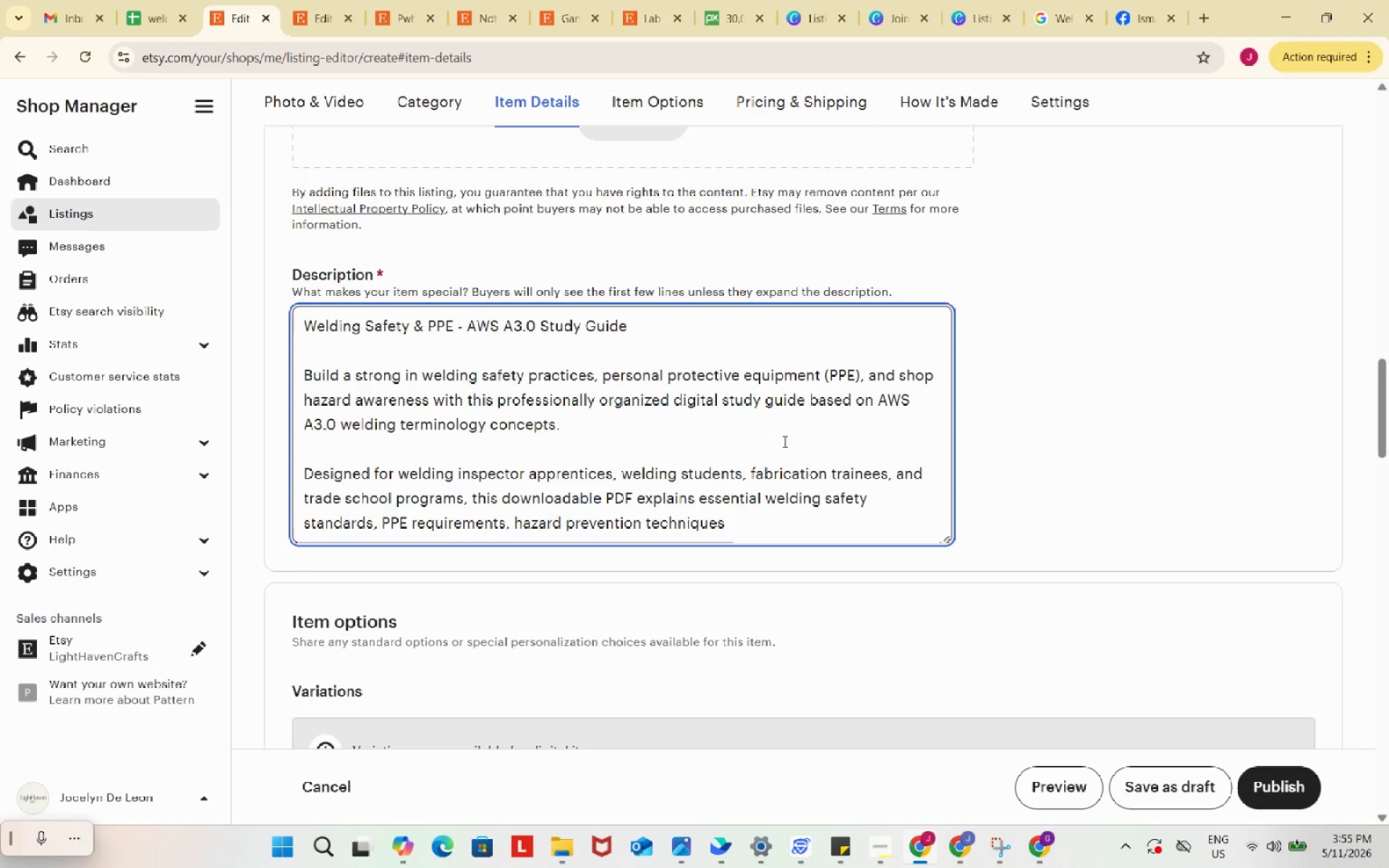 
wait(11.42)
 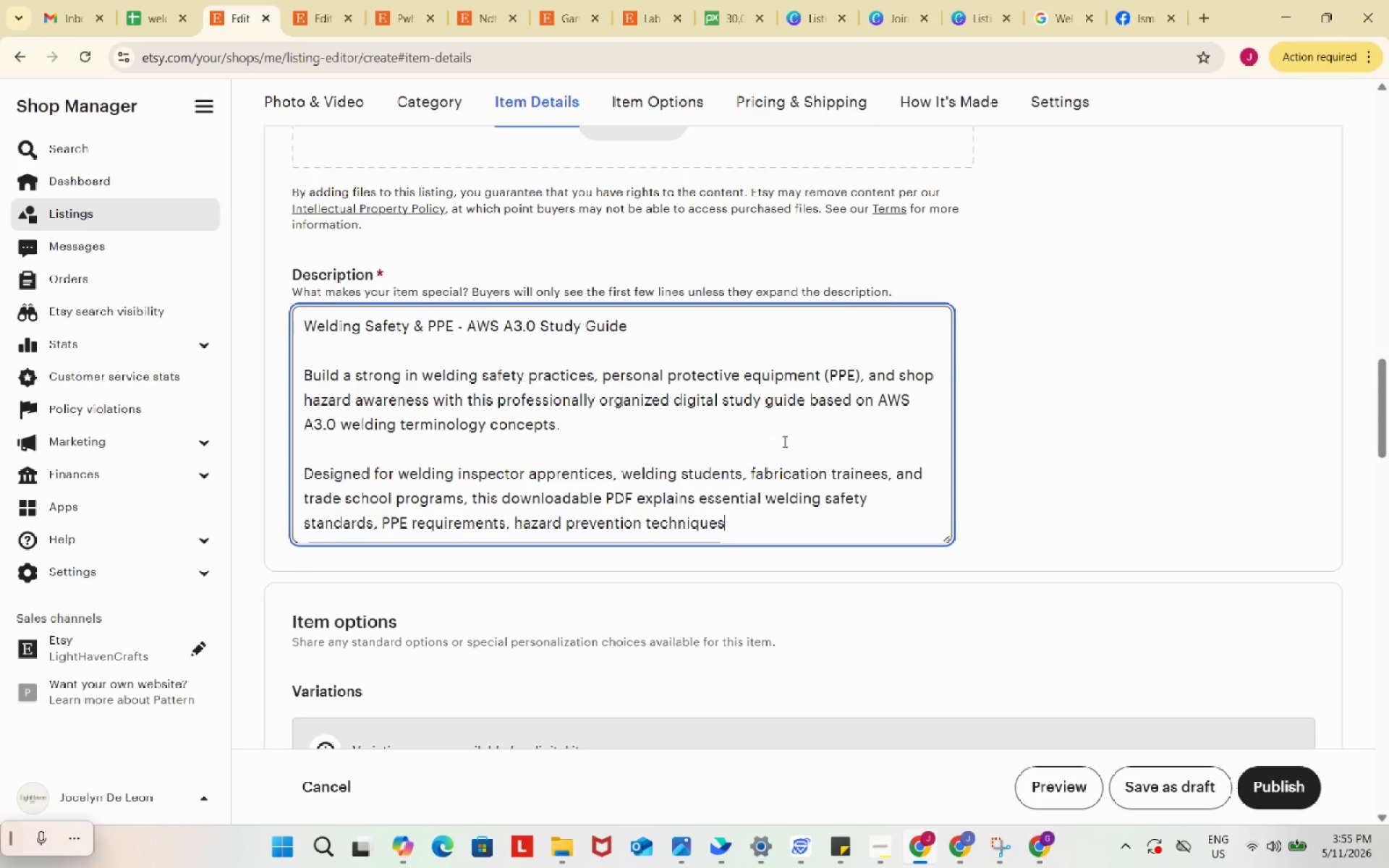 
type(, and workplas)
key(Backspace)
type(ce safety terminologu)
key(Backspace)
type(y)
 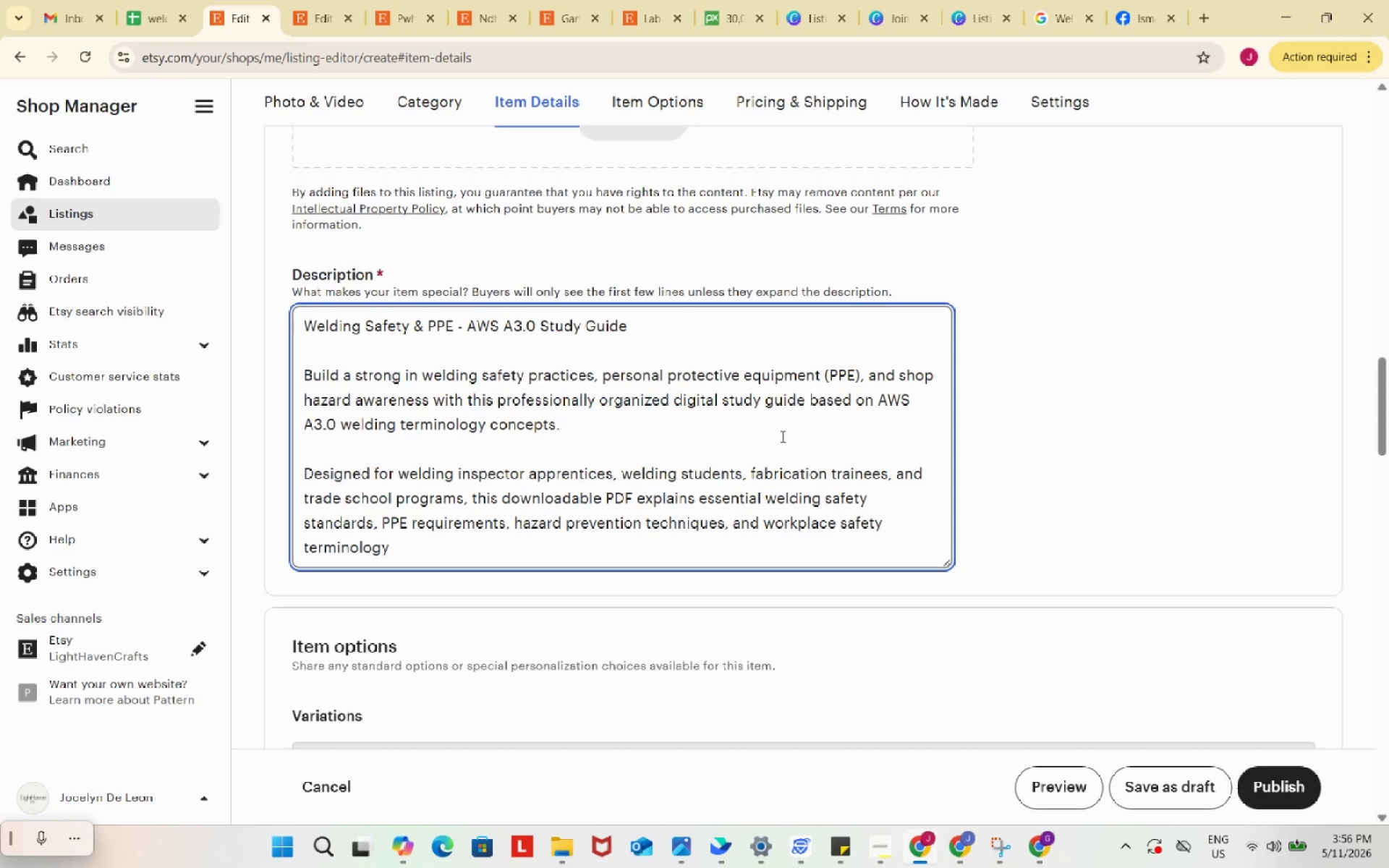 
type( commonly used throughout industrial welding envi)
 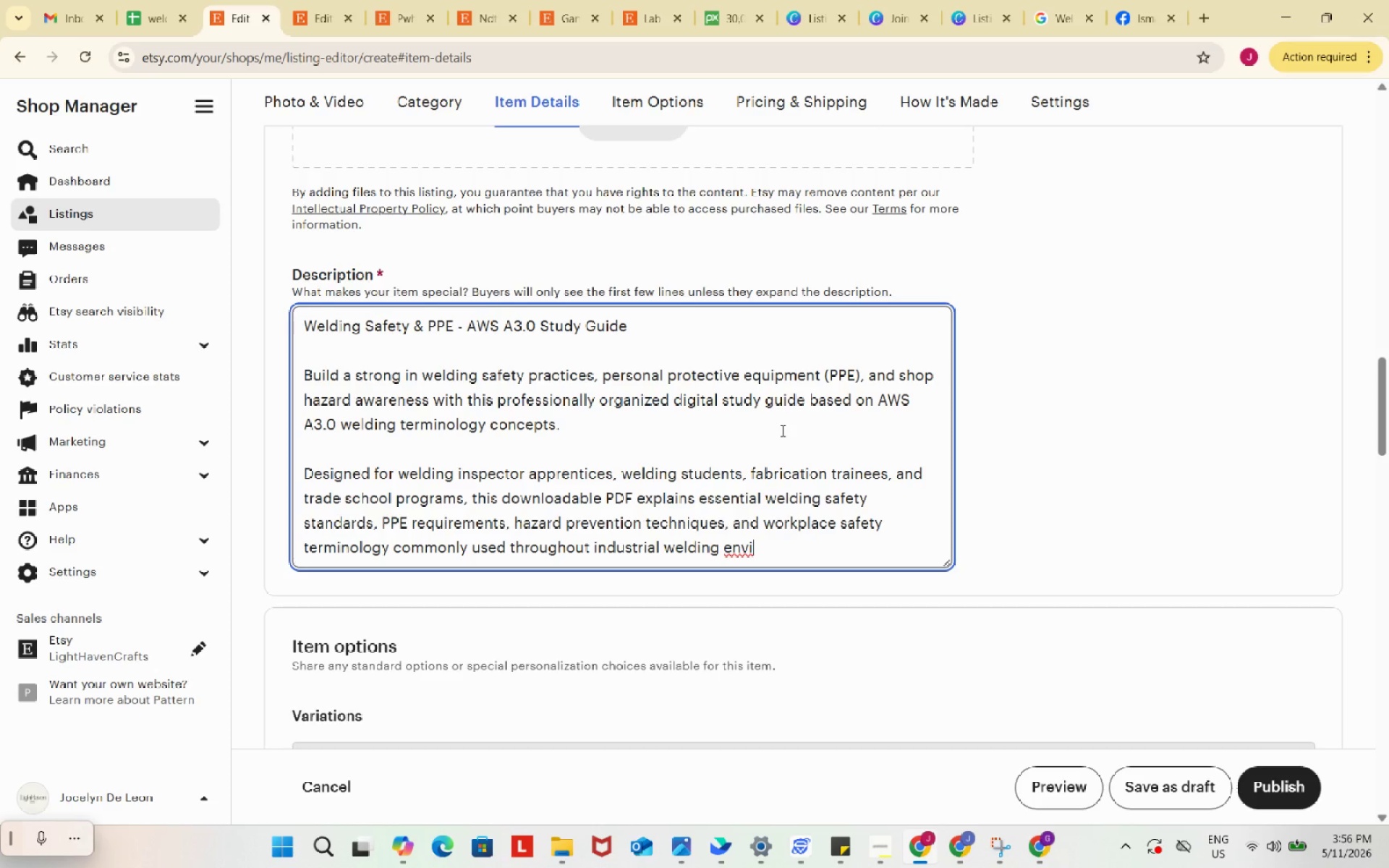 
type(ronments.)
 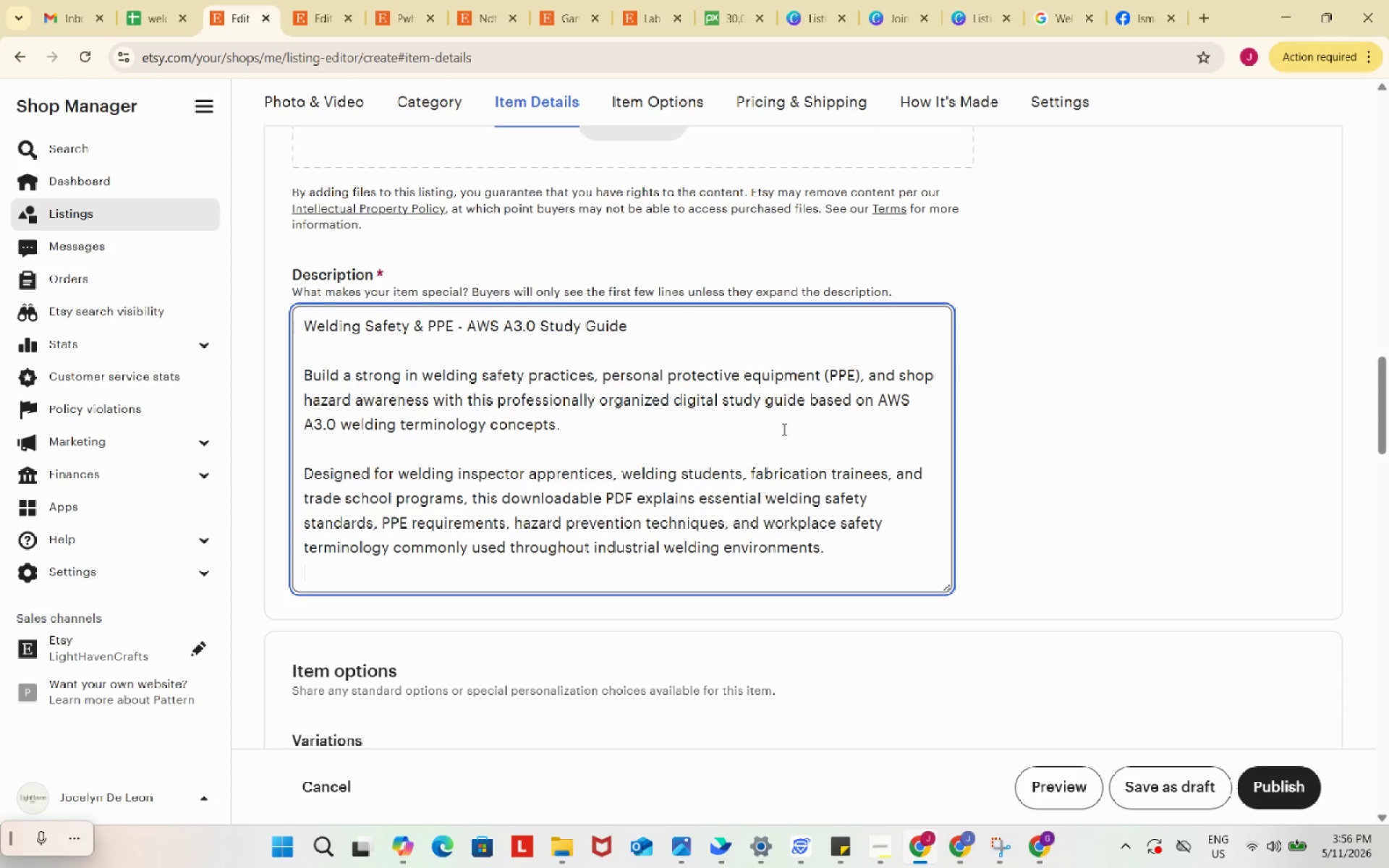 
key(Enter)
 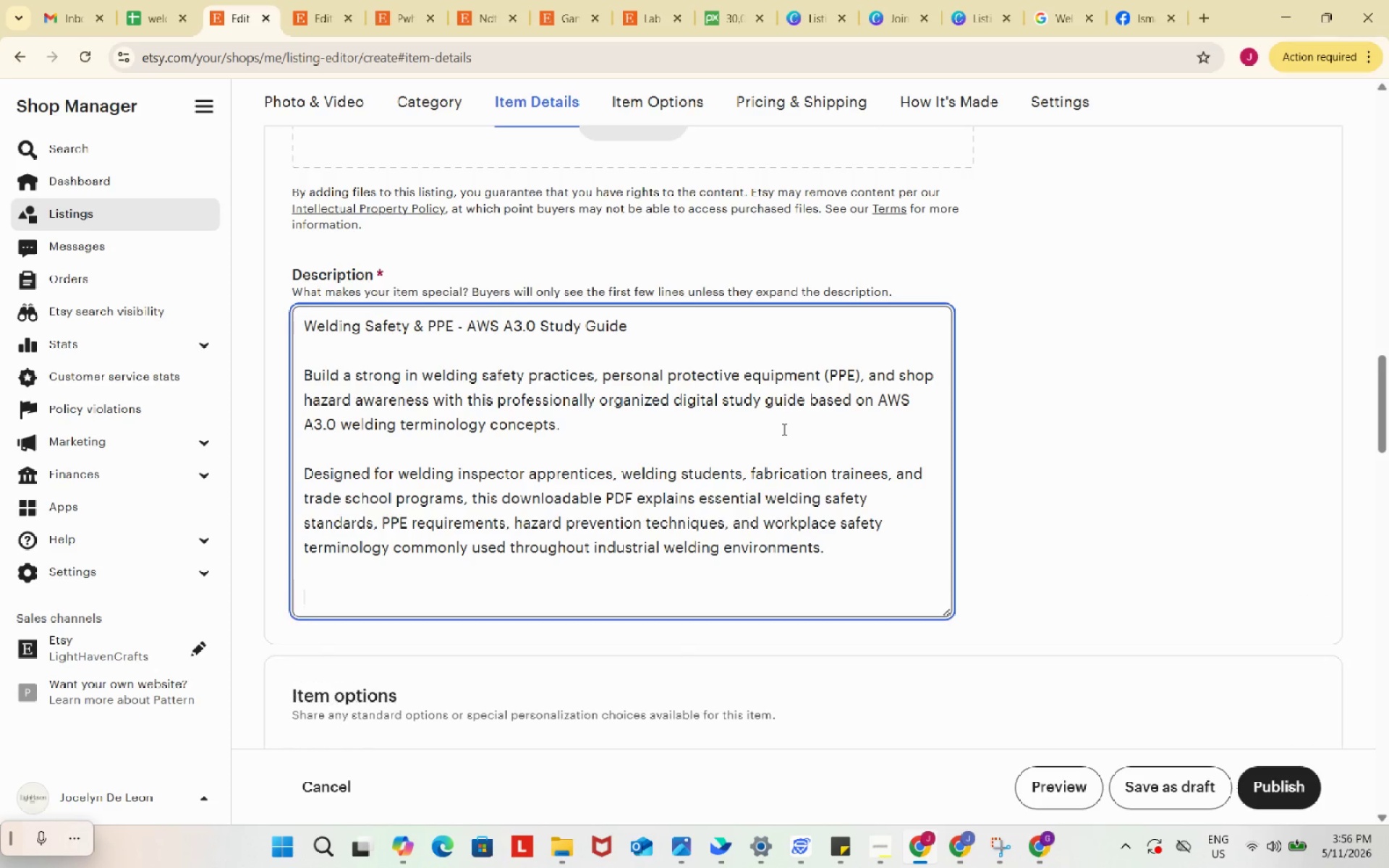 
key(Enter)
 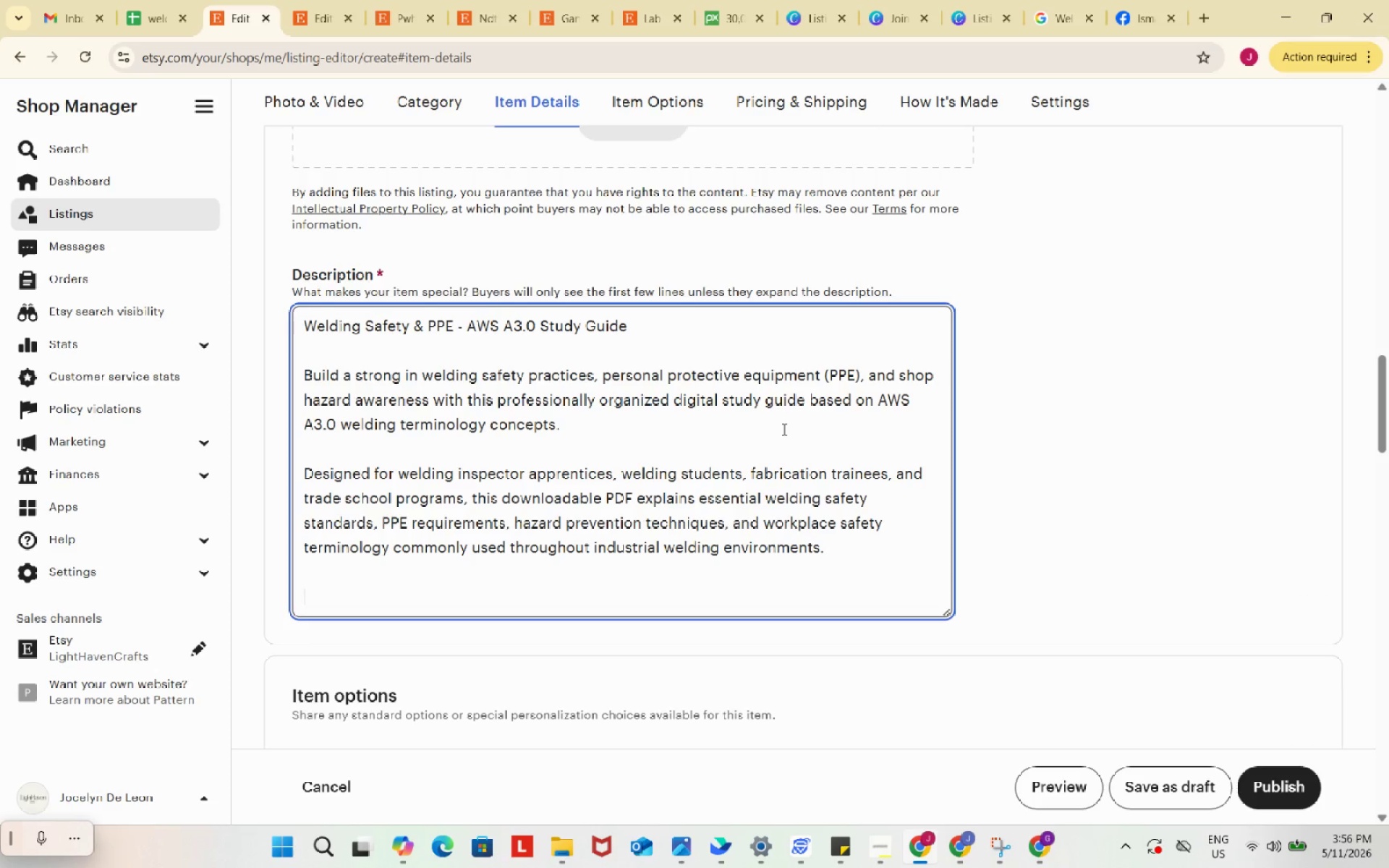 
type(This guide simplifies critical safety concepts into practical, easy to understans)
key(Backspace)
type(ds)
key(Backspace)
type( reference material ideal for beginner)
 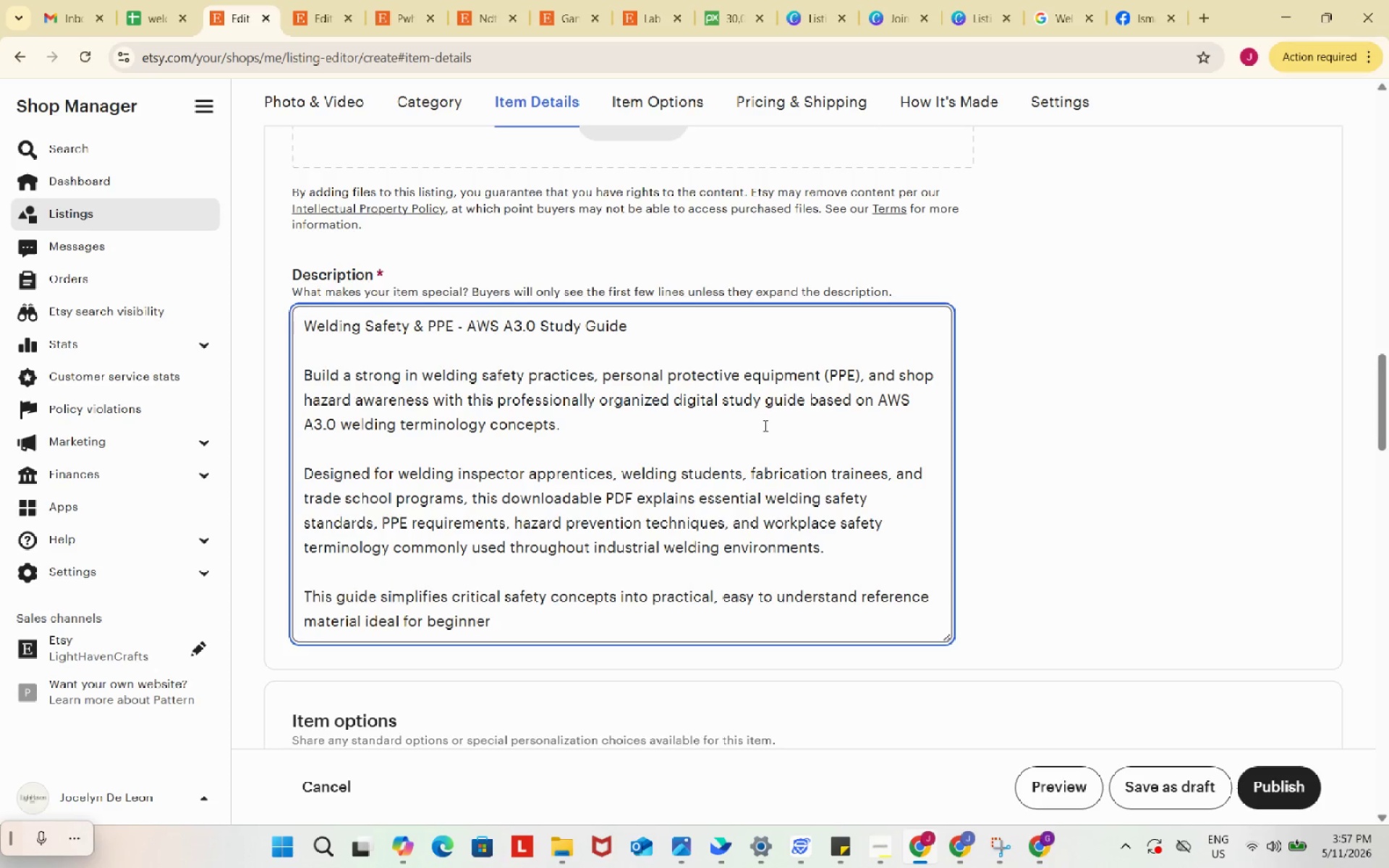 
type( welsers,)
 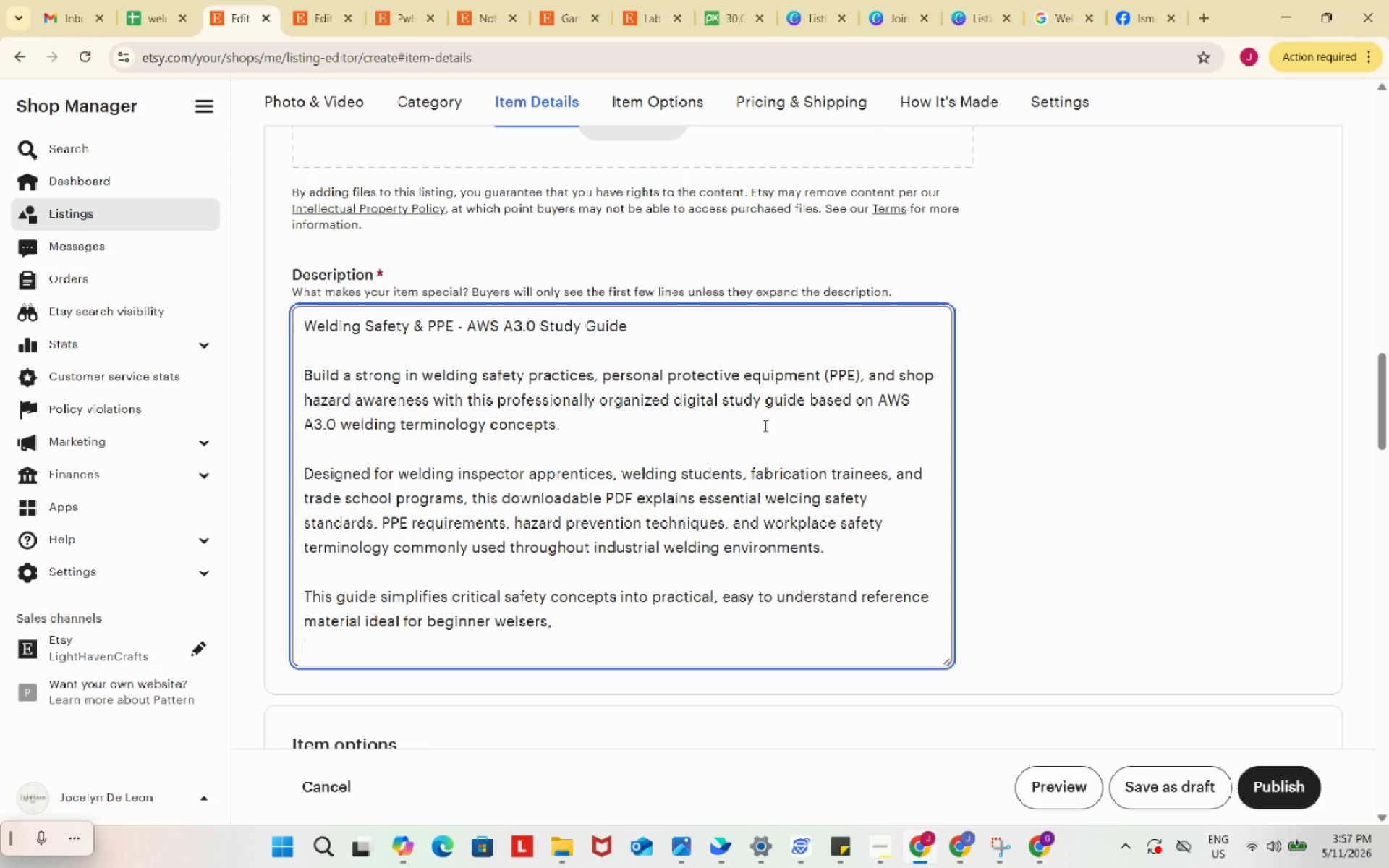 
key(Enter)
 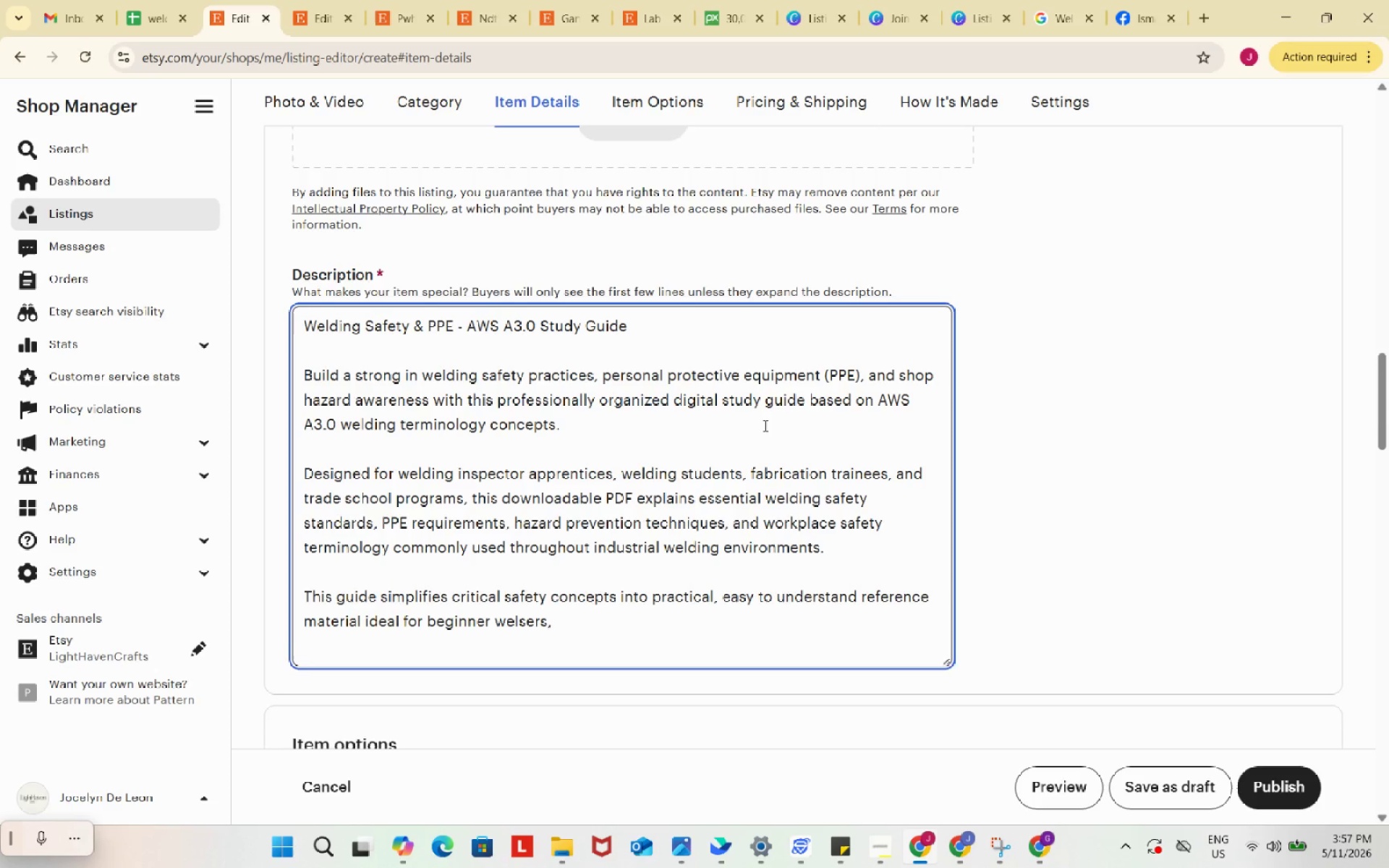 
key(Backspace)
type( appre)
key(Backspace)
key(Backspace)
key(Backspace)
key(Backspace)
key(Backspace)
key(Backspace)
key(Backspace)
key(Backspace)
type(ders, apprentices programs, and welding safety training.)
 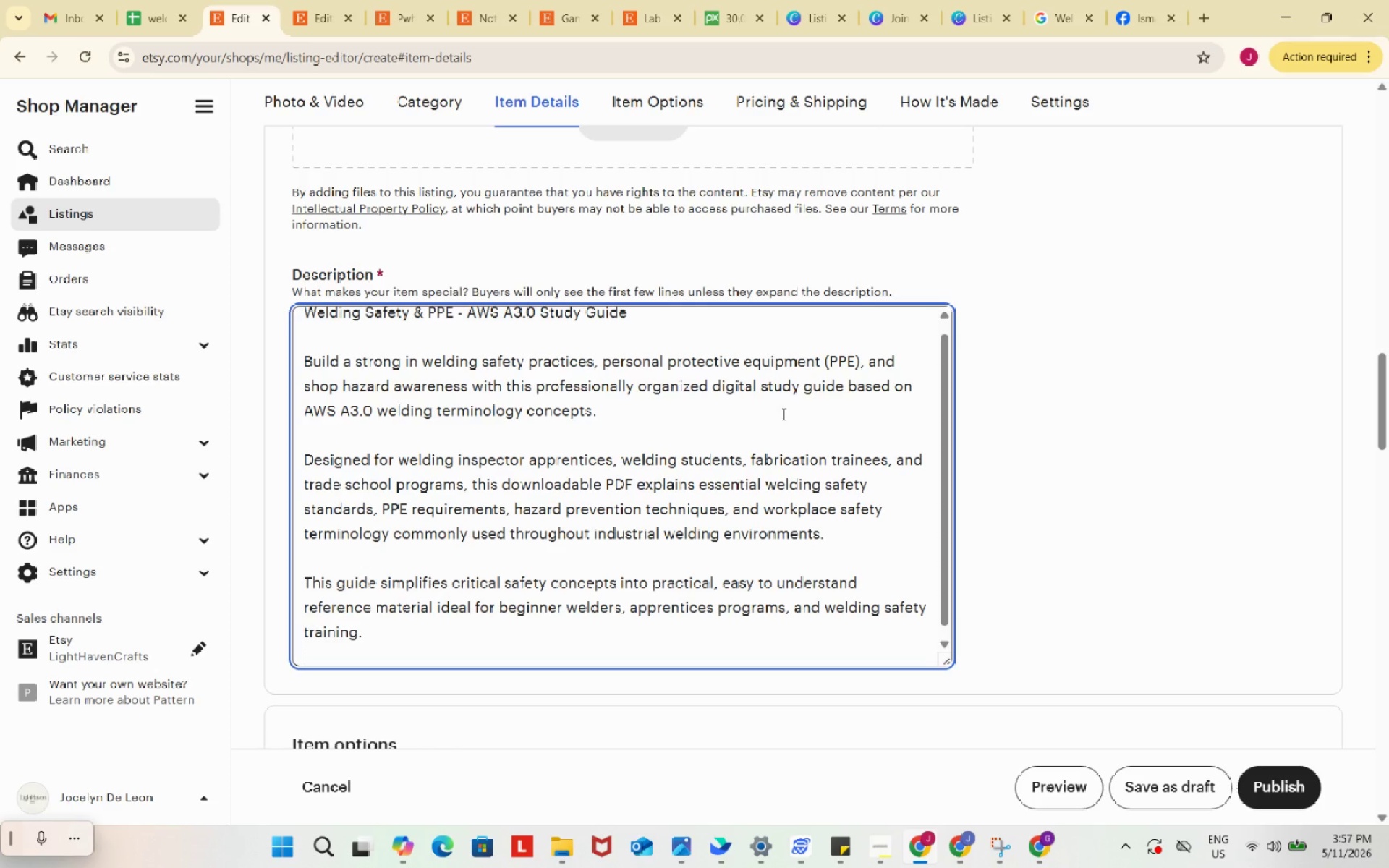 
key(Enter)
 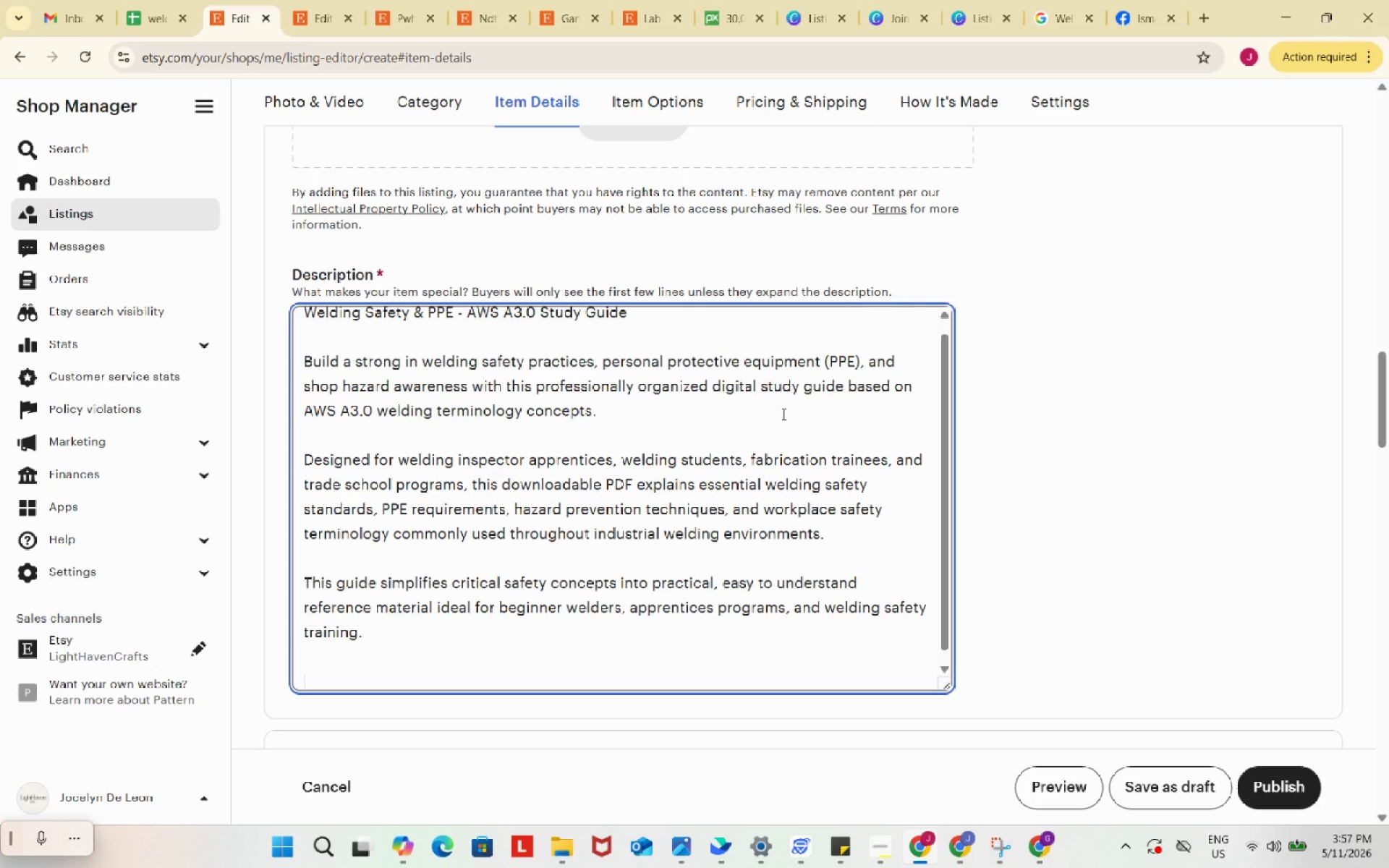 
key(Enter)
 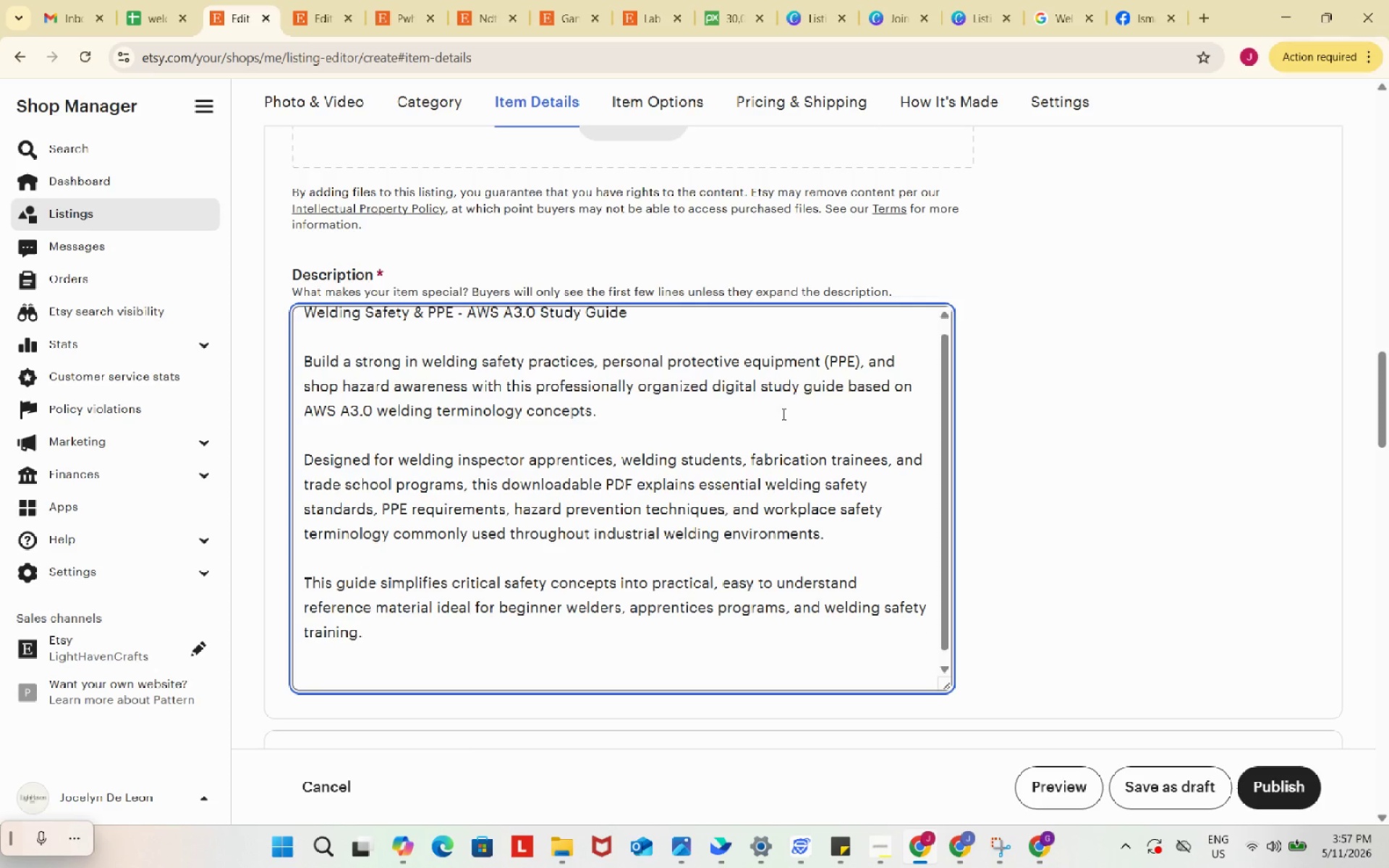 
type(What's Included:)
 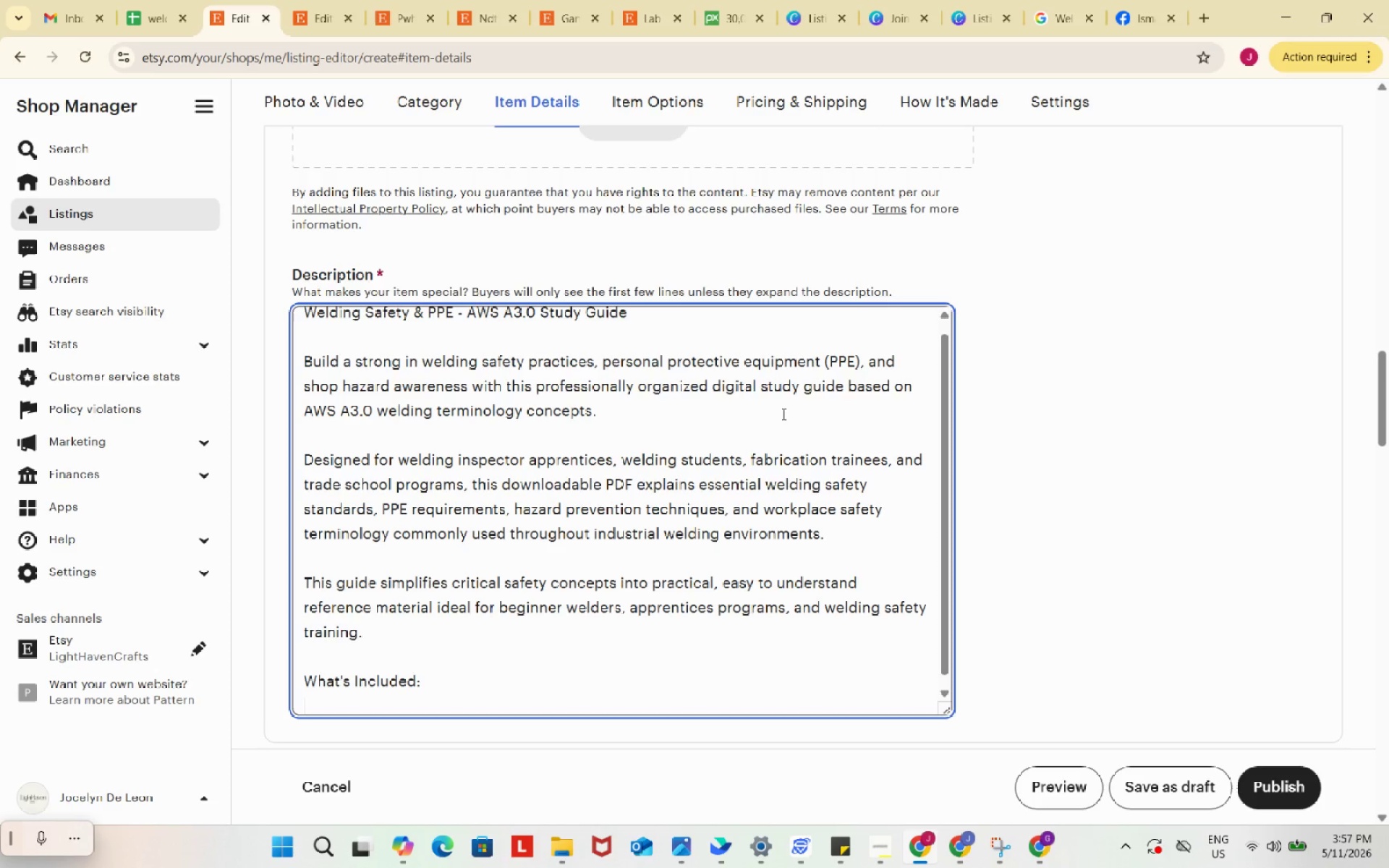 
key(Enter)
 